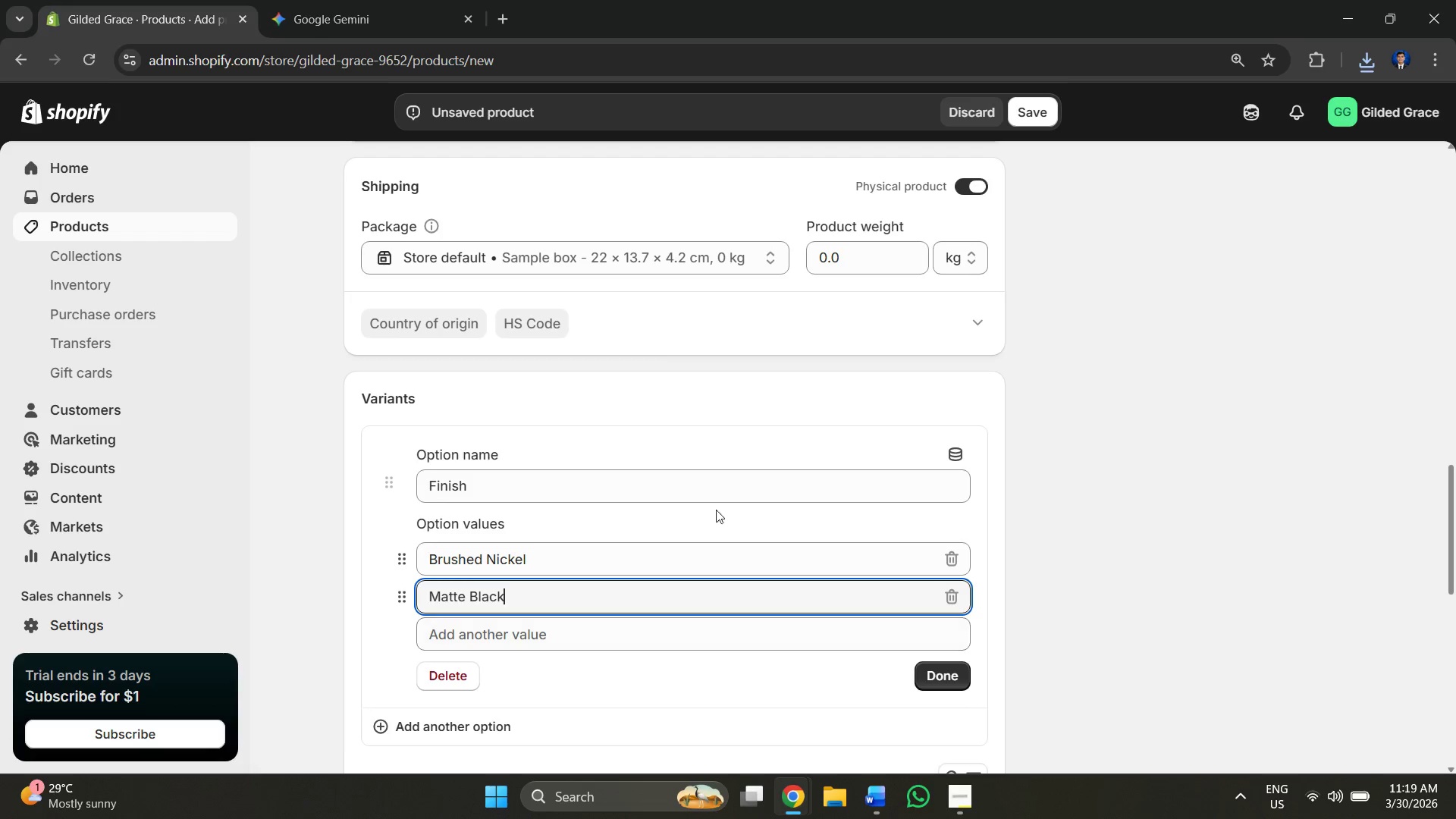 
scroll: coordinate [677, 483], scroll_direction: down, amount: 4.0
 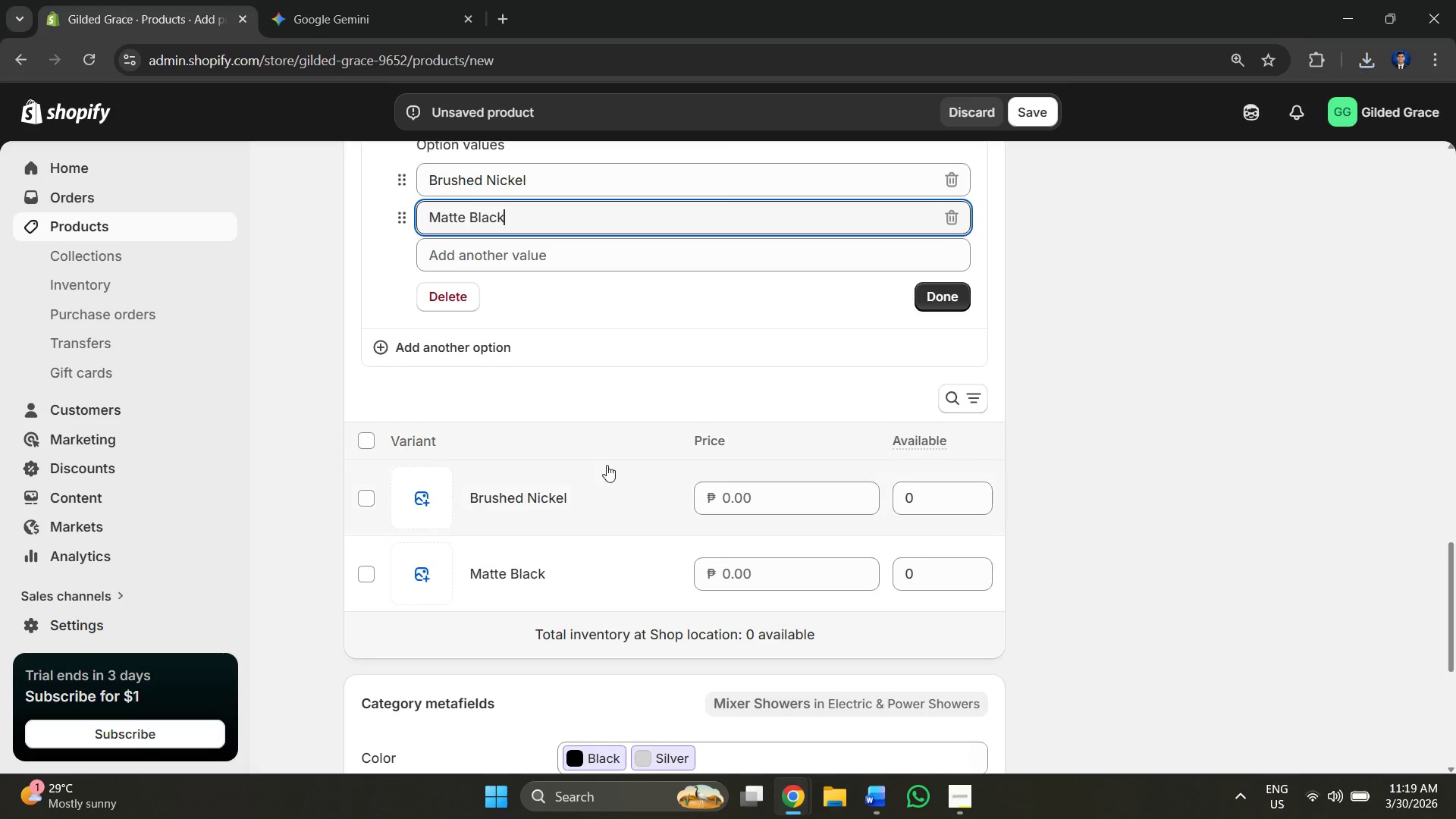 
left_click([416, 492])
 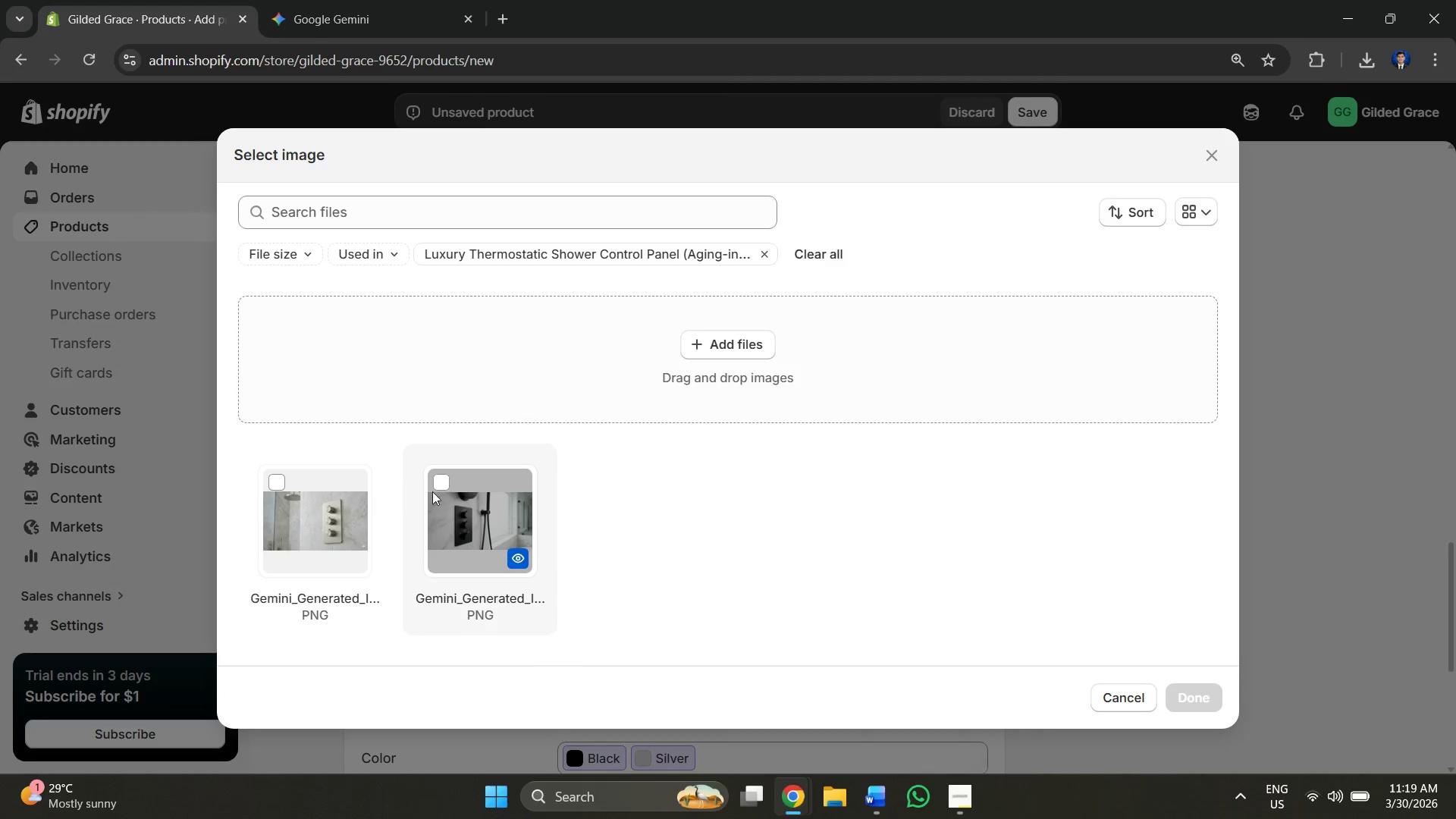 
left_click([275, 487])
 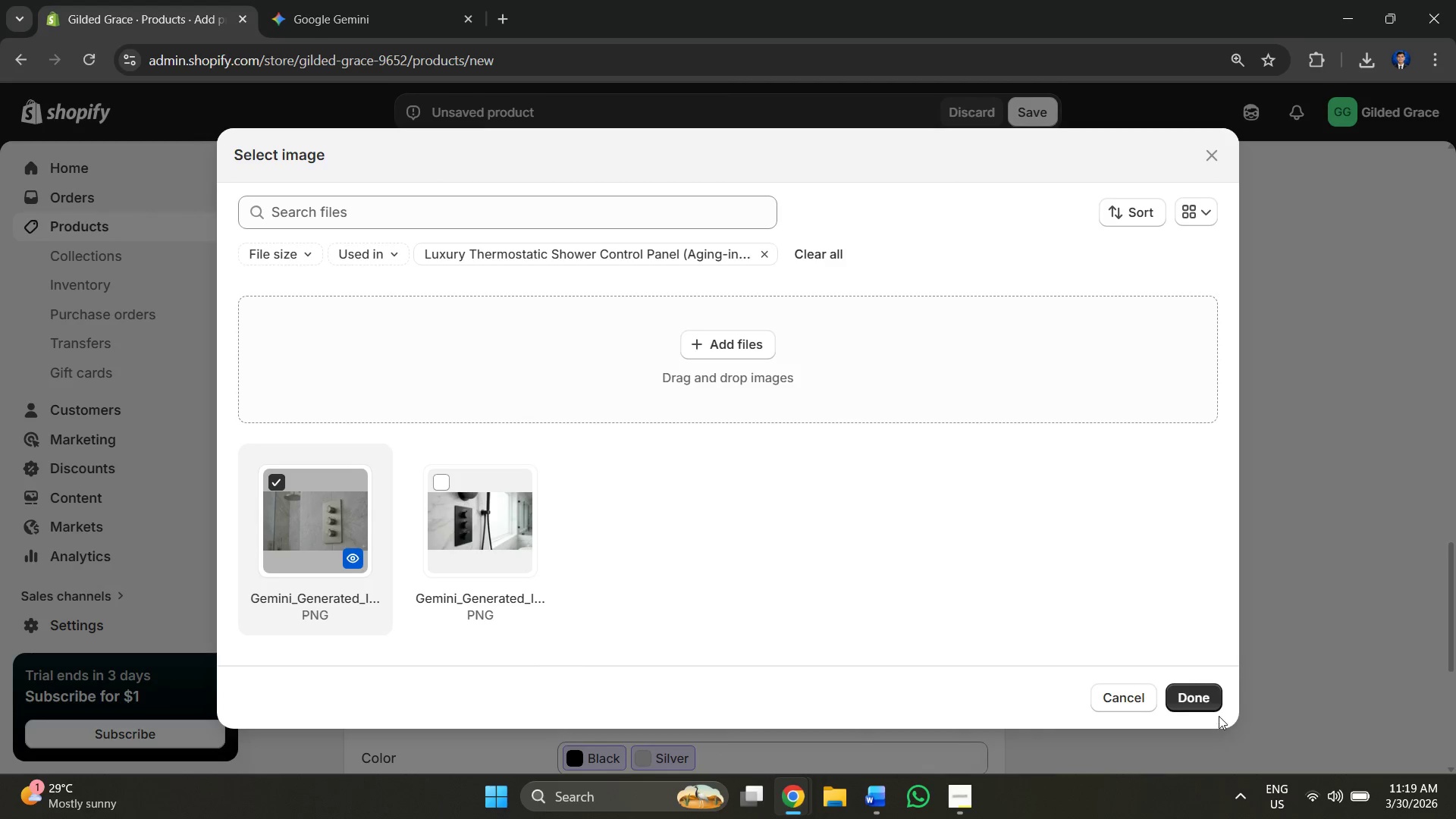 
left_click([1196, 693])
 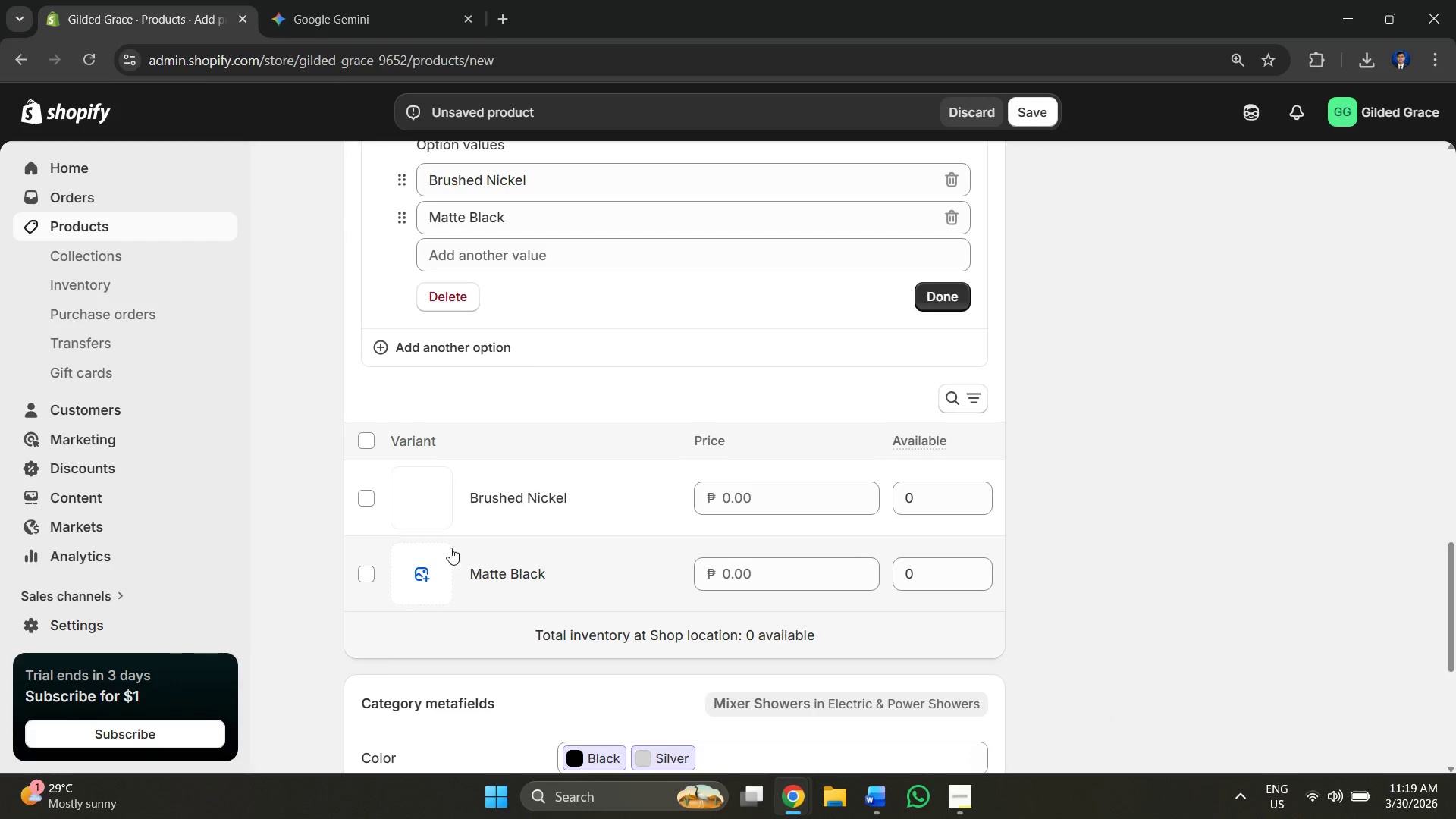 
left_click([422, 574])
 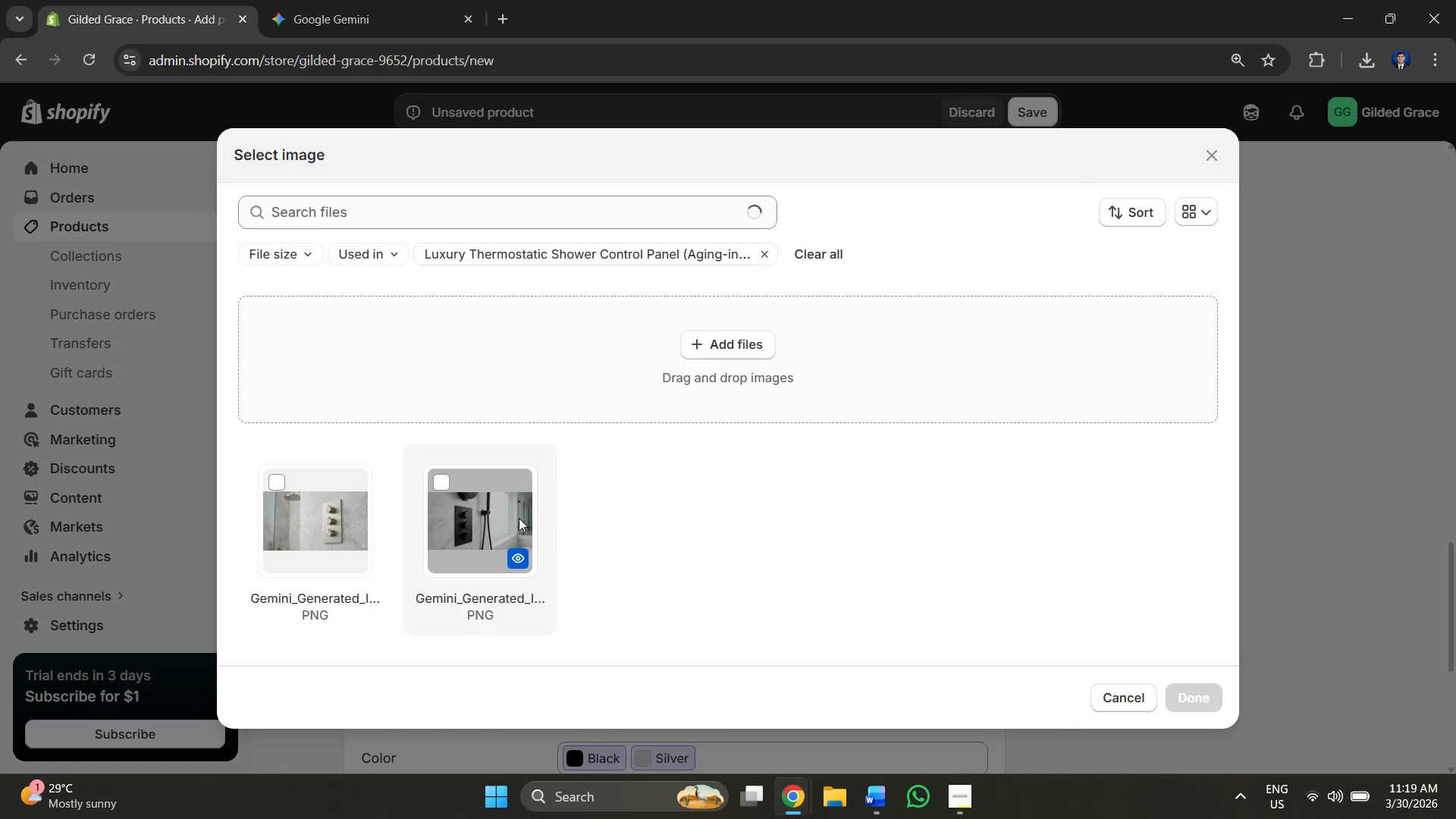 
left_click([488, 494])
 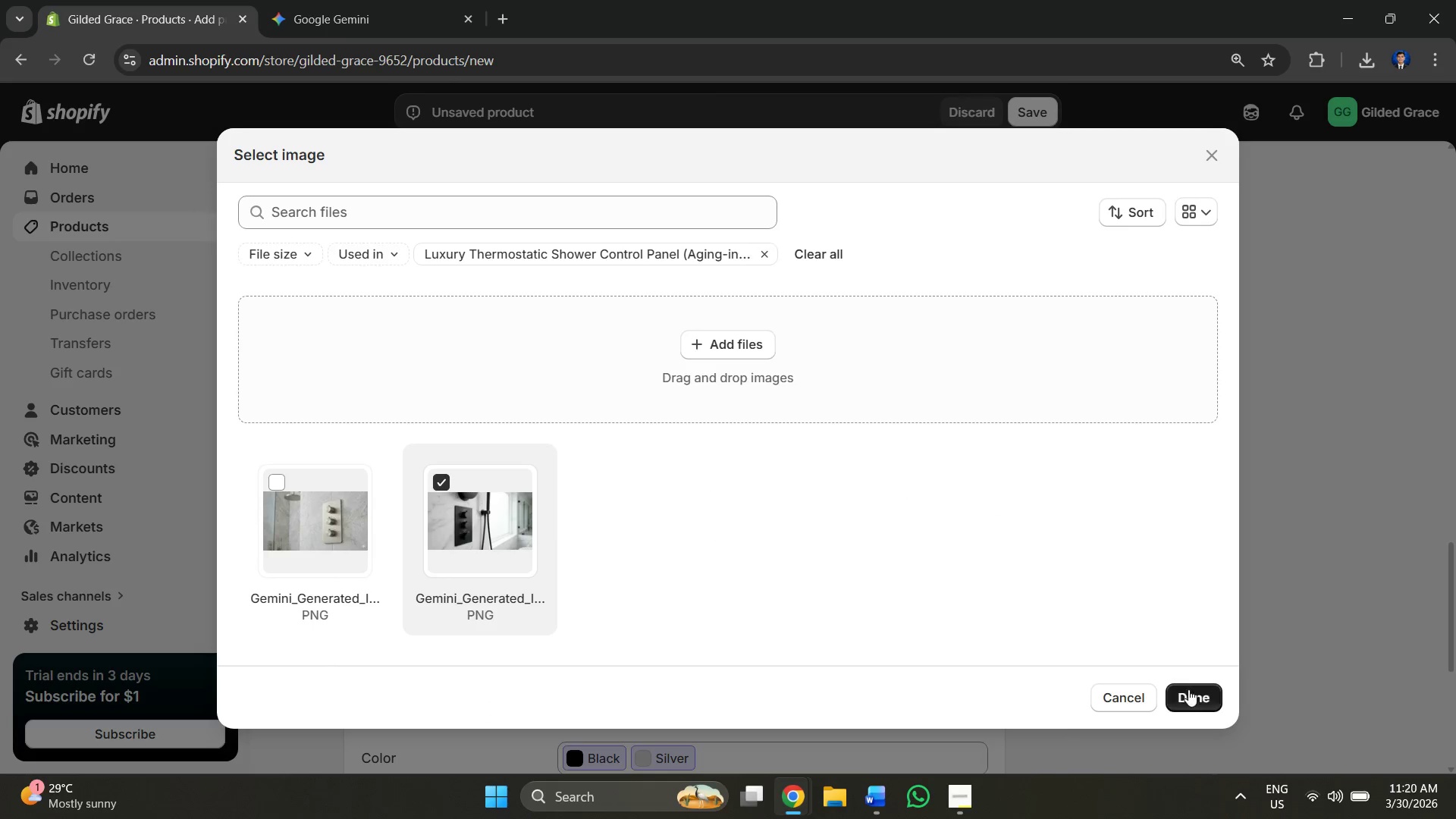 
left_click([1202, 691])
 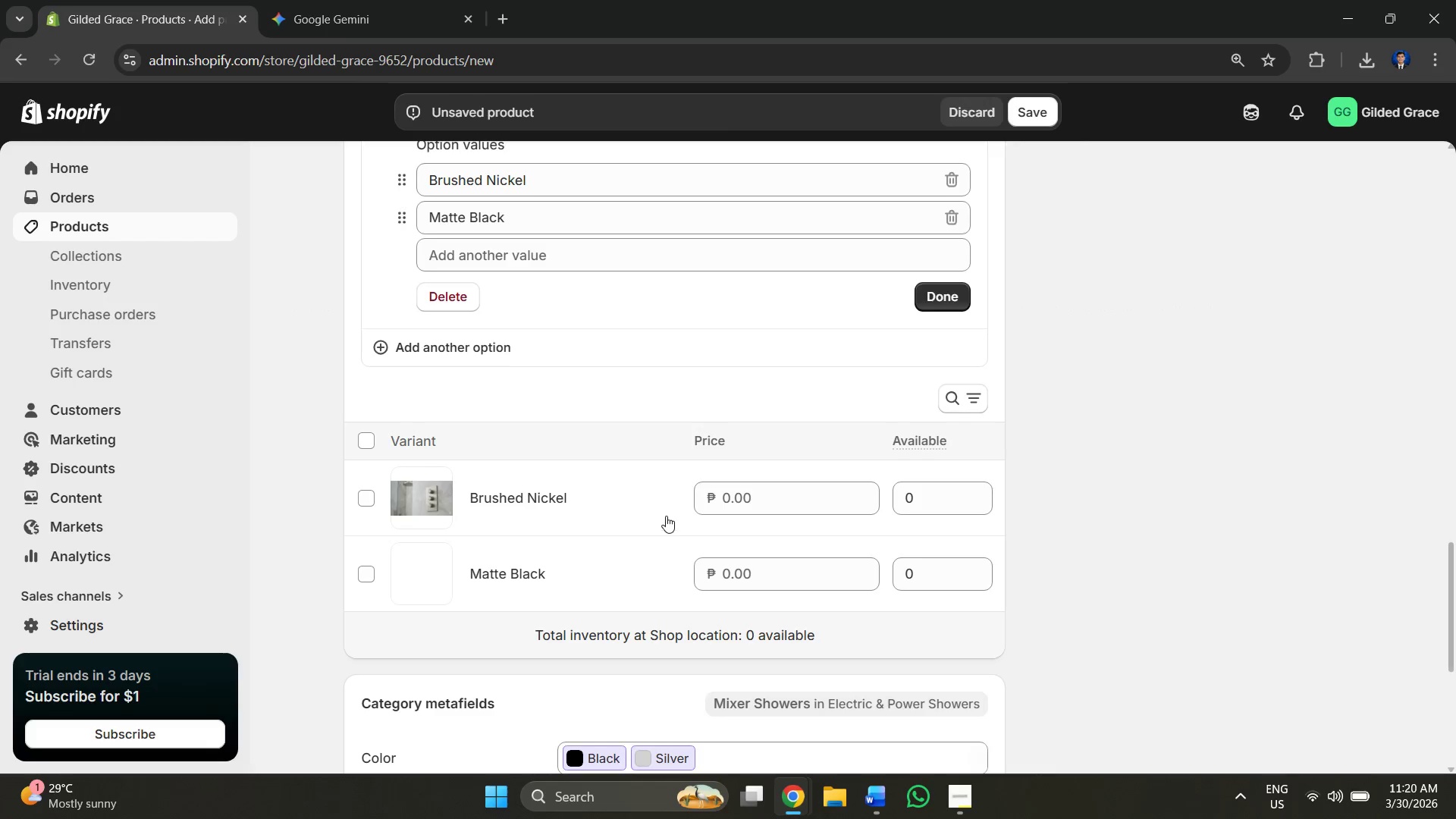 
scroll: coordinate [726, 508], scroll_direction: down, amount: 2.0
 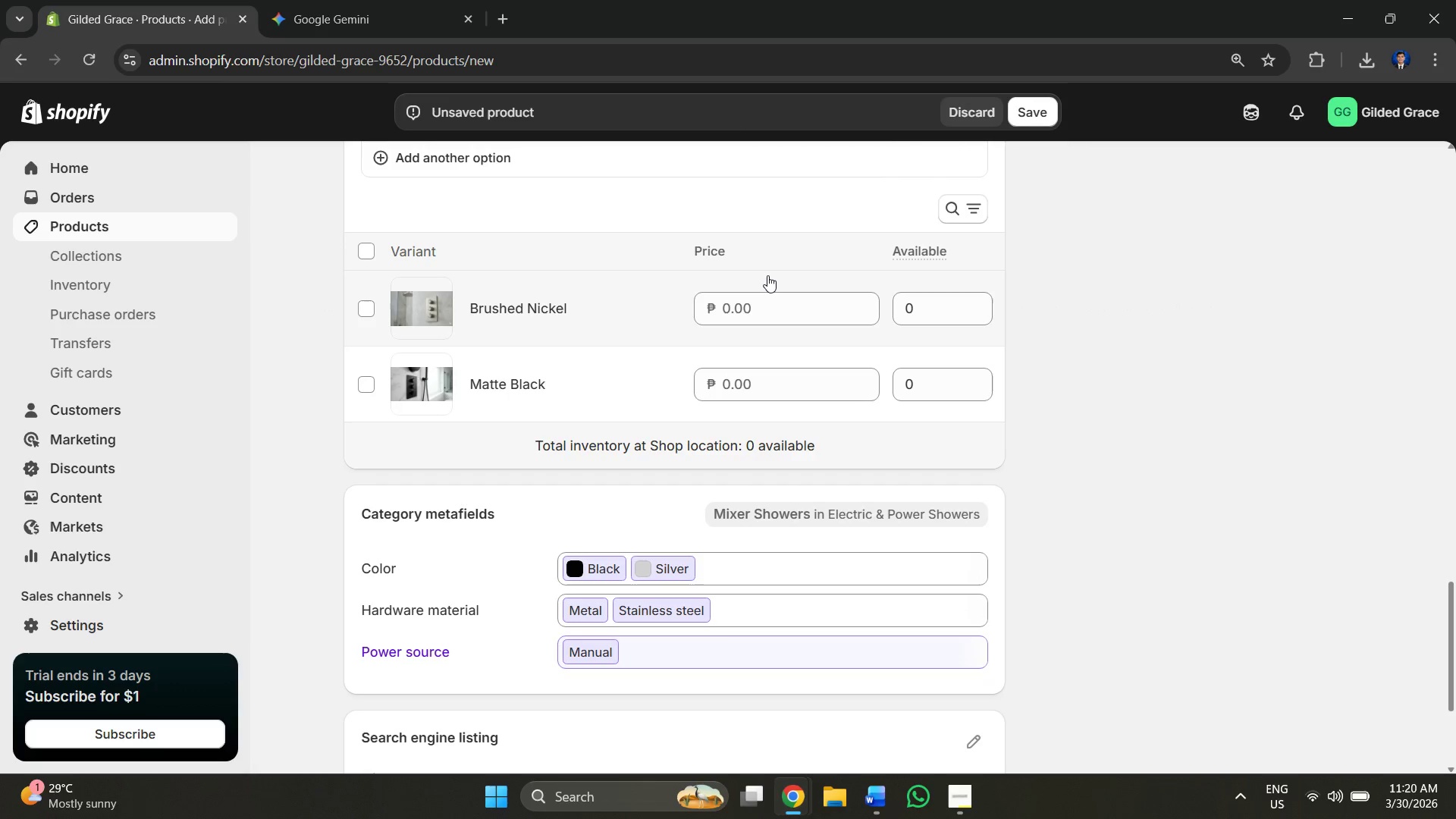 
left_click_drag(start_coordinate=[767, 275], to_coordinate=[773, 282])
 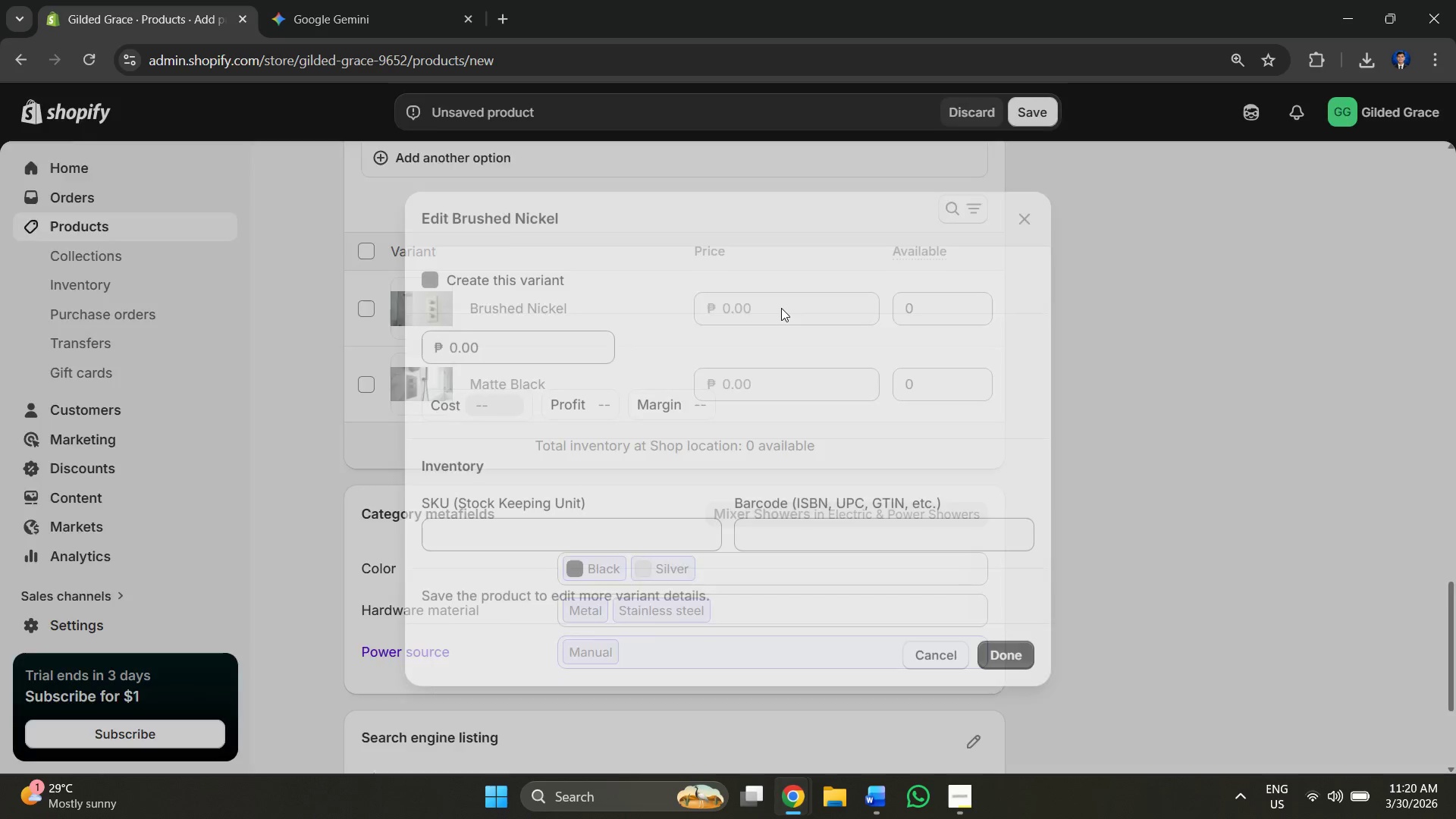 
double_click([781, 308])
 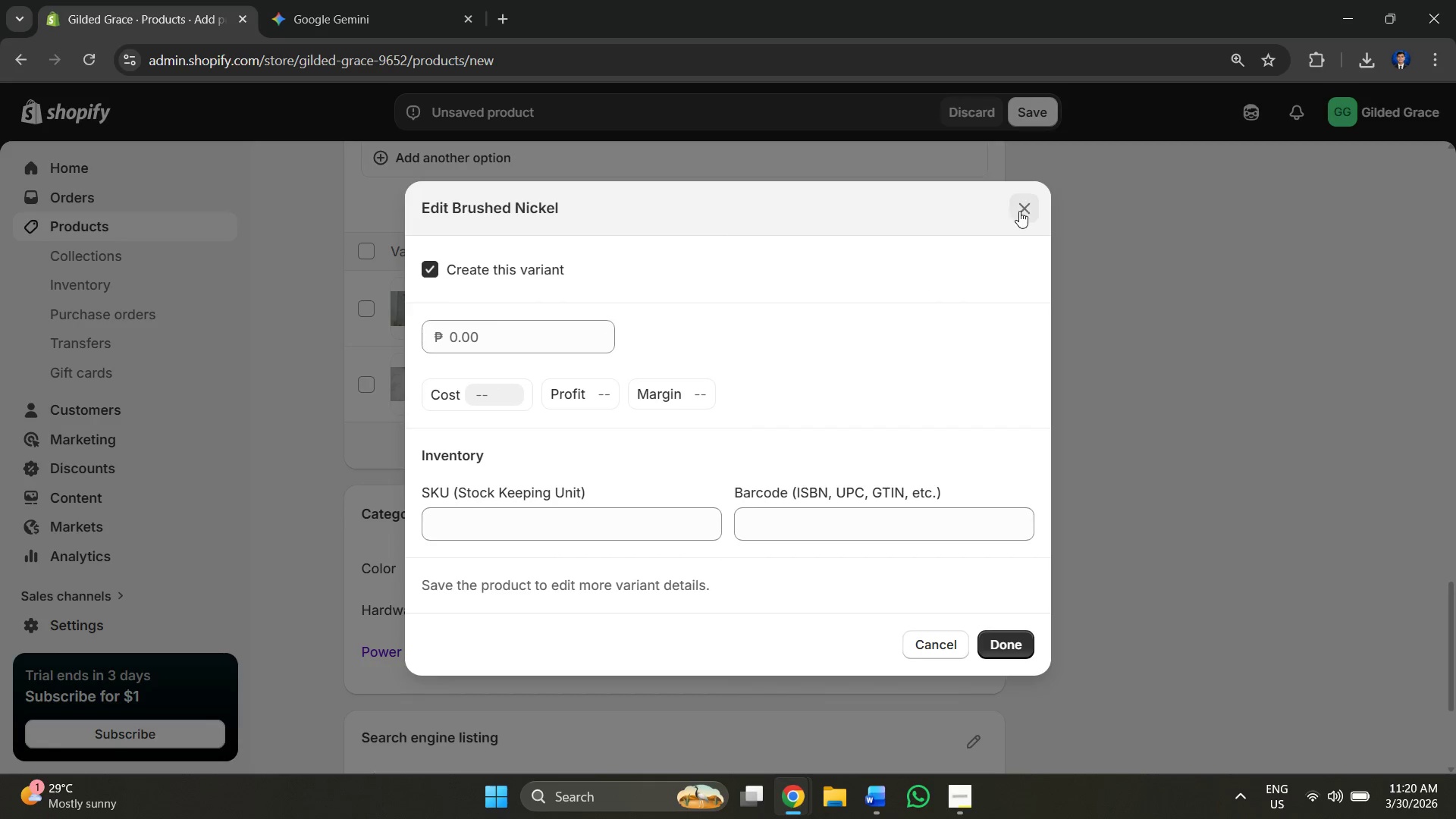 
key(Alt+AltLeft)
 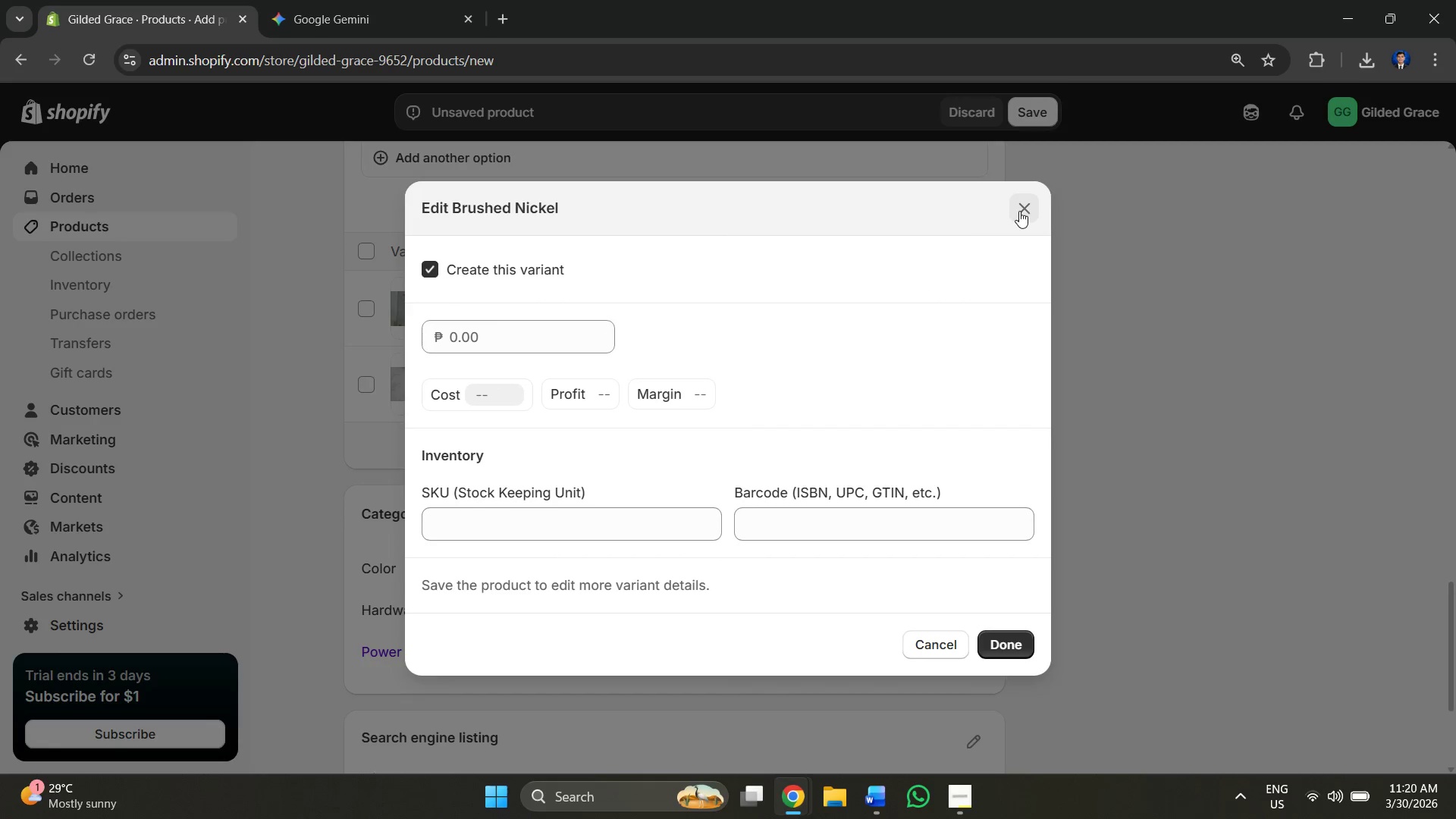 
key(Alt+Tab)
 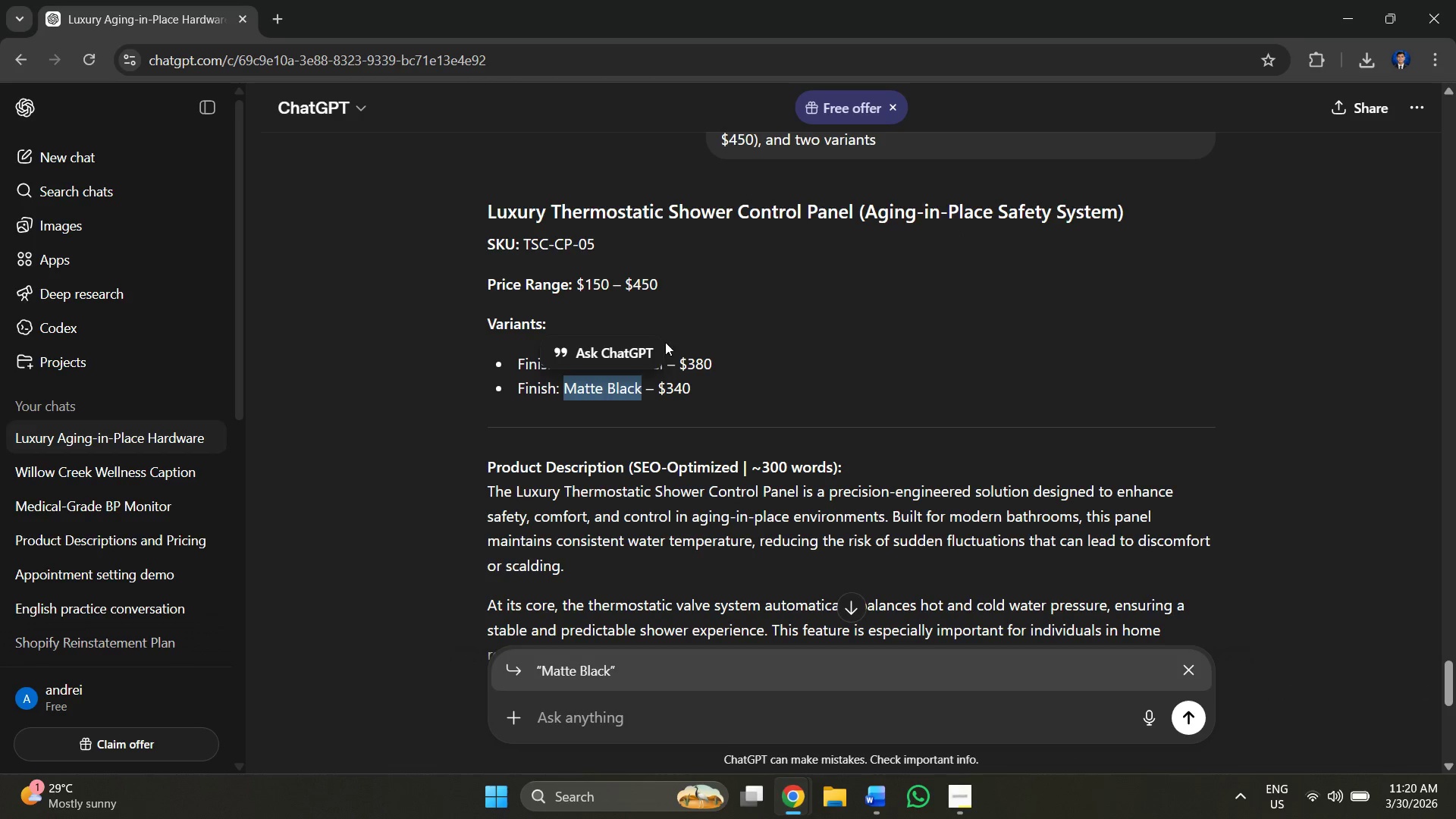 
left_click([714, 350])
 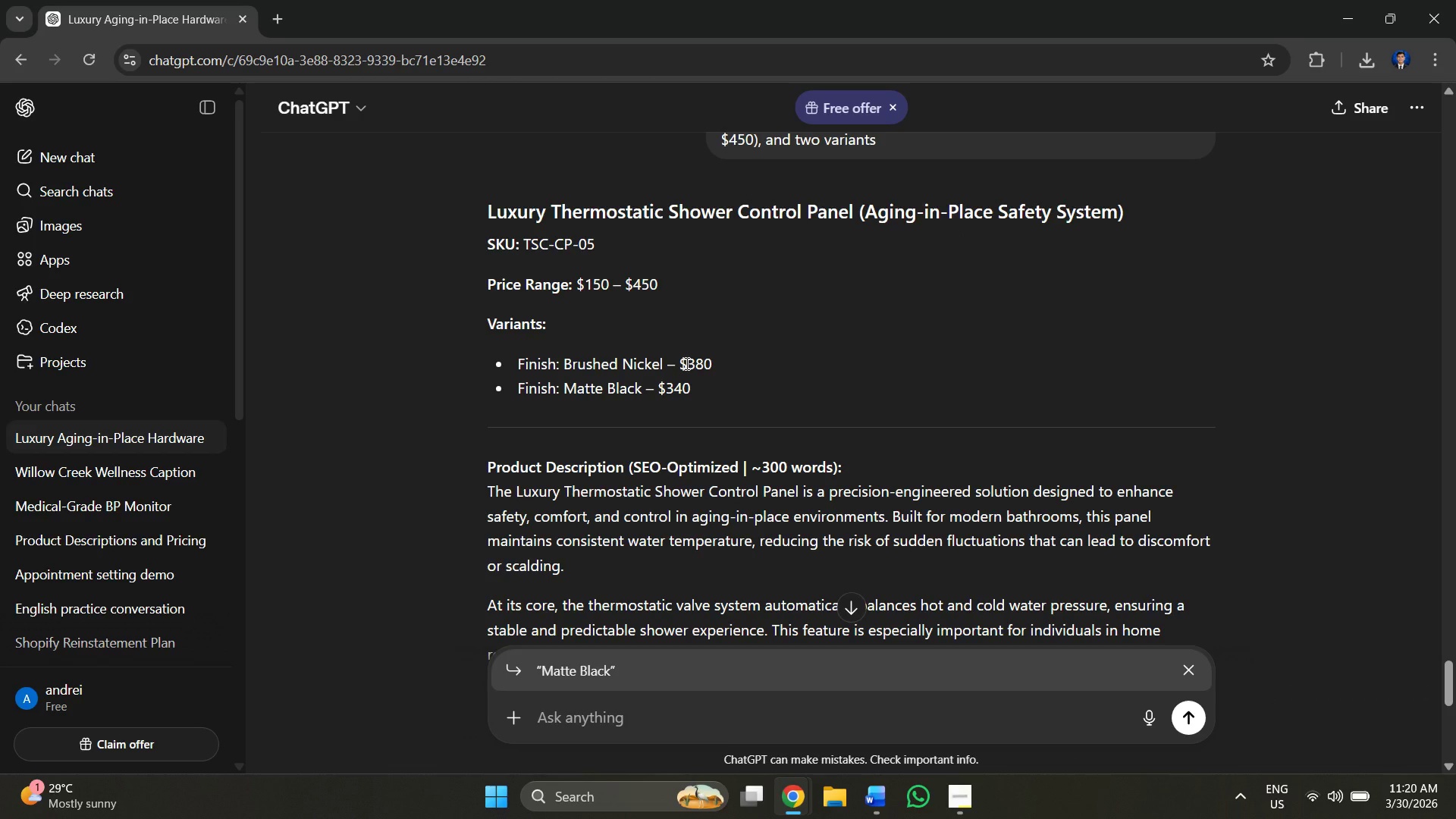 
left_click_drag(start_coordinate=[686, 363], to_coordinate=[724, 362])
 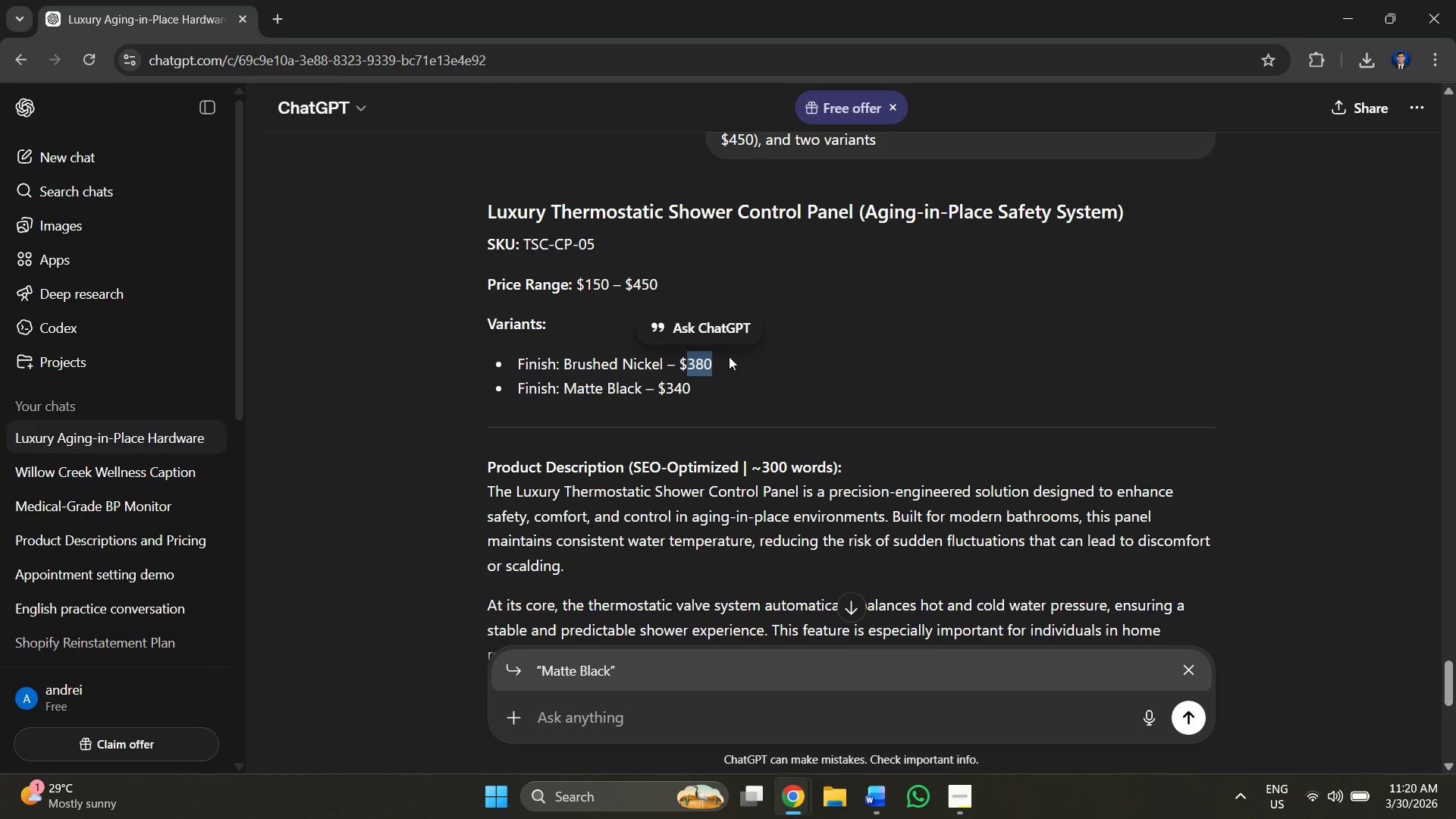 
key(Control+C)
 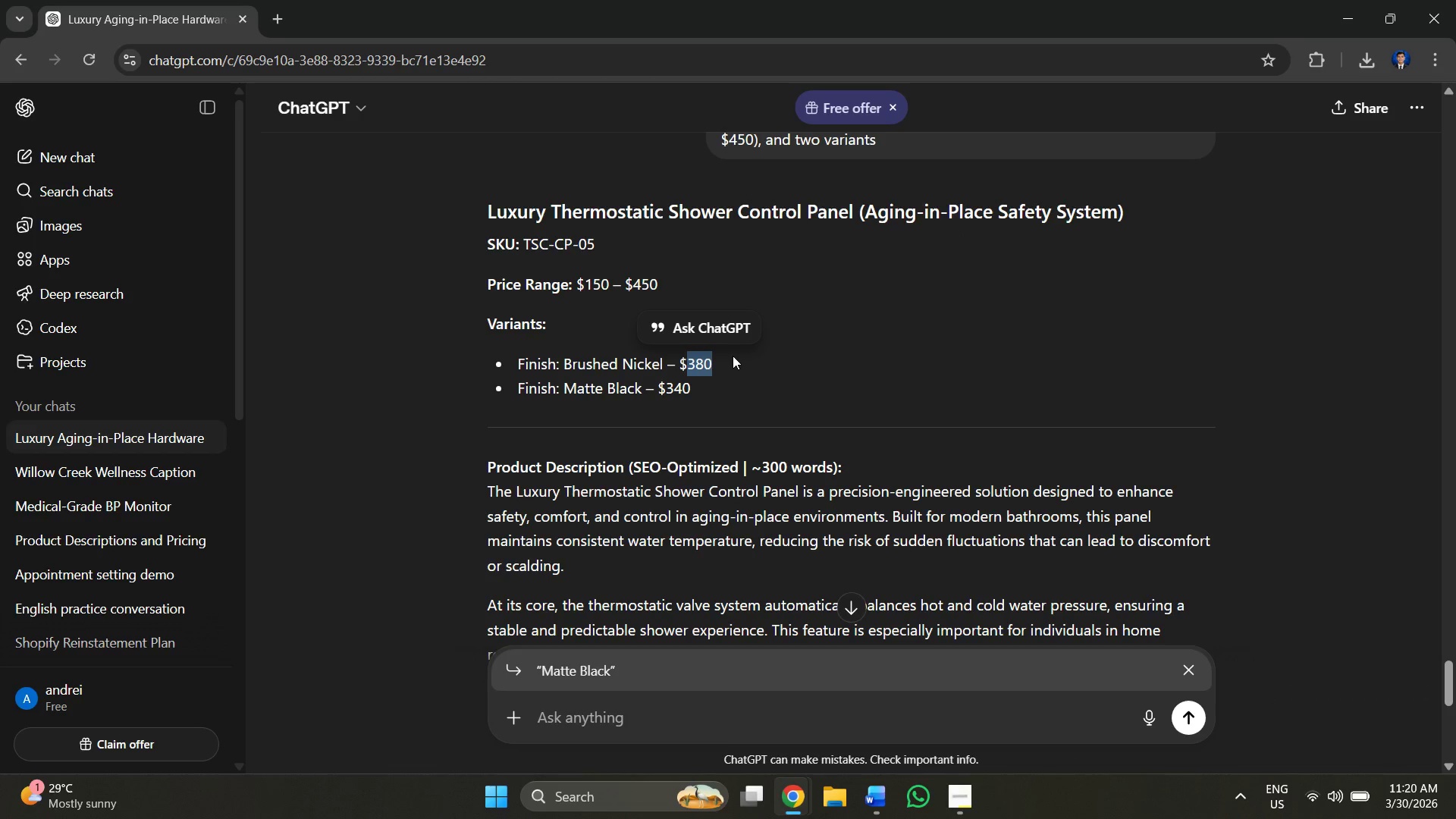 
key(Alt+AltLeft)
 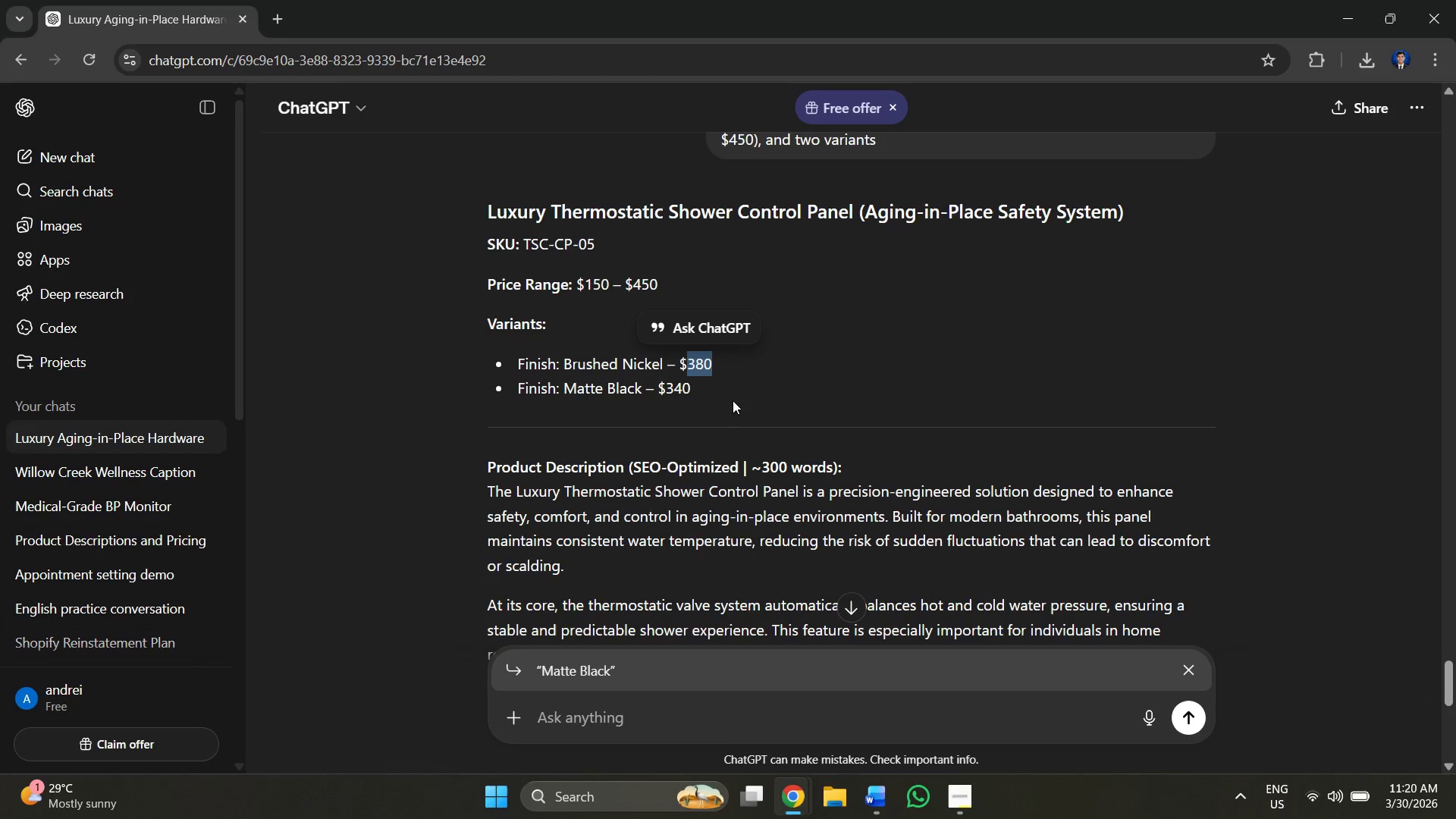 
key(Alt+Tab)
 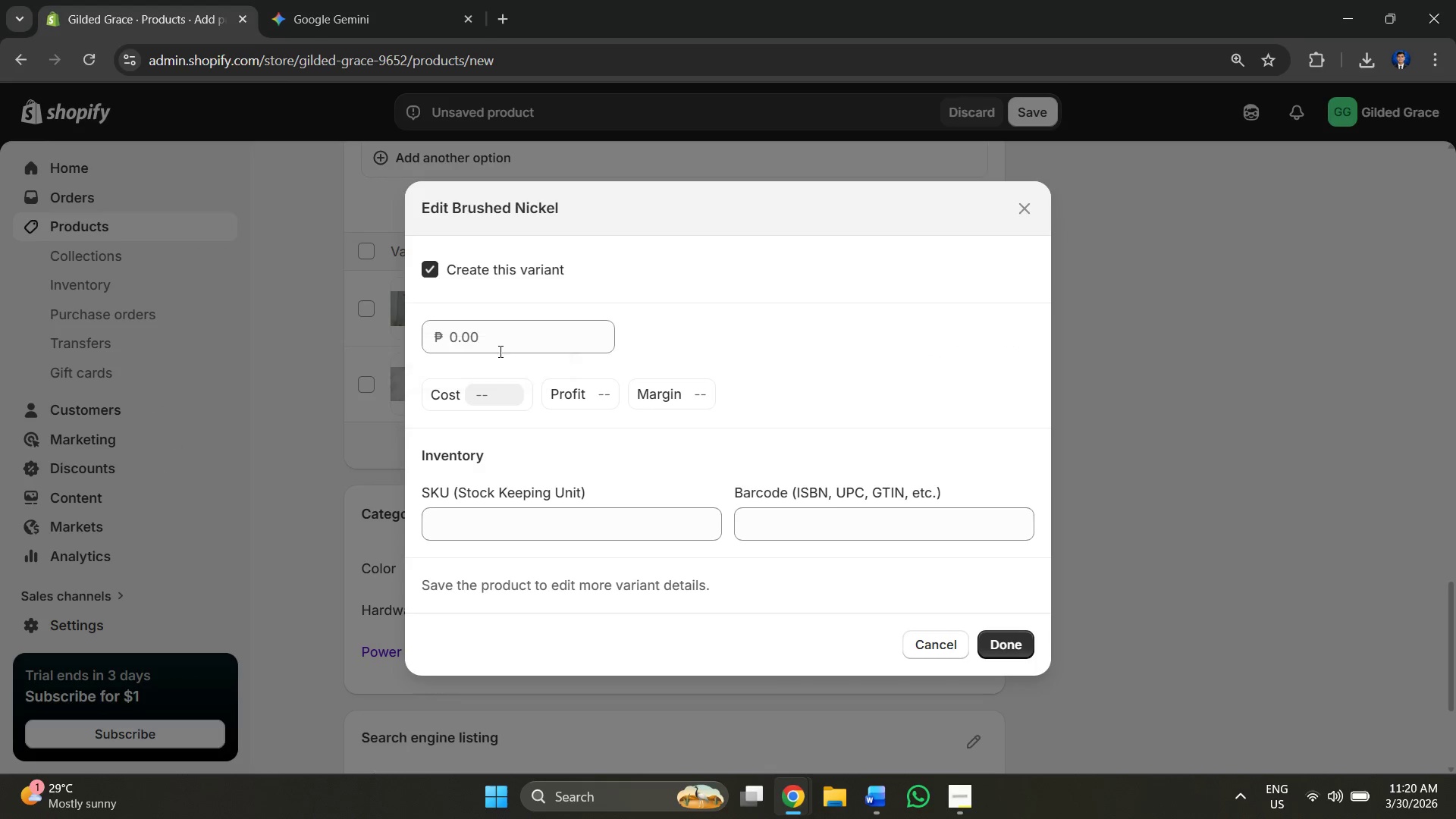 
left_click([495, 341])
 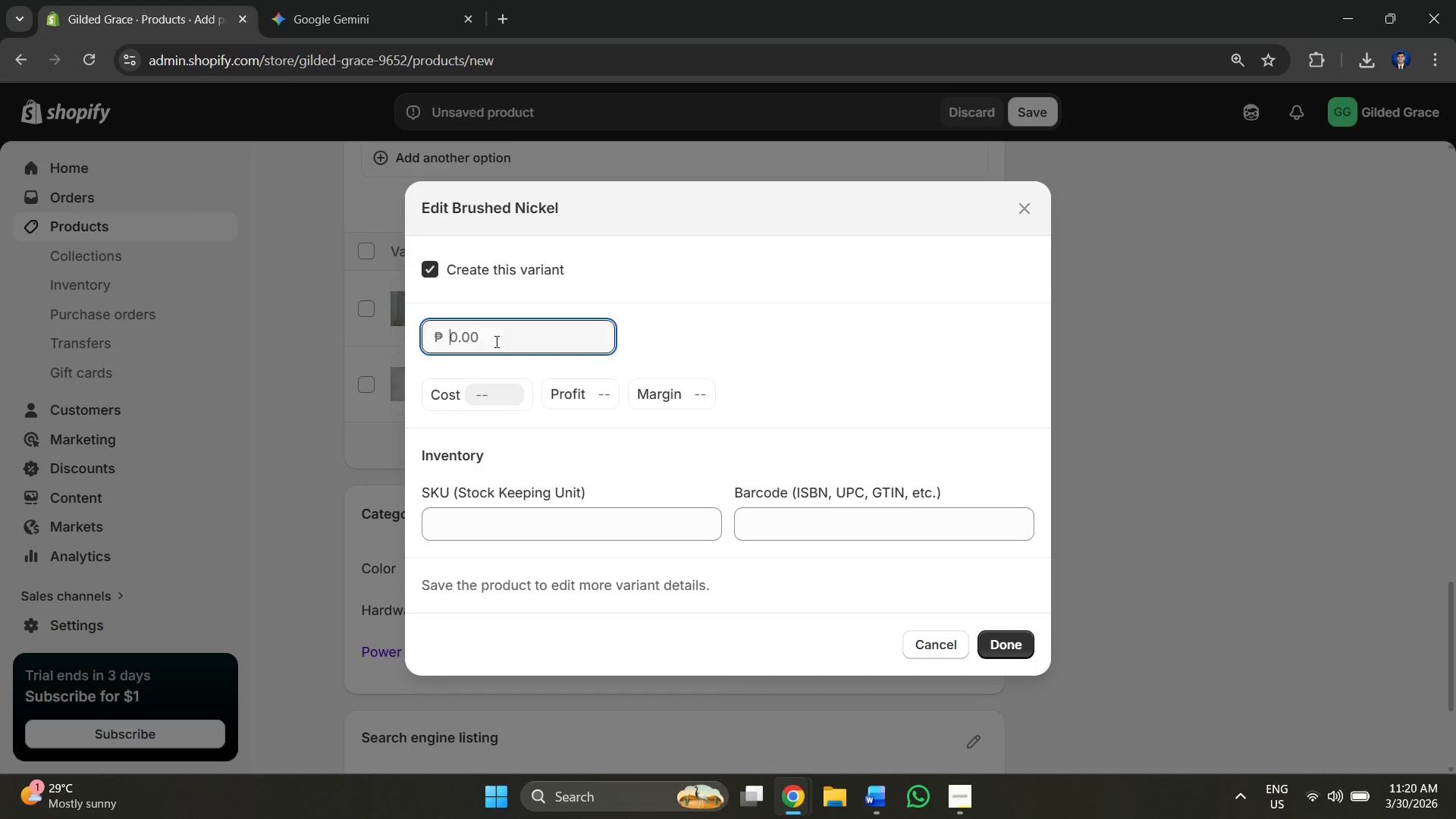 
key(Control+V)
 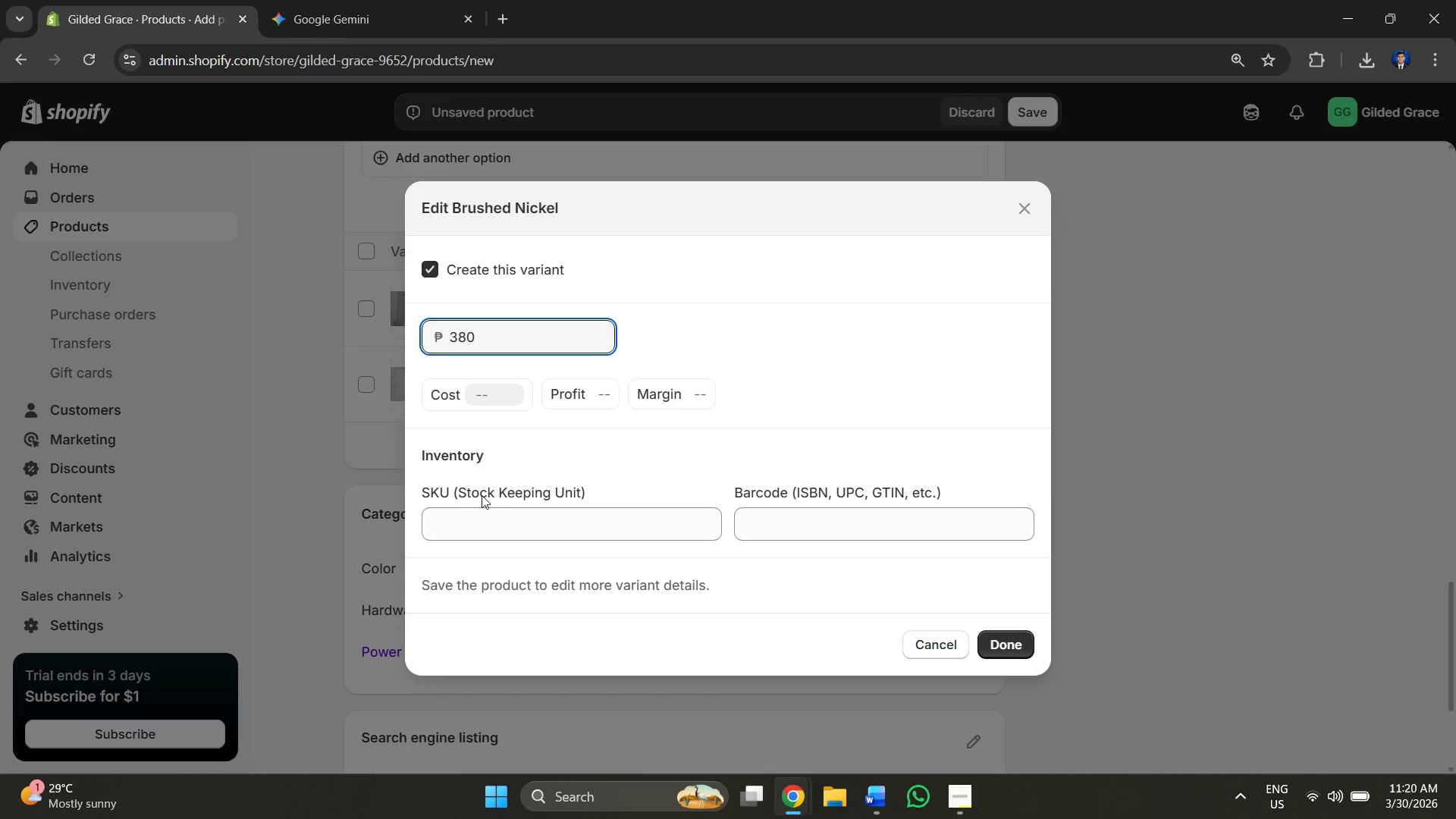 
key(Alt+AltLeft)
 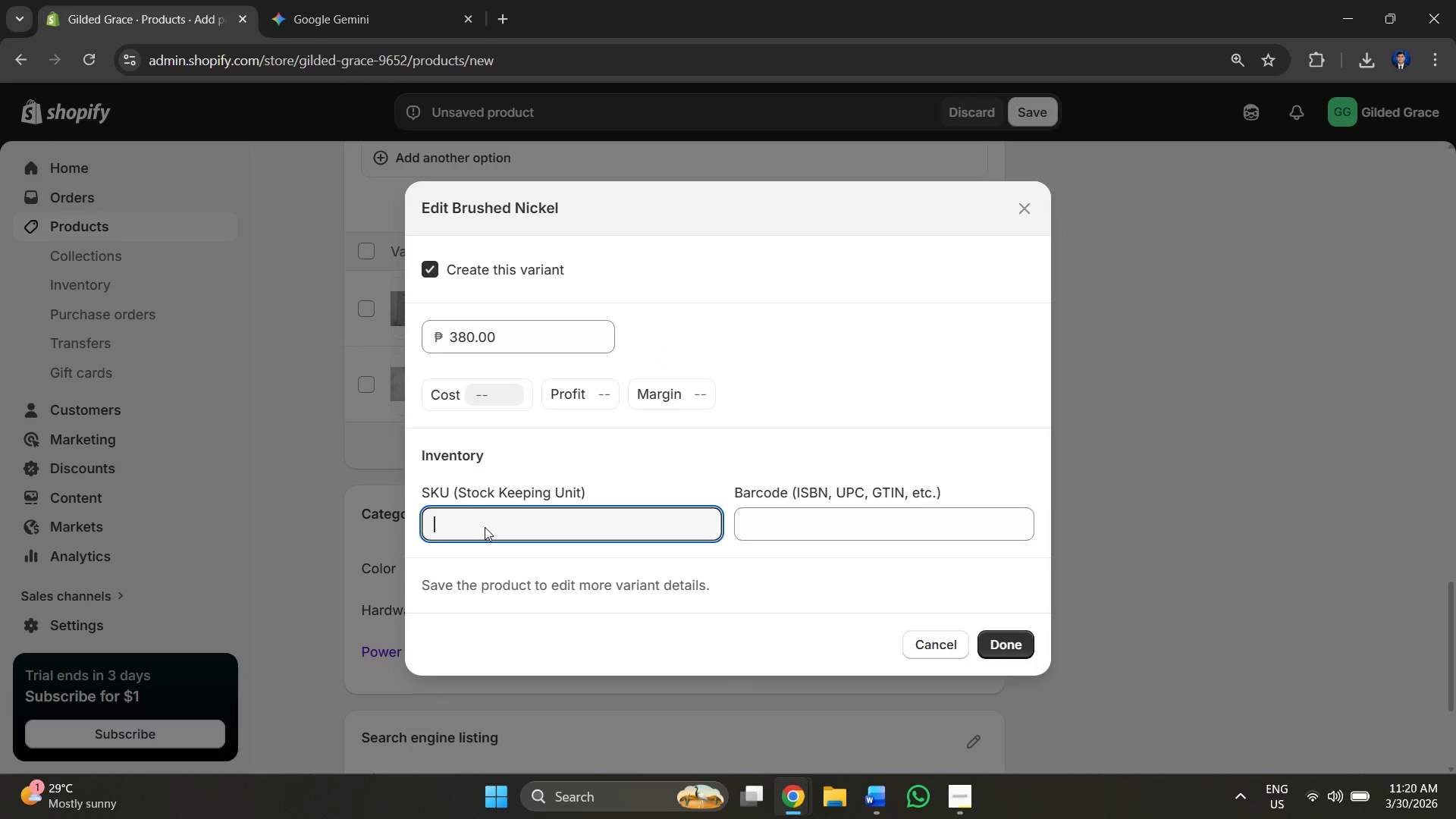 
key(Alt+Tab)
 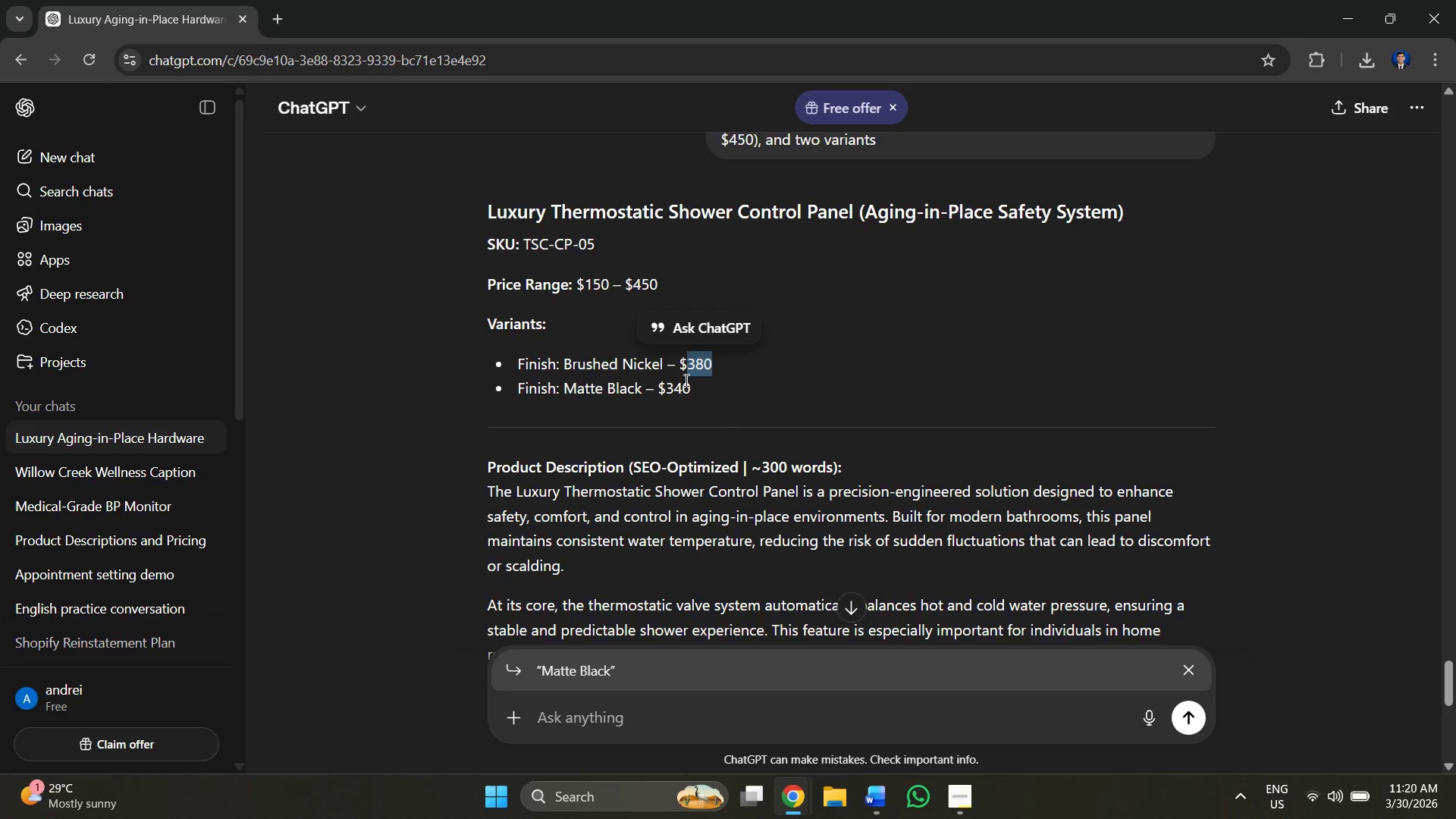 
scroll: coordinate [570, 576], scroll_direction: up, amount: 2.0
 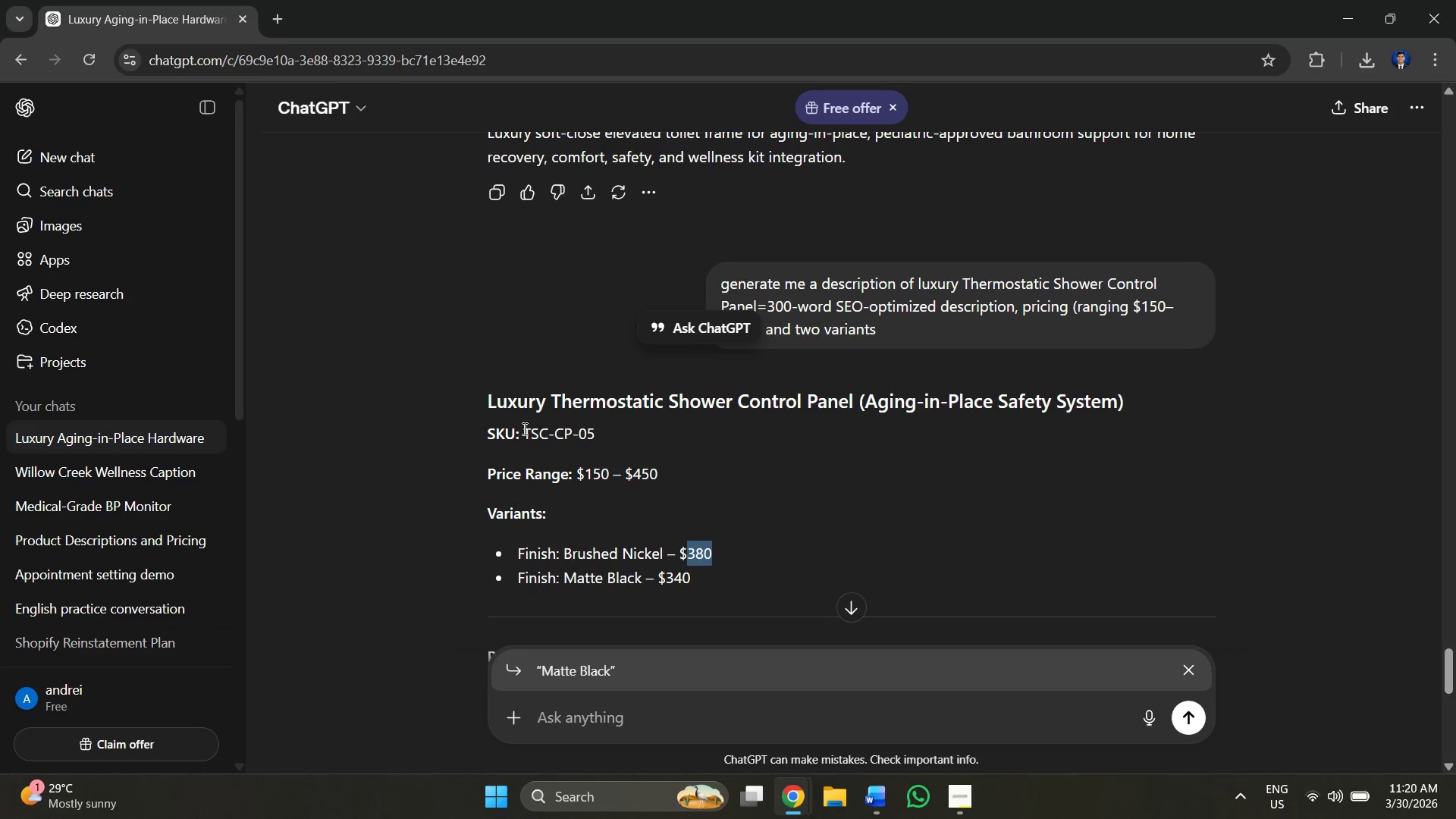 
left_click_drag(start_coordinate=[523, 428], to_coordinate=[592, 431])
 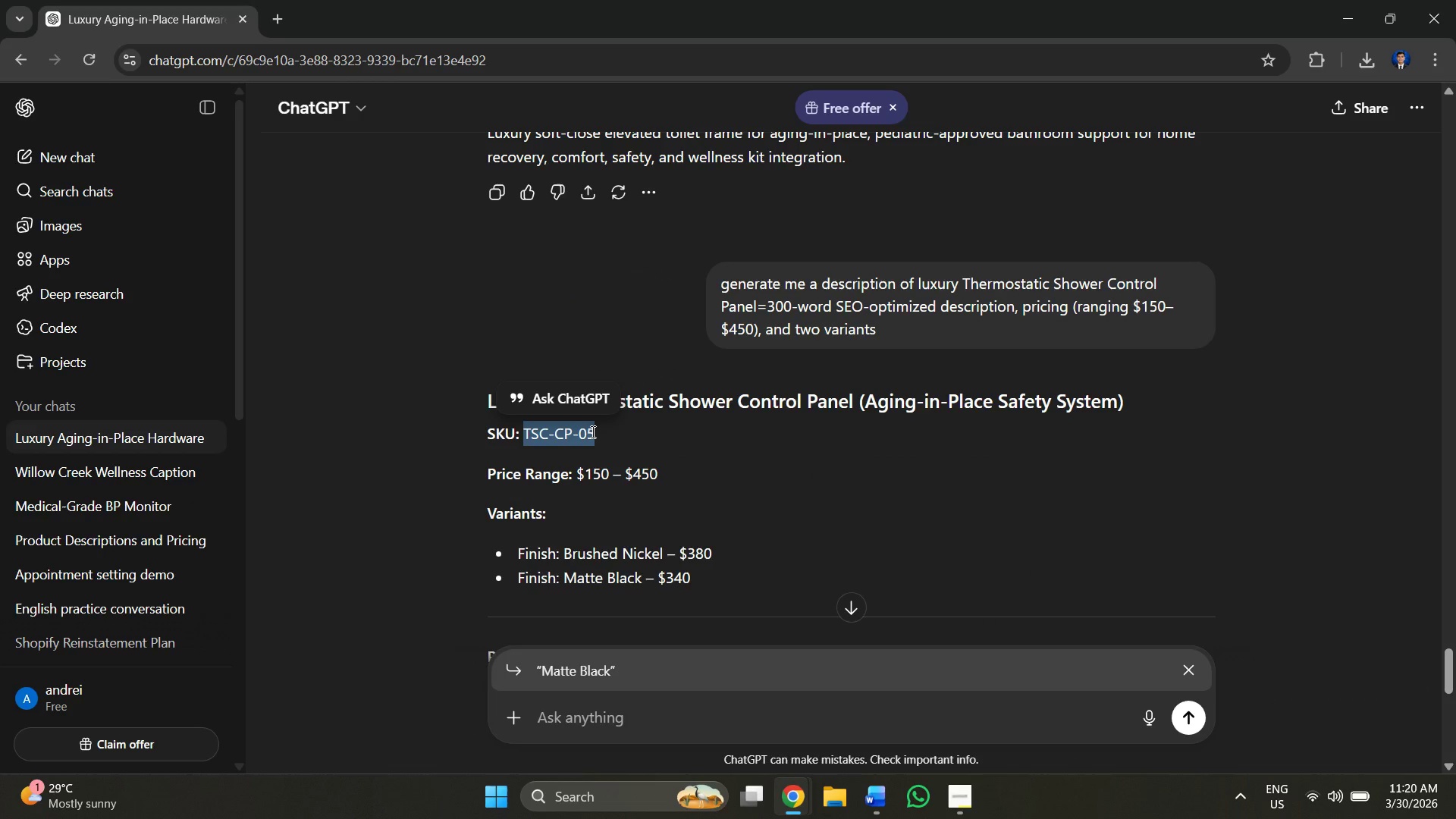 
key(Control+C)
 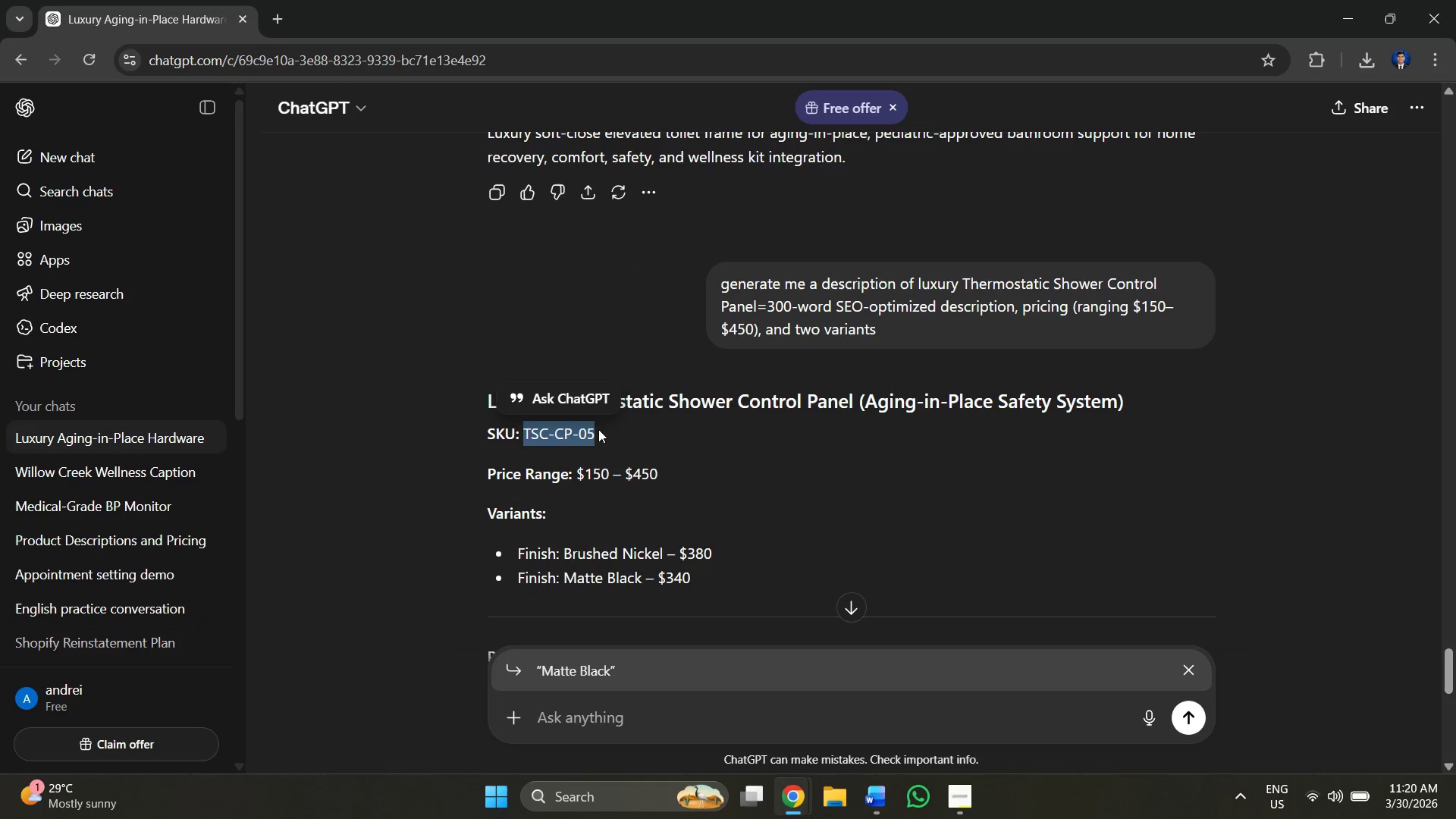 
key(Alt+AltLeft)
 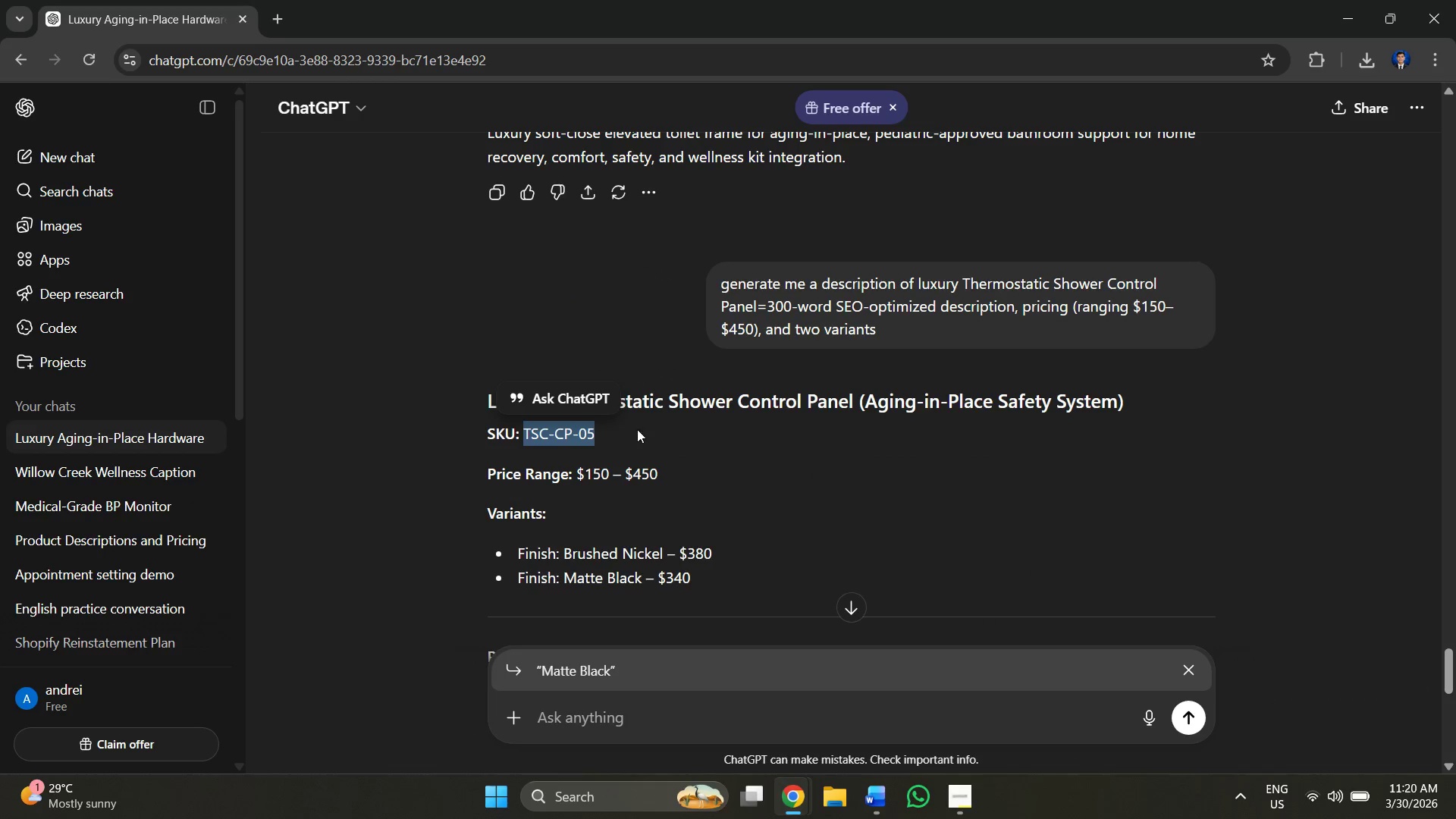 
key(Alt+Tab)
 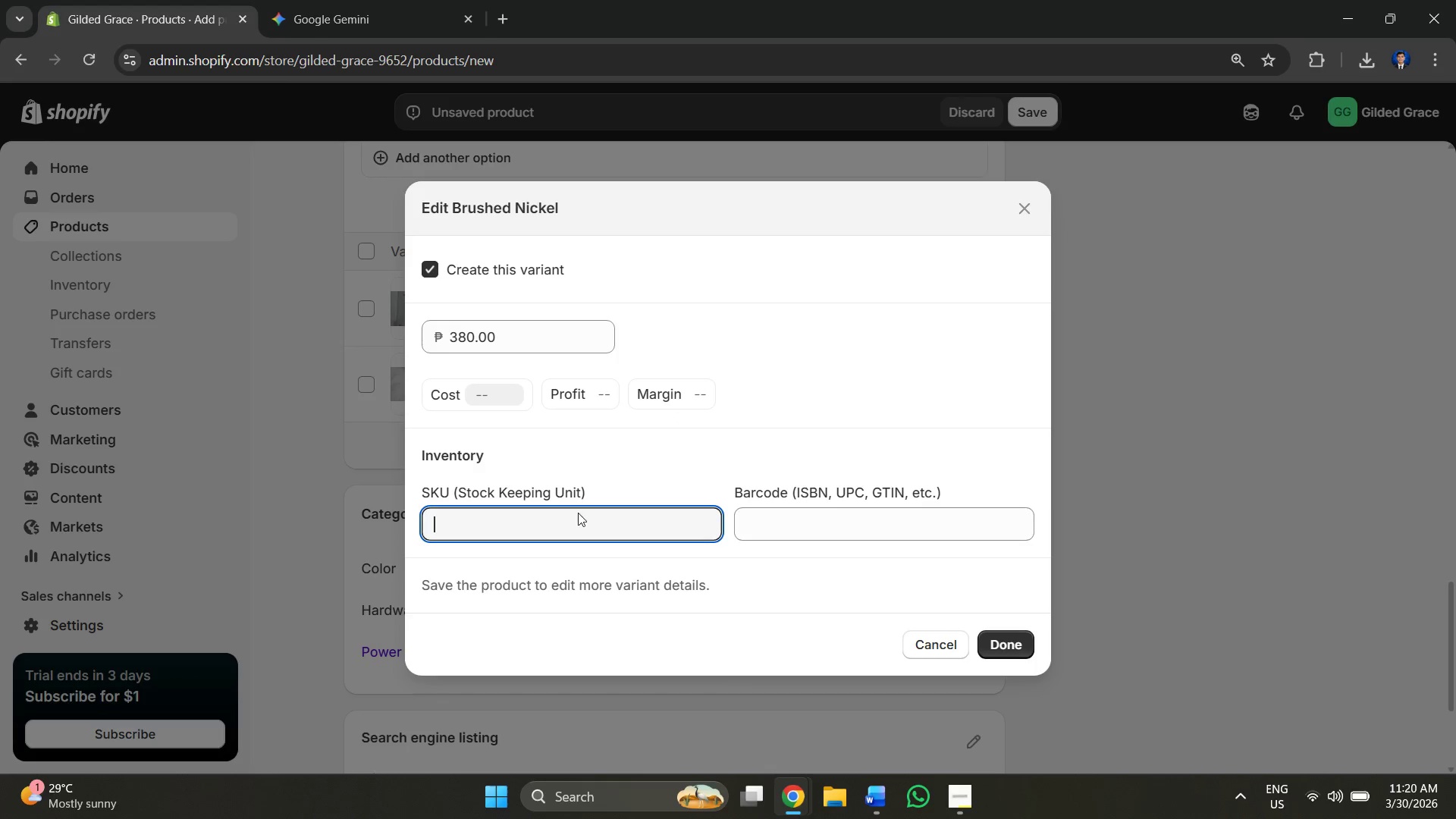 
key(Control+V)
 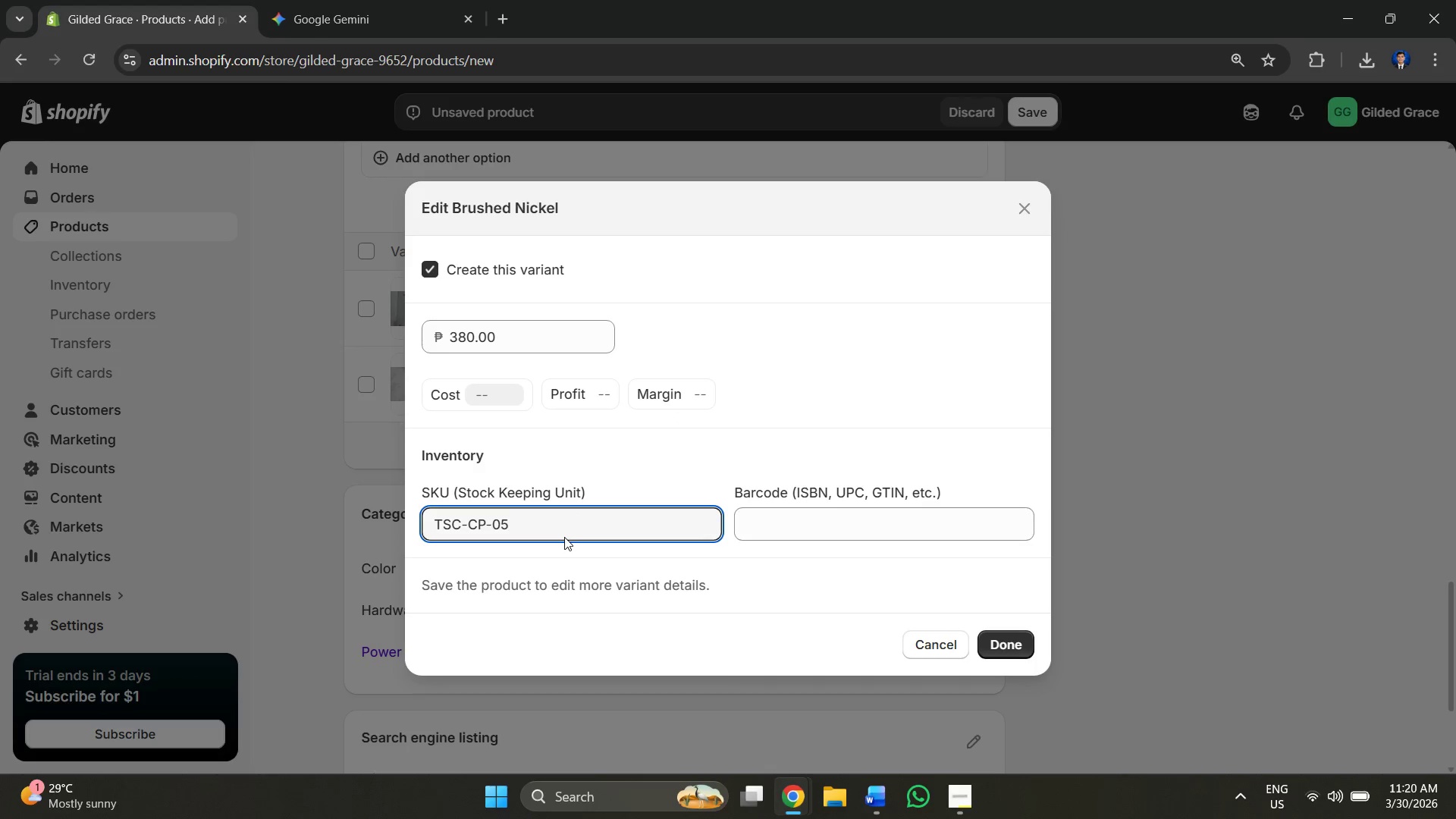 
key(Backspace)
 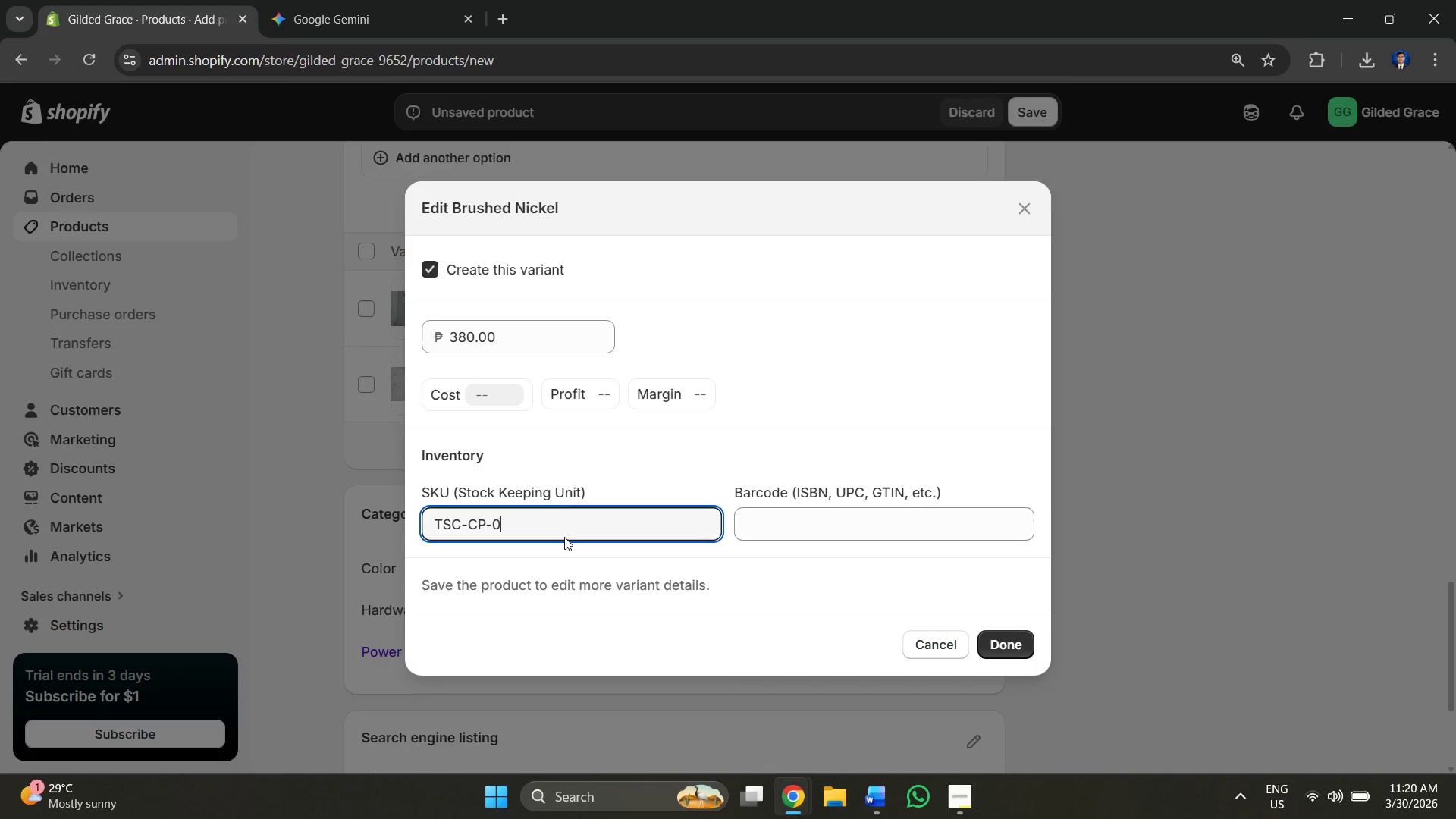 
key(1)
 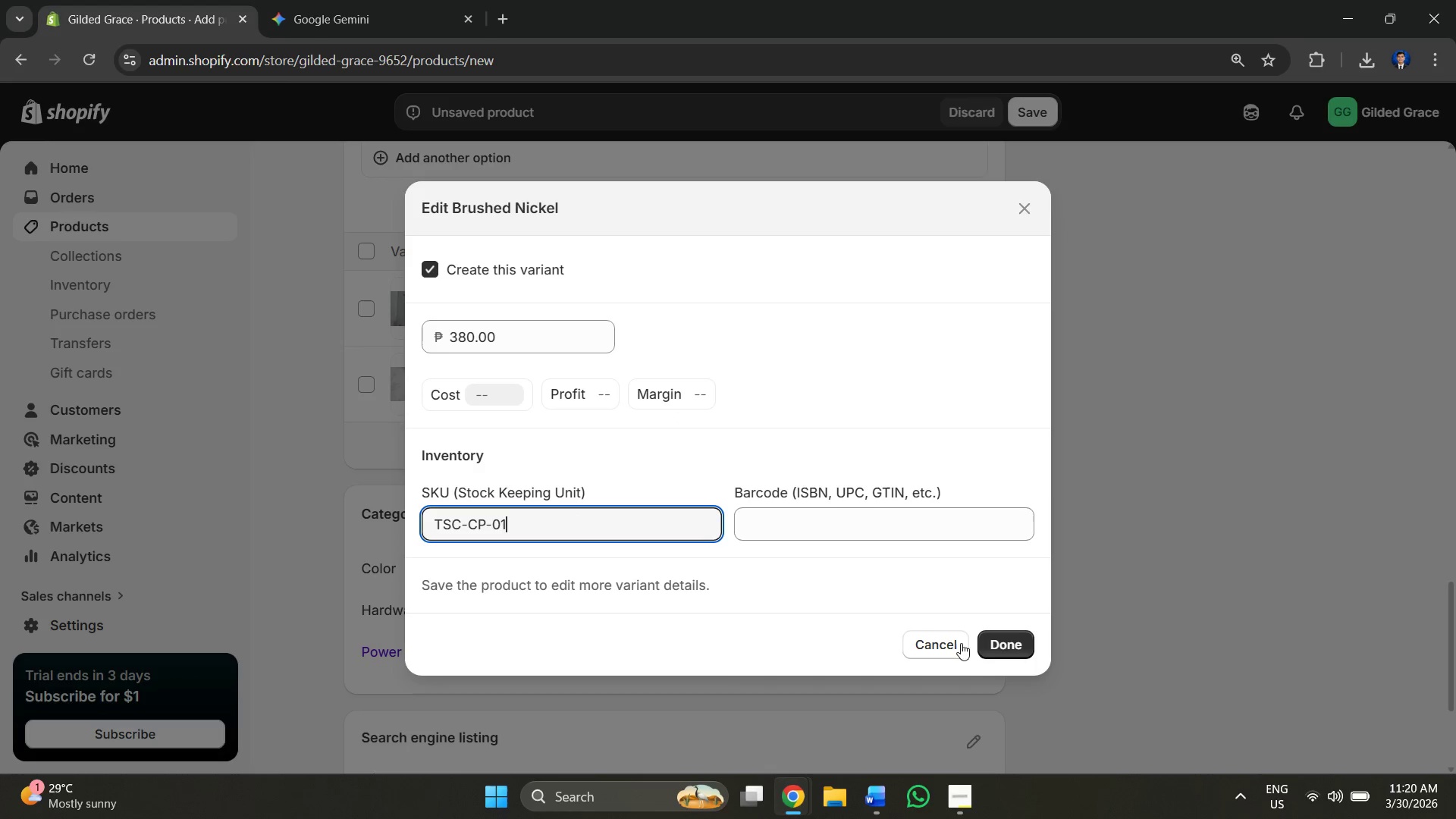 
left_click([1036, 642])
 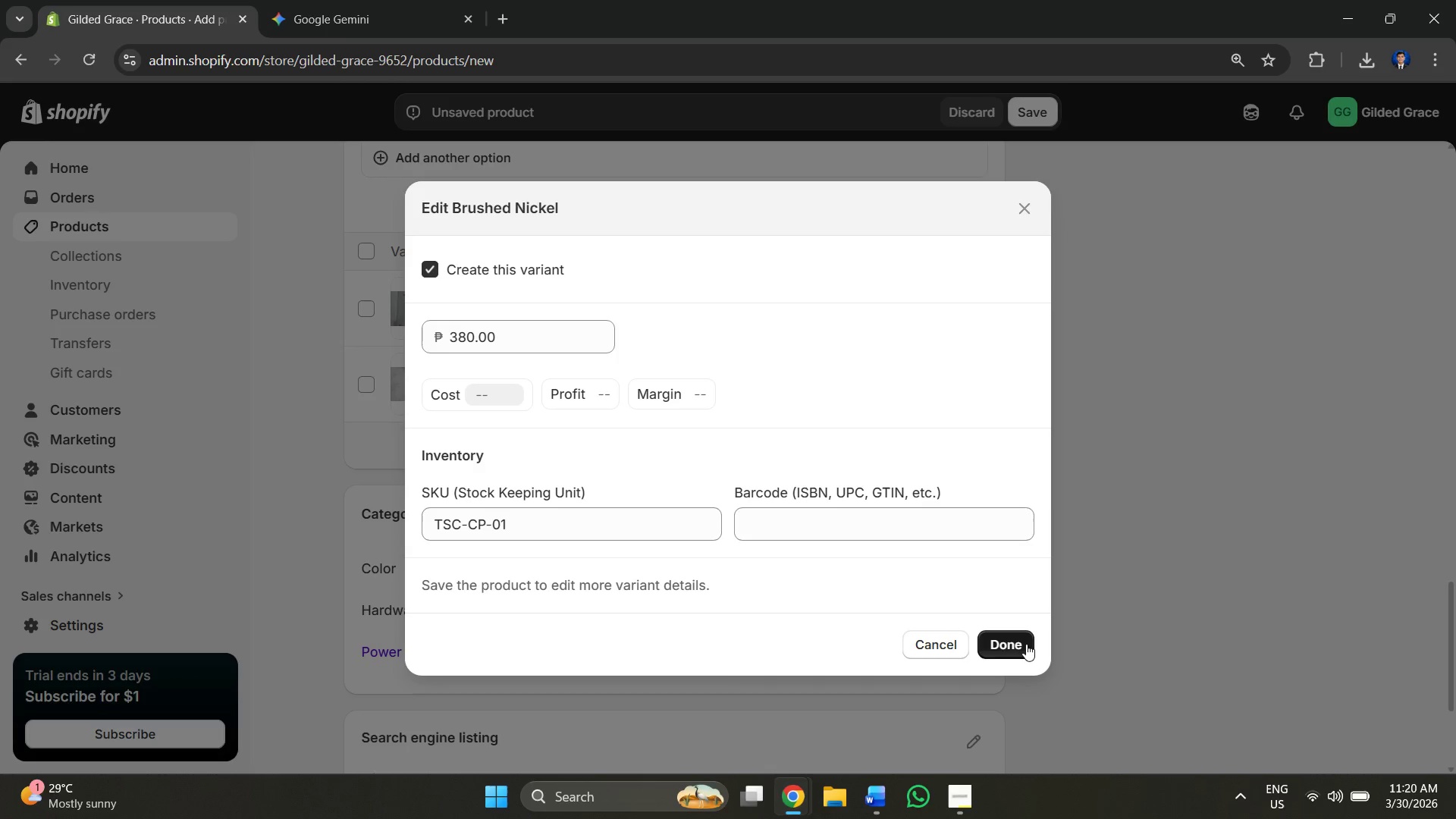 
left_click([986, 644])
 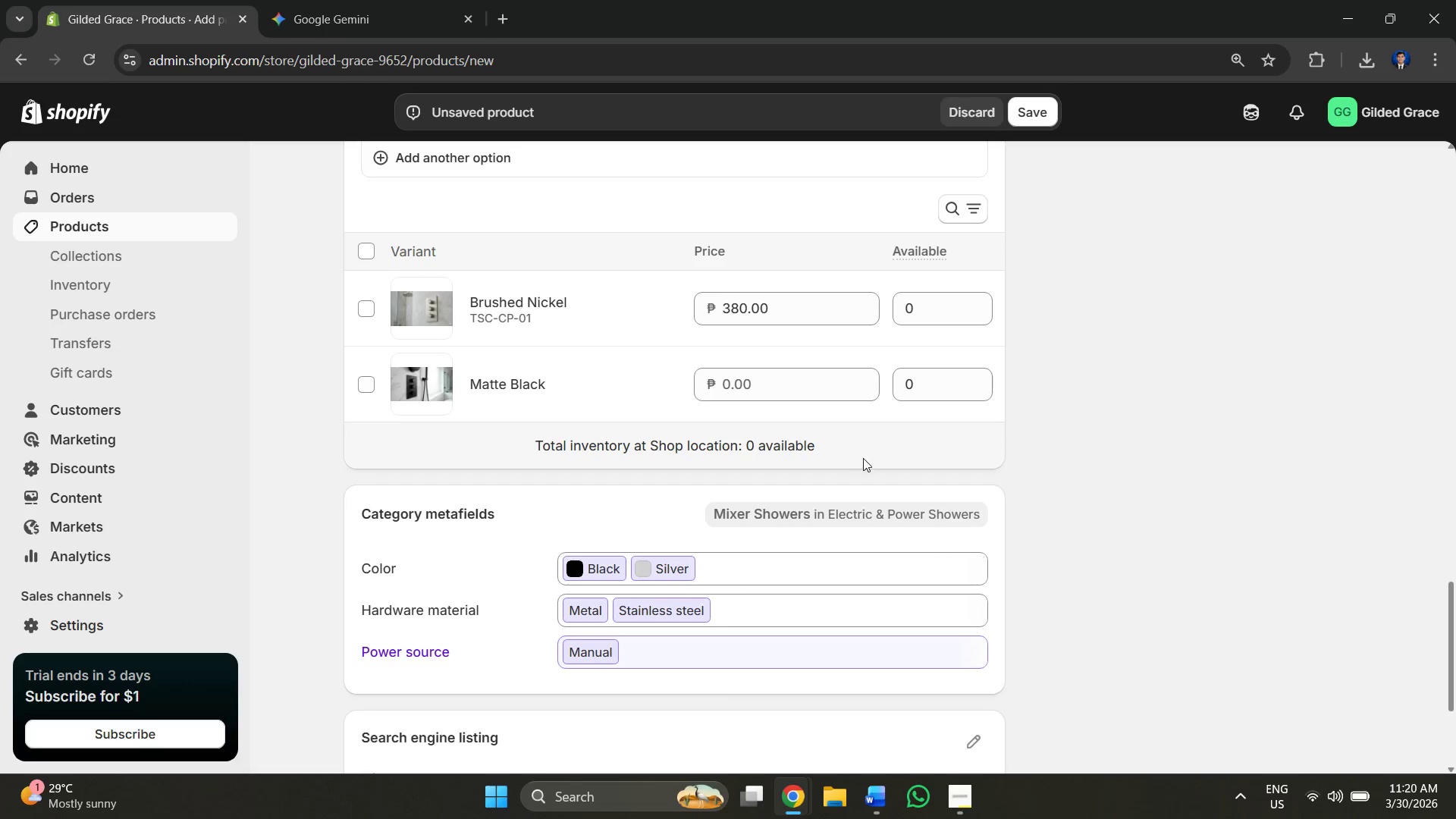 
scroll: coordinate [875, 457], scroll_direction: down, amount: 1.0
 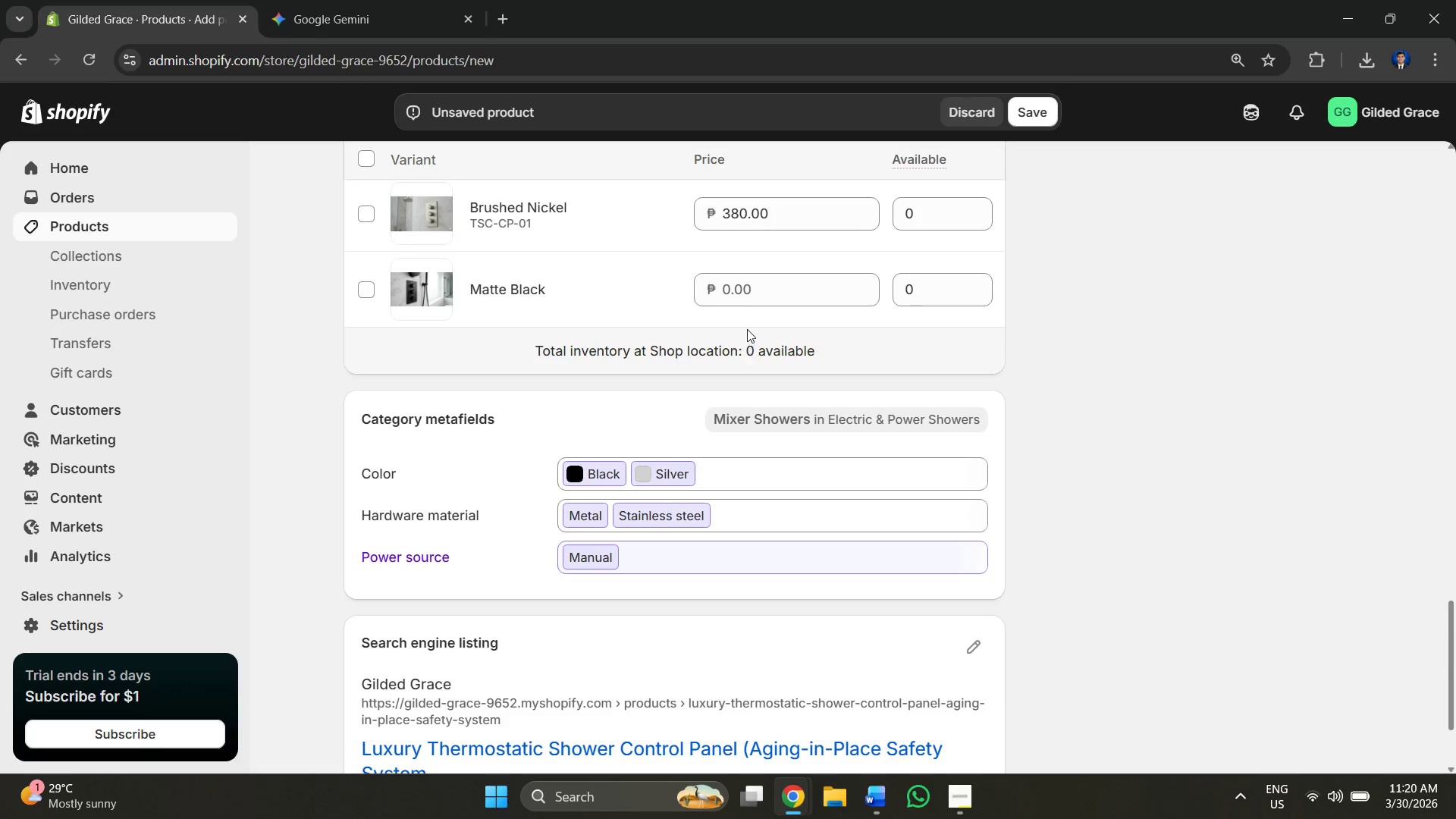 
left_click([759, 293])
 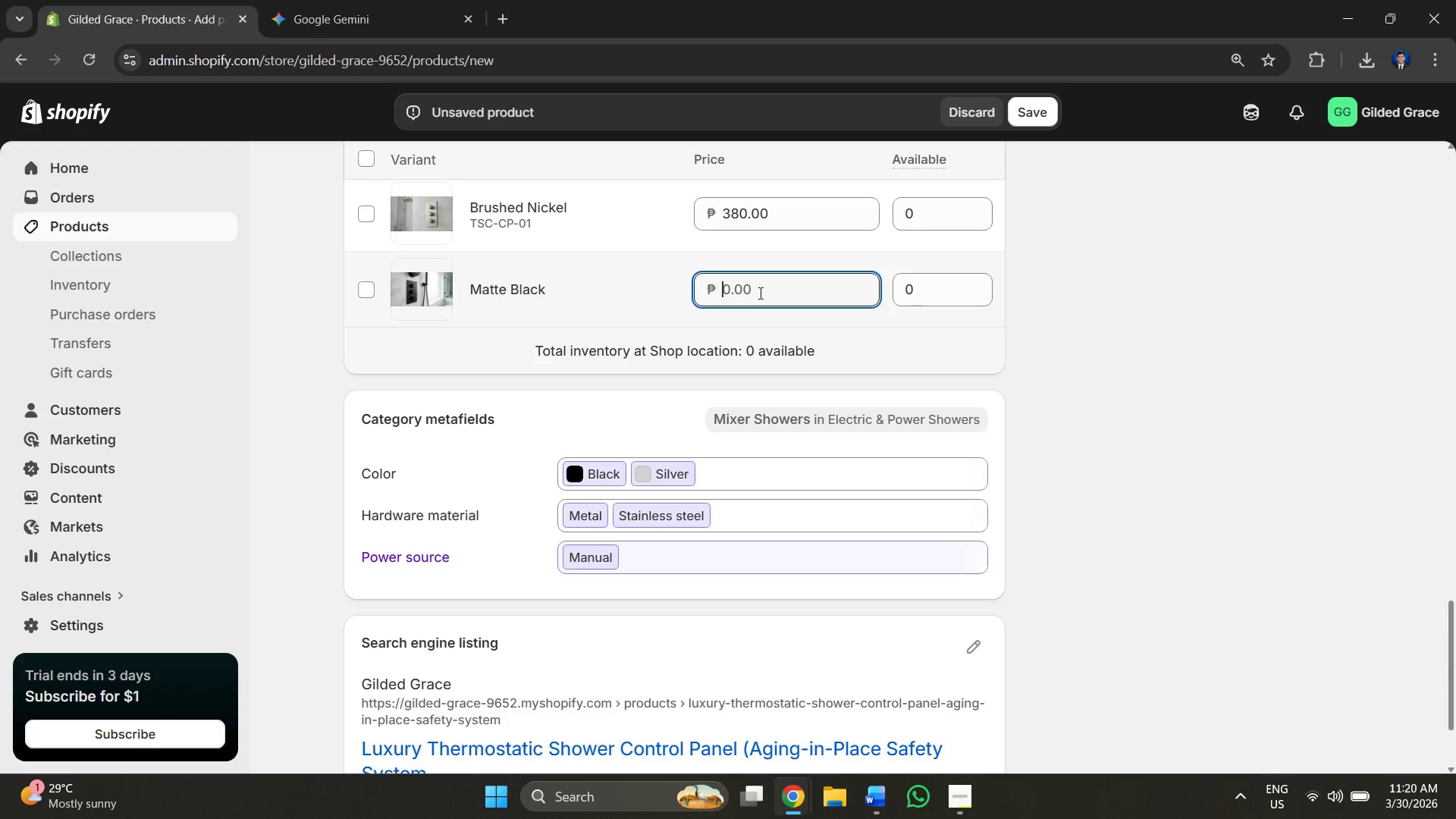 
key(Alt+AltLeft)
 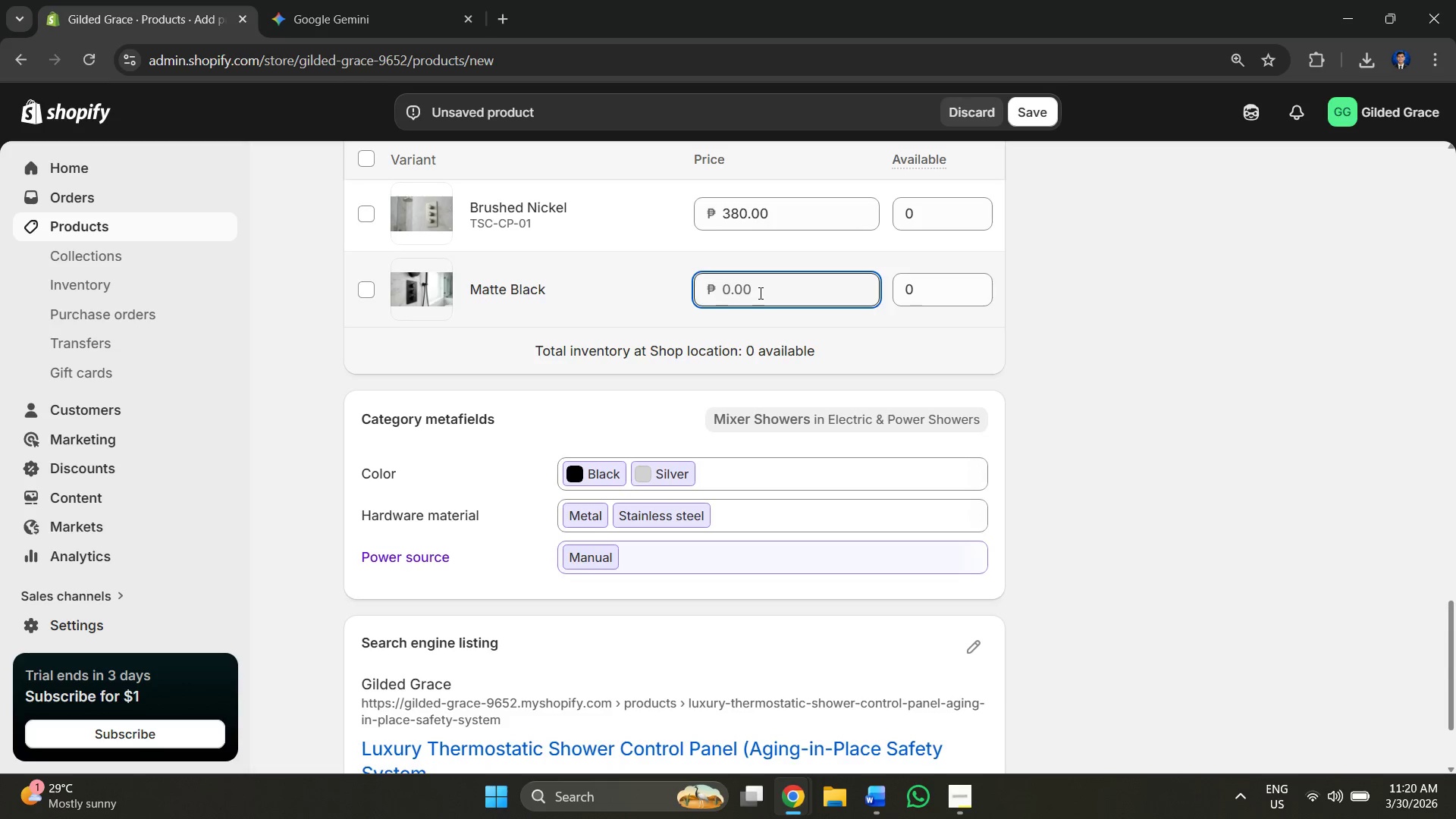 
key(Alt+Tab)
 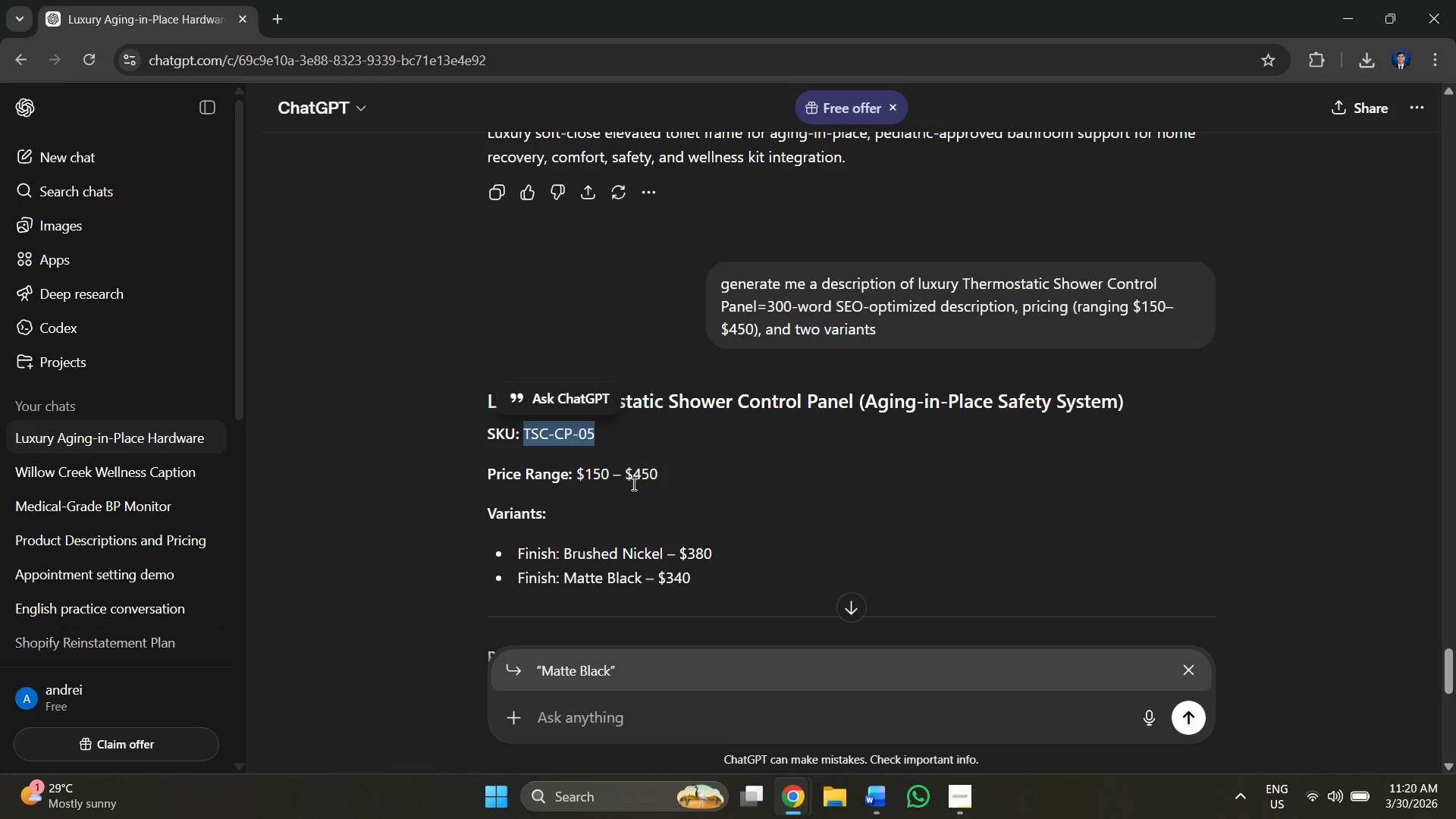 
scroll: coordinate [679, 500], scroll_direction: down, amount: 1.0
 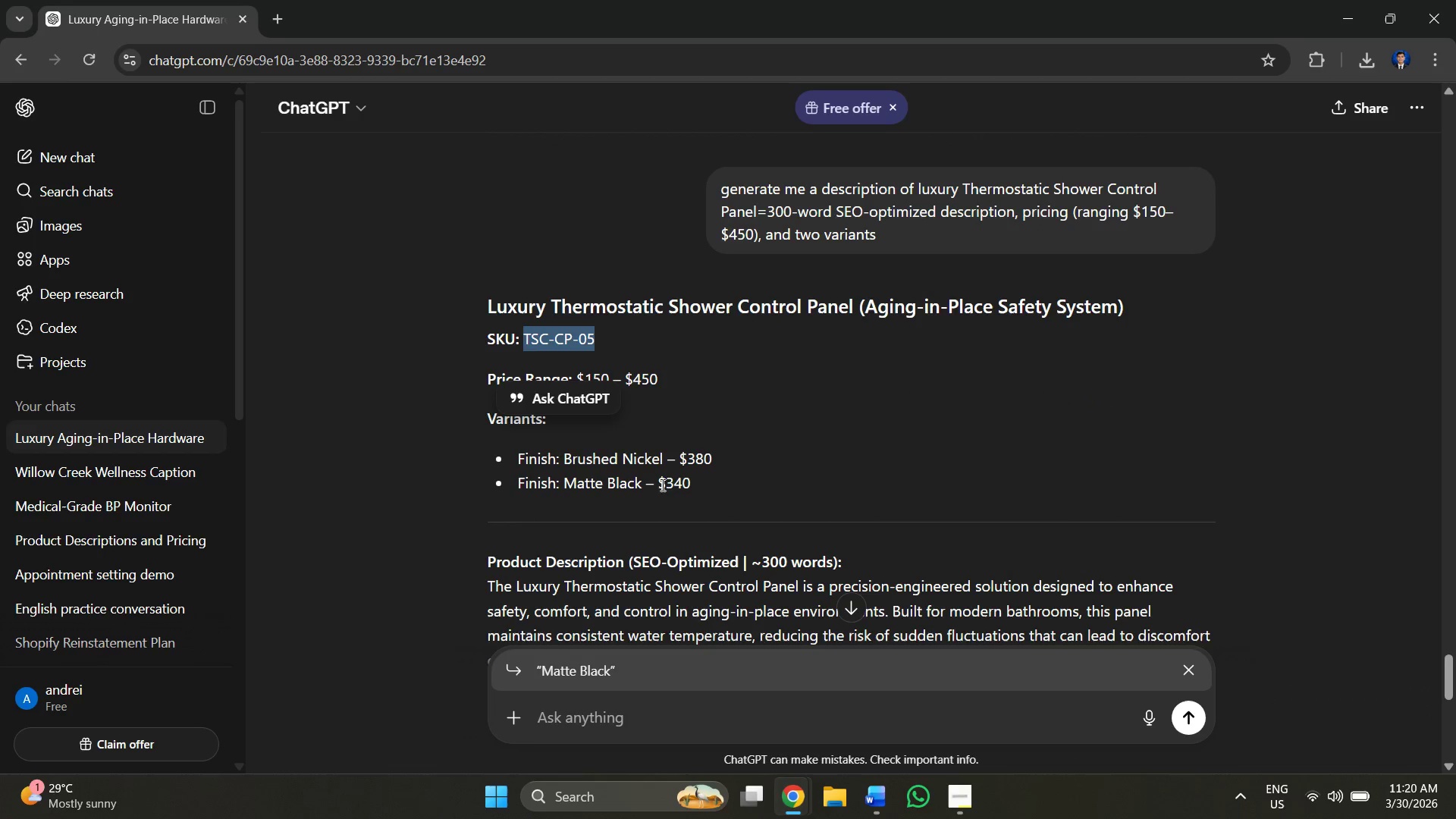 
left_click_drag(start_coordinate=[665, 483], to_coordinate=[698, 485])
 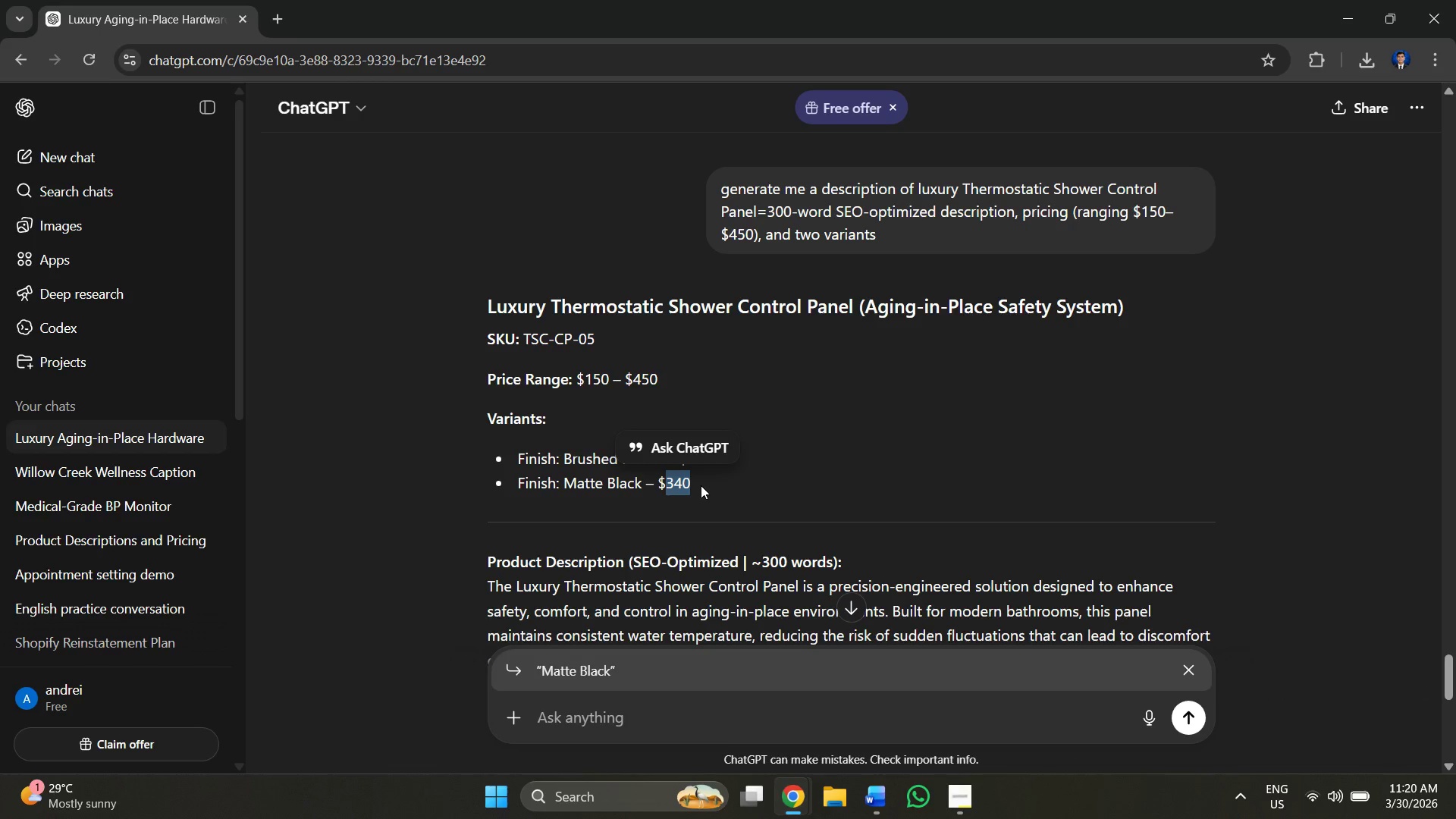 
key(Control+C)
 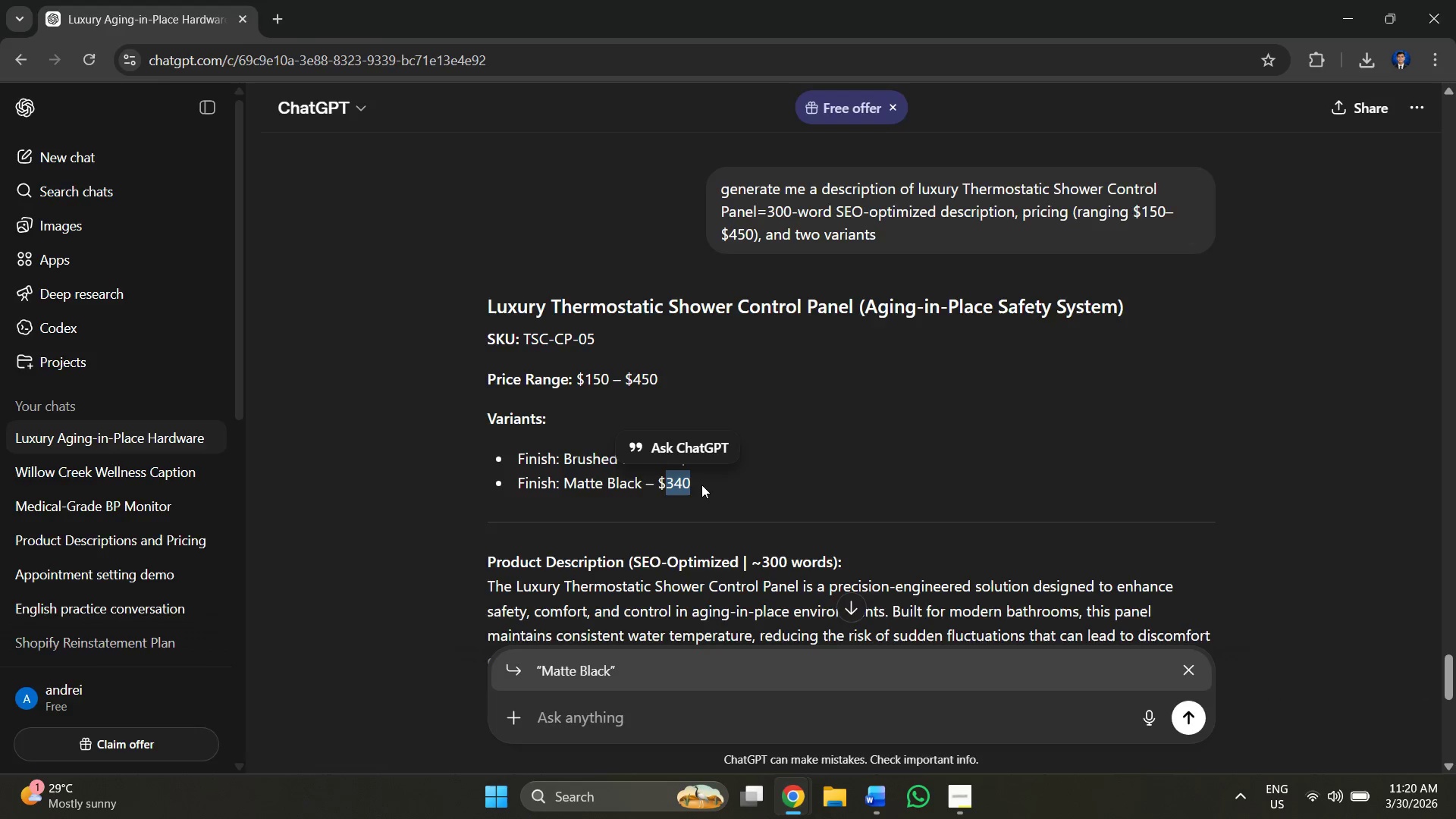 
key(Alt+AltLeft)
 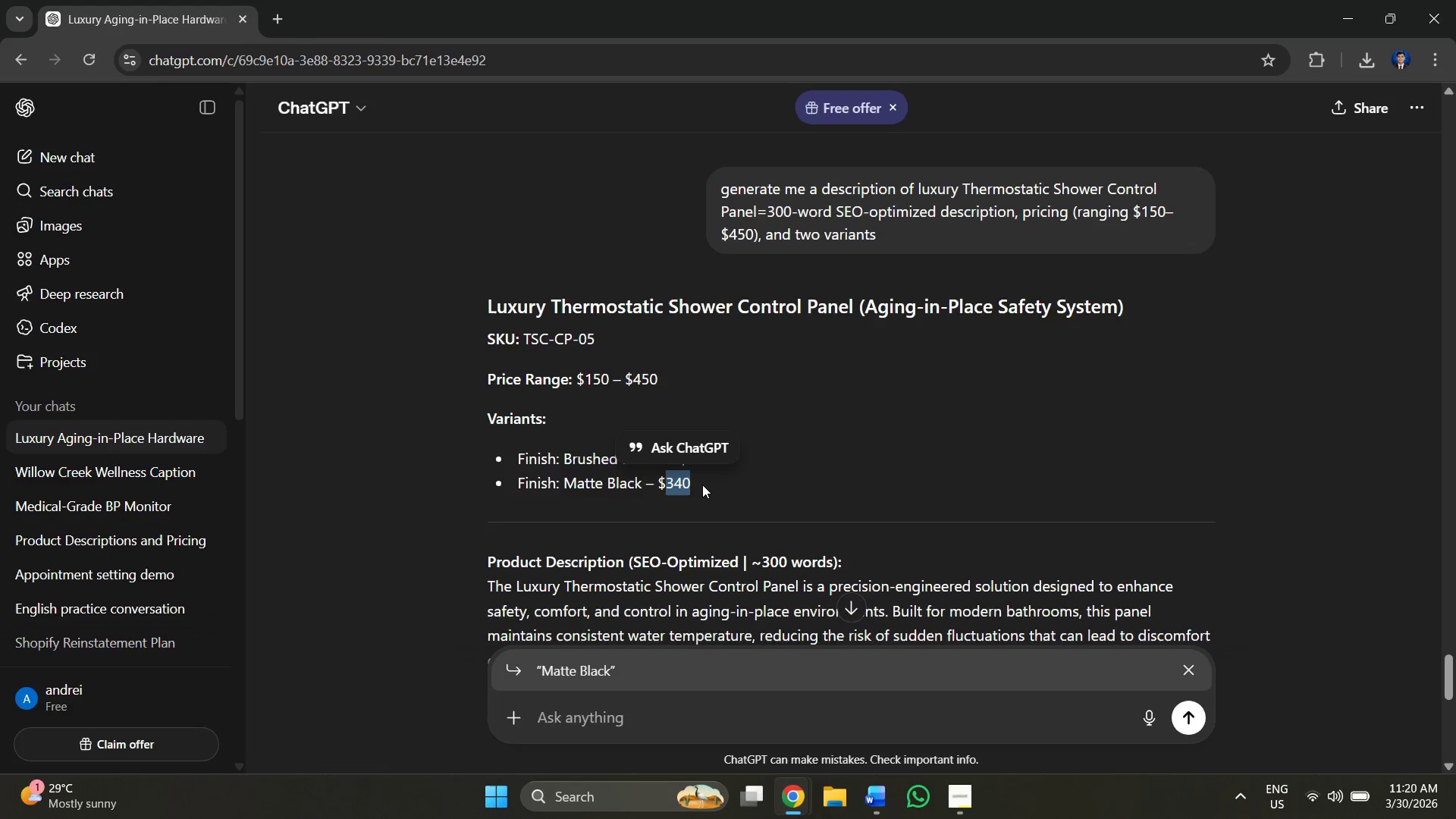 
key(Alt+Tab)
 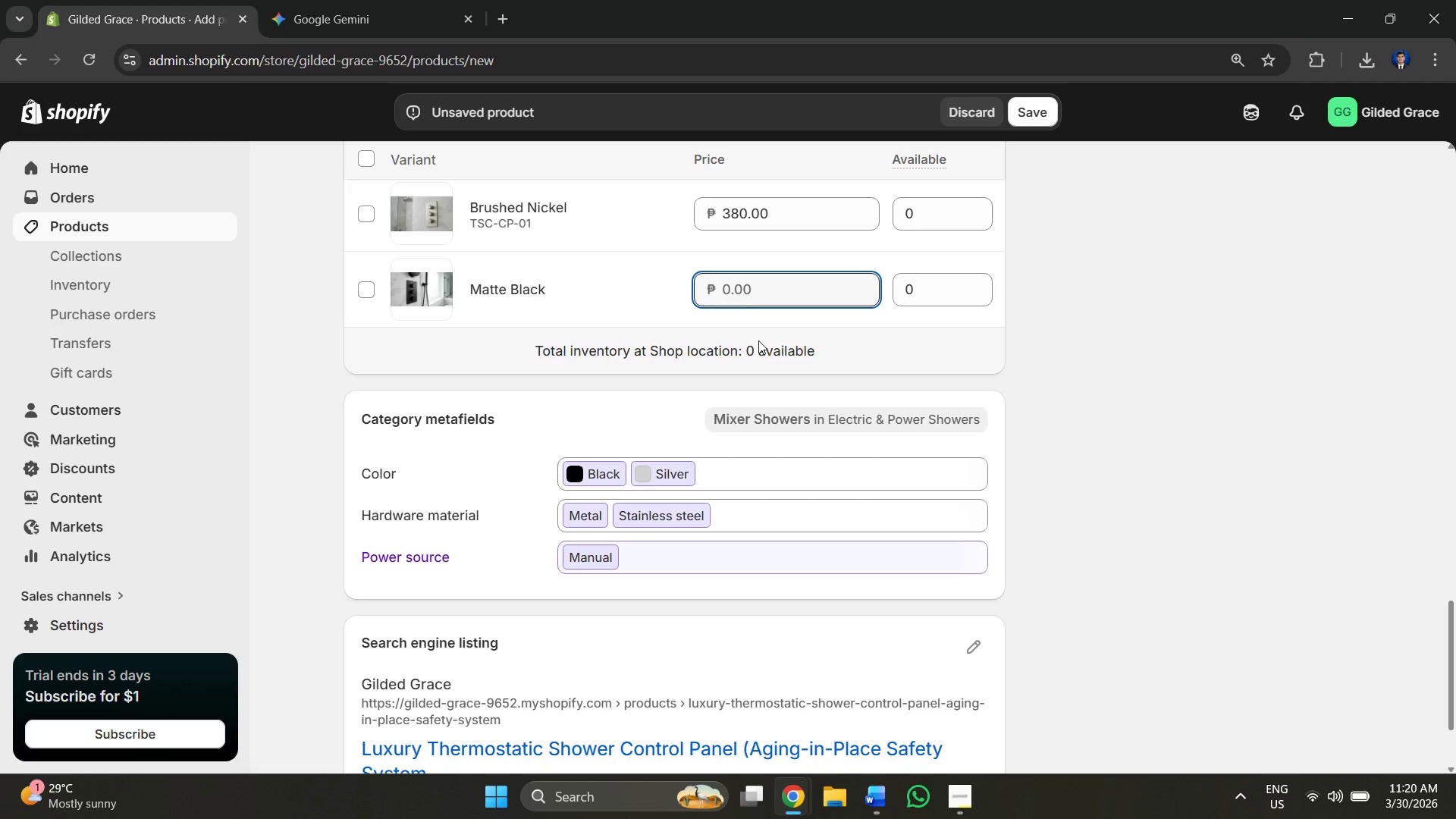 
key(Control+V)
 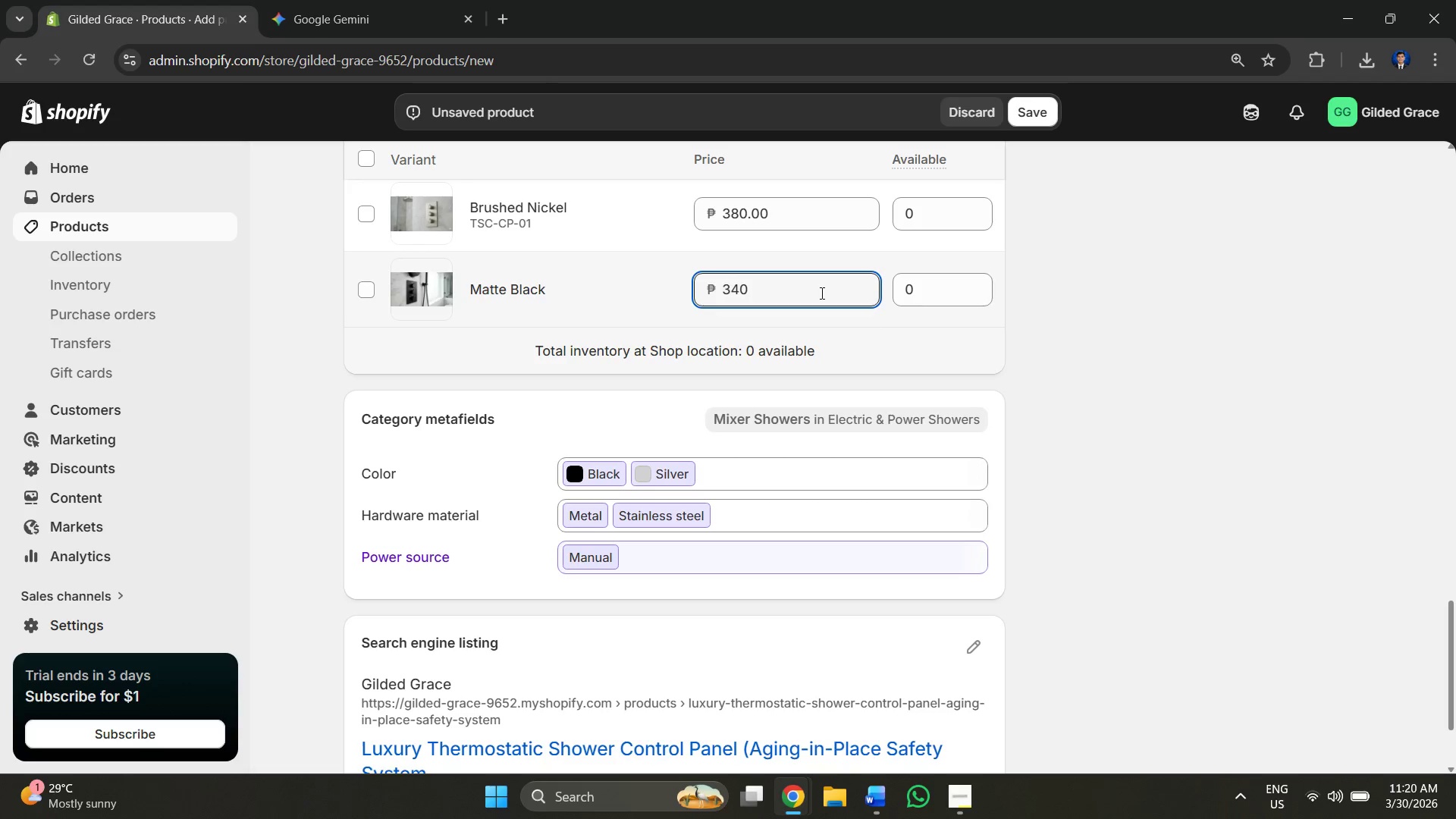 
left_click([821, 293])
 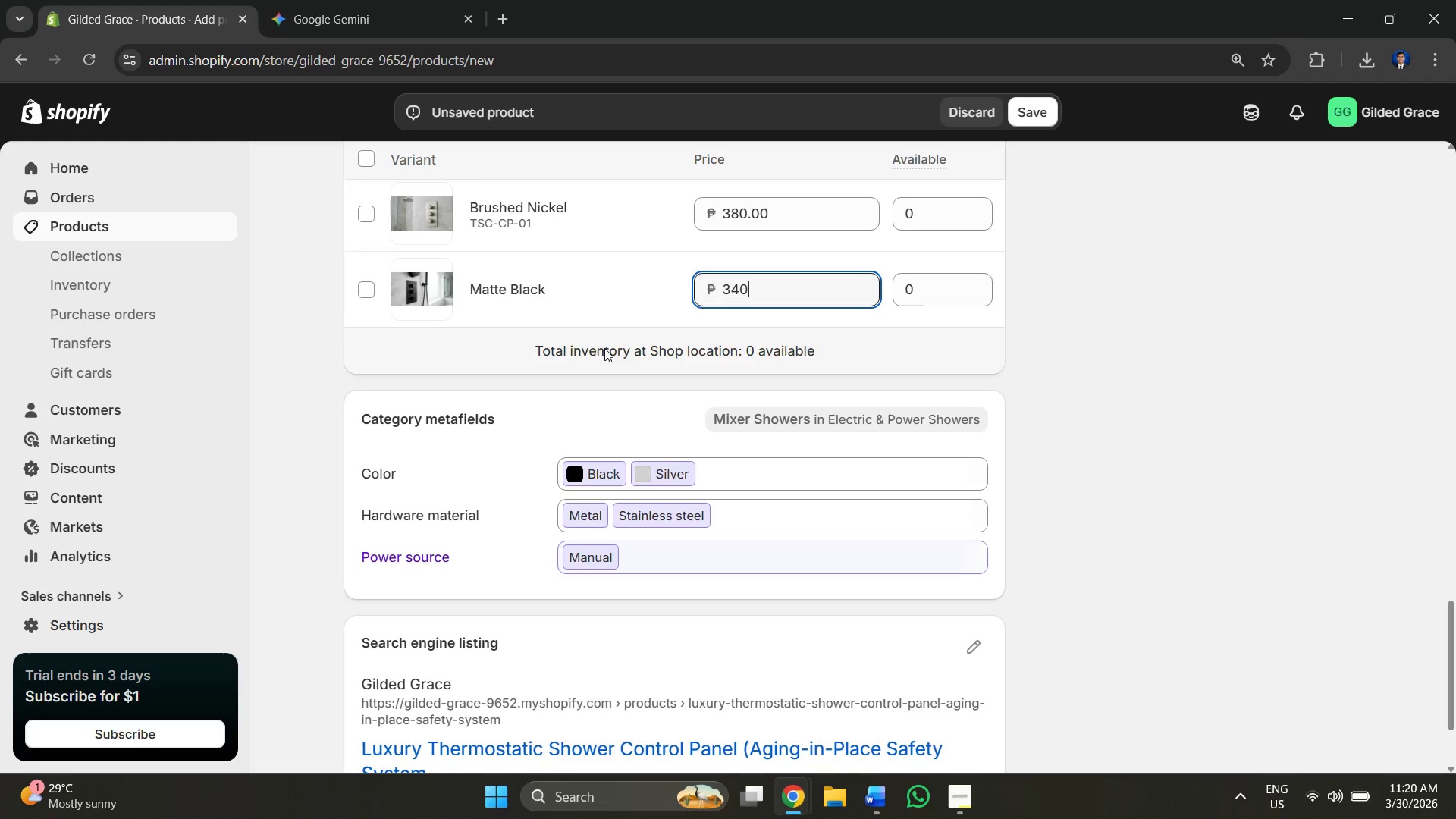 
left_click([535, 283])
 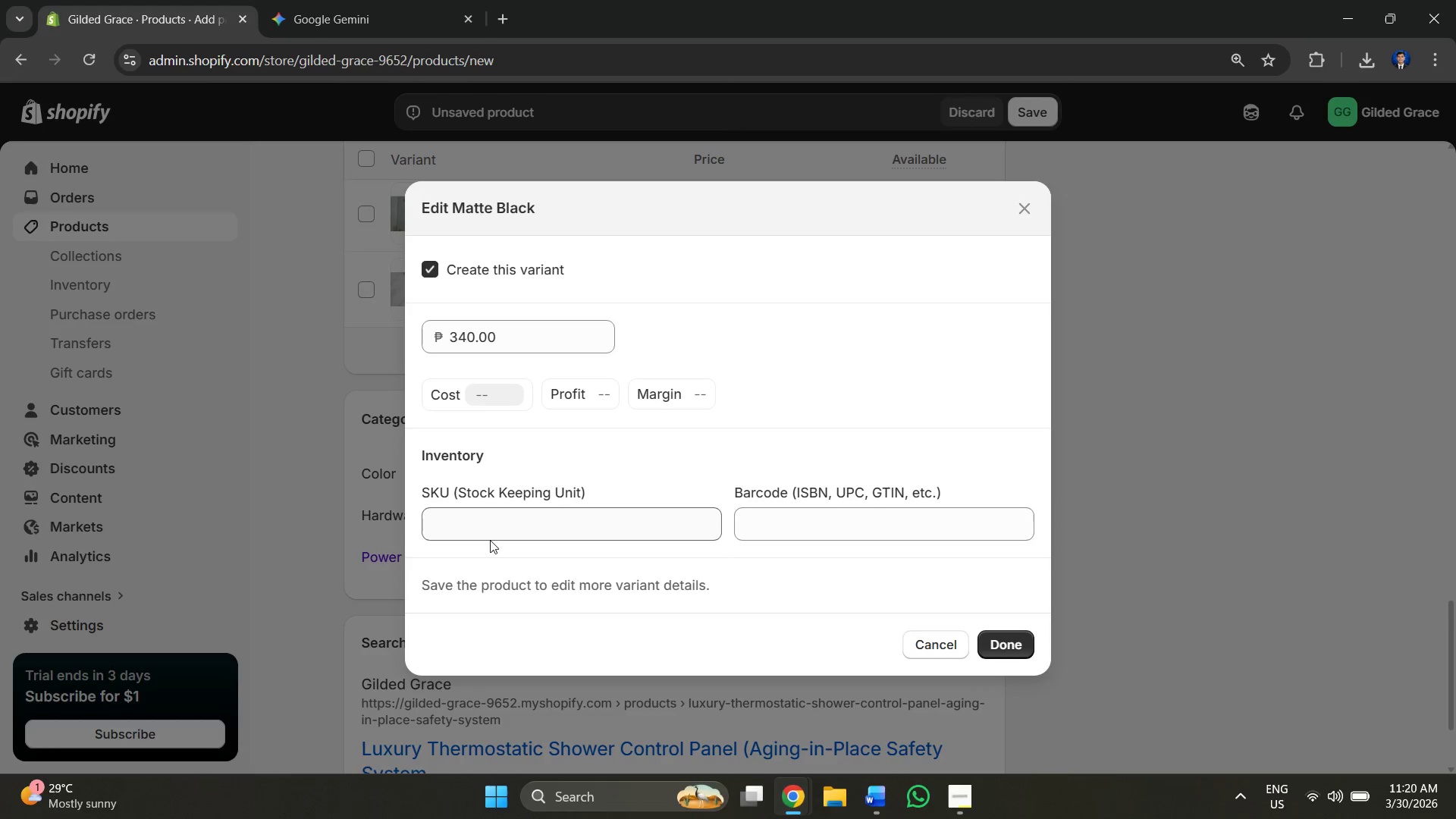 
left_click([490, 530])
 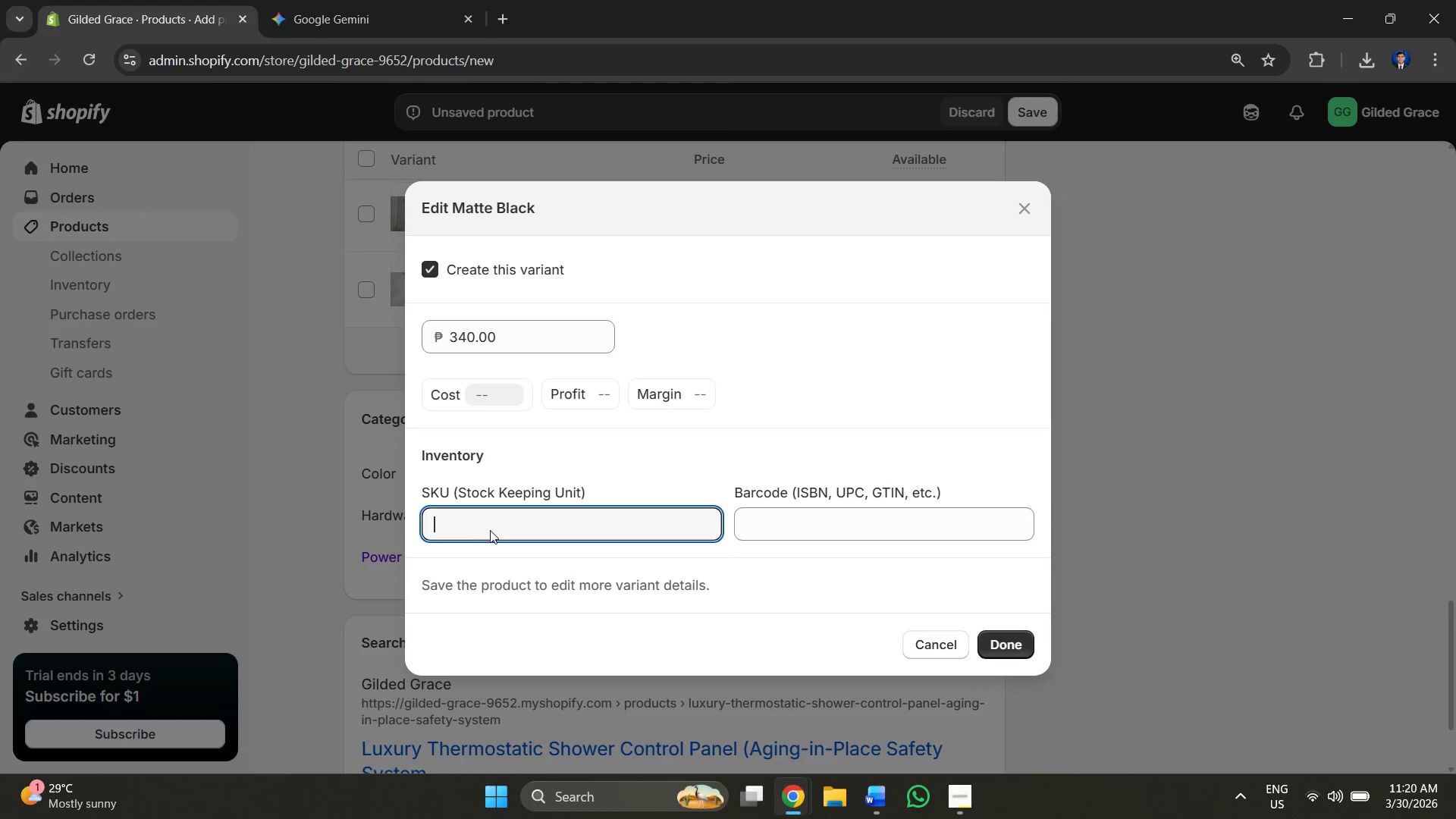 
key(Alt+AltLeft)
 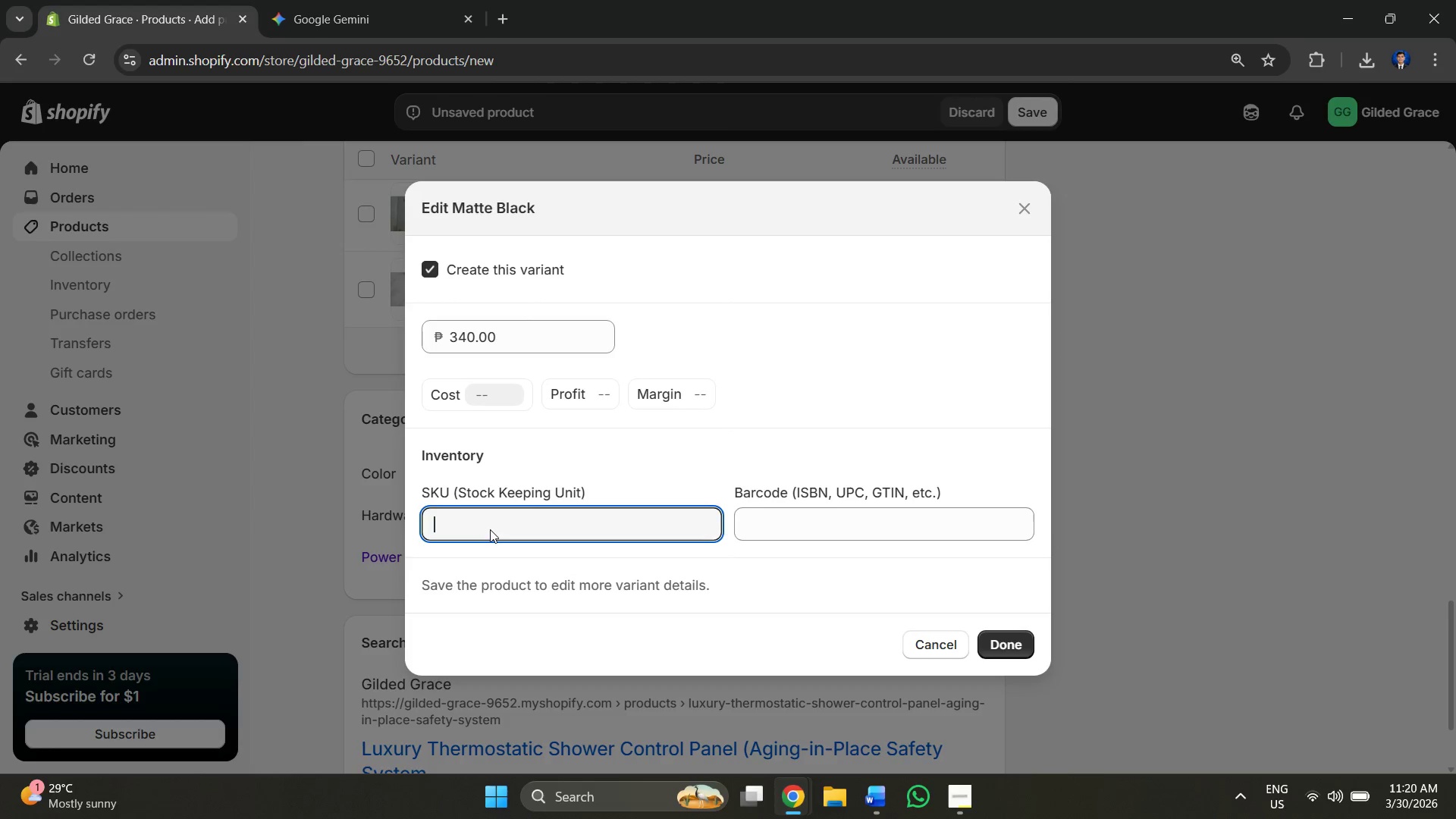 
key(Alt+Tab)
 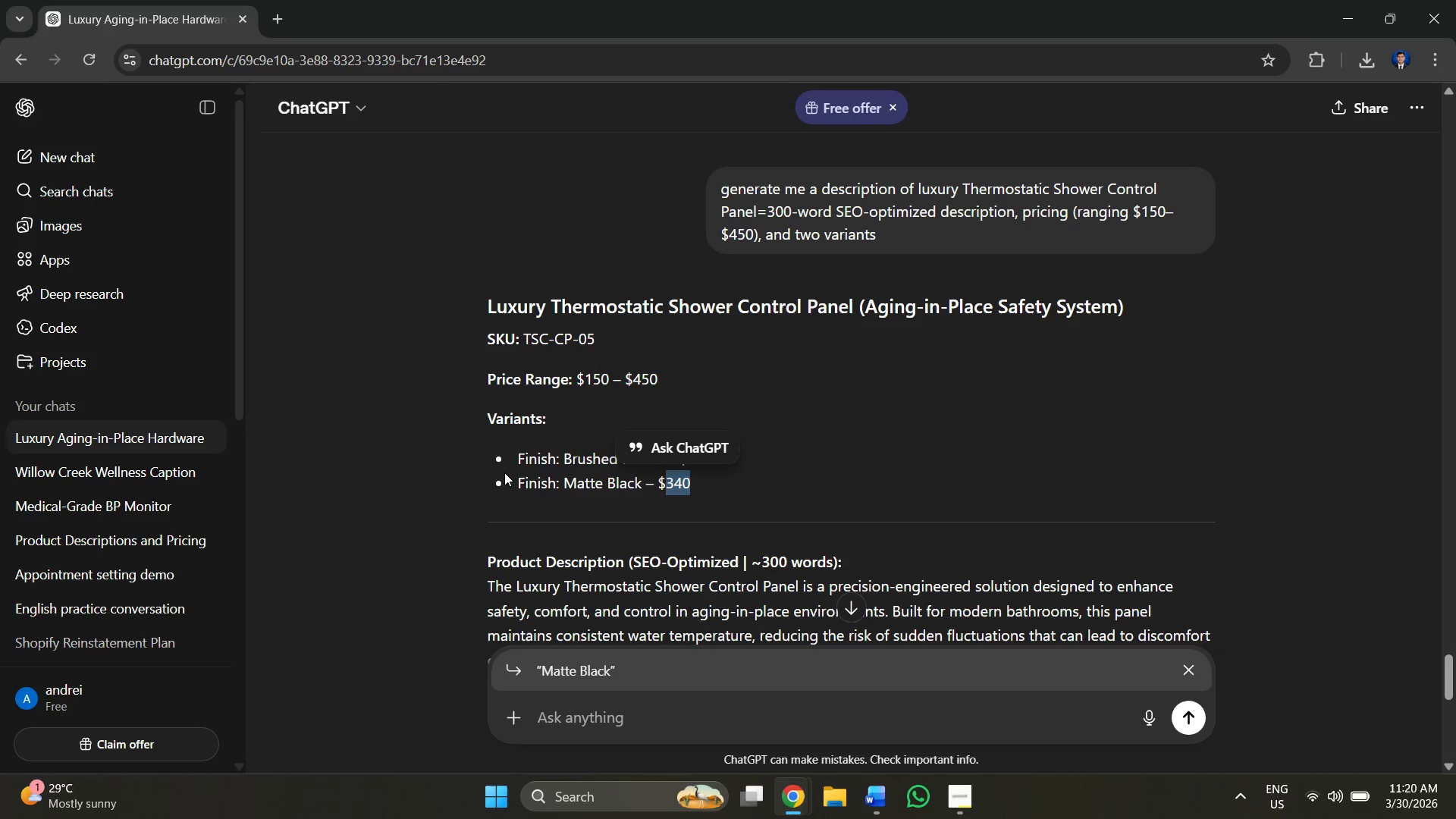 
key(Alt+AltLeft)
 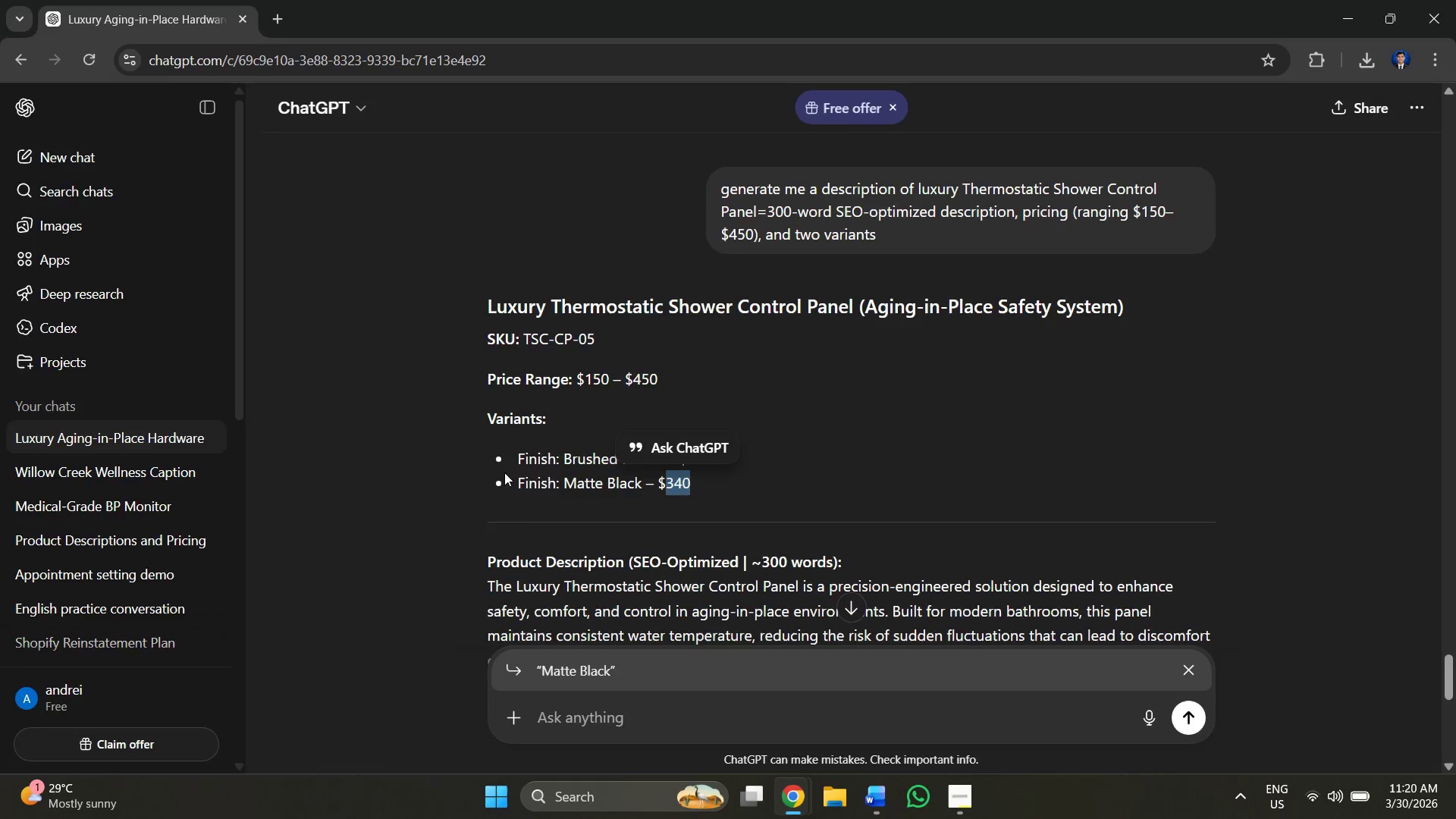 
key(Alt+Tab)
 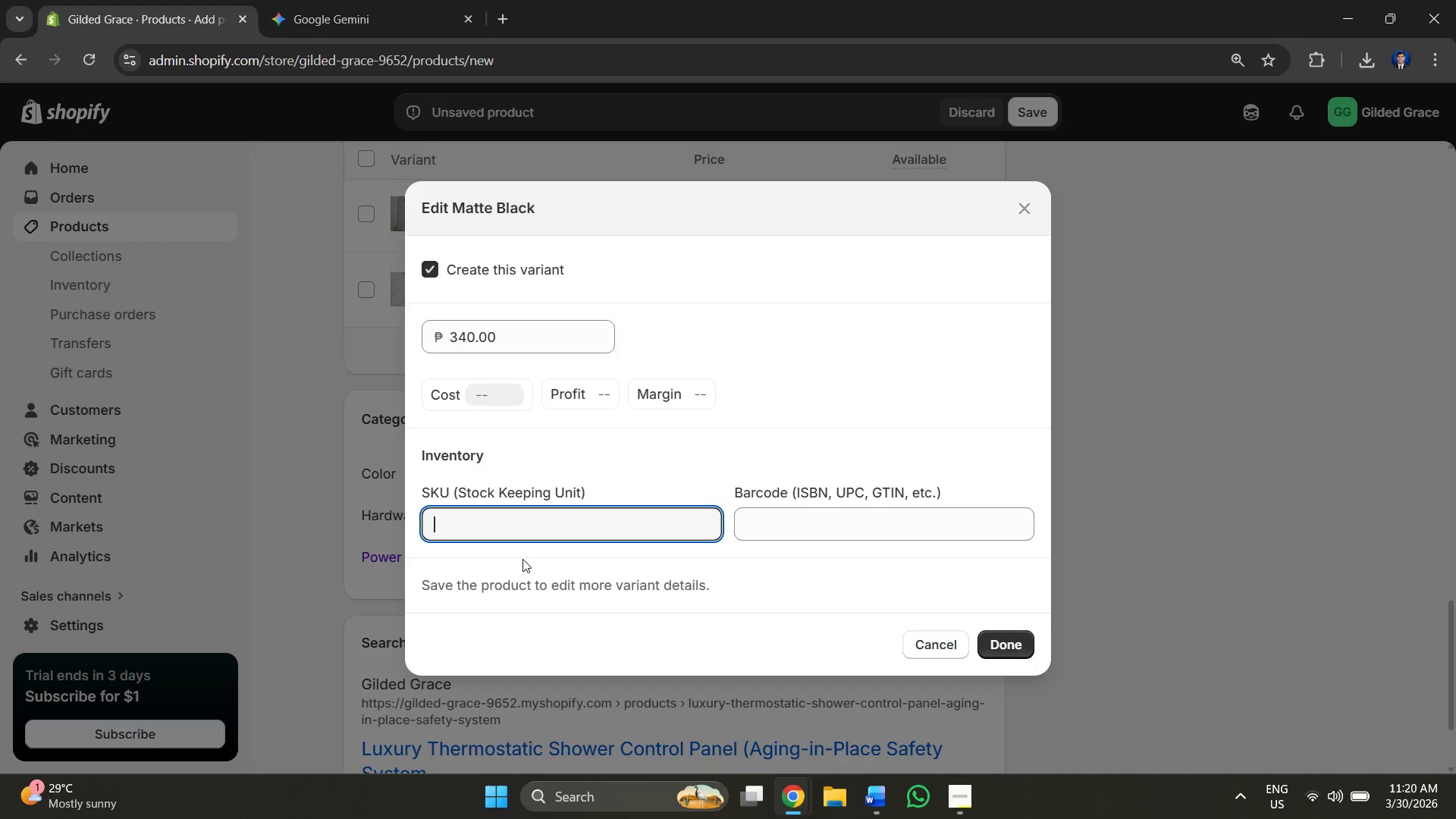 
key(Alt+AltLeft)
 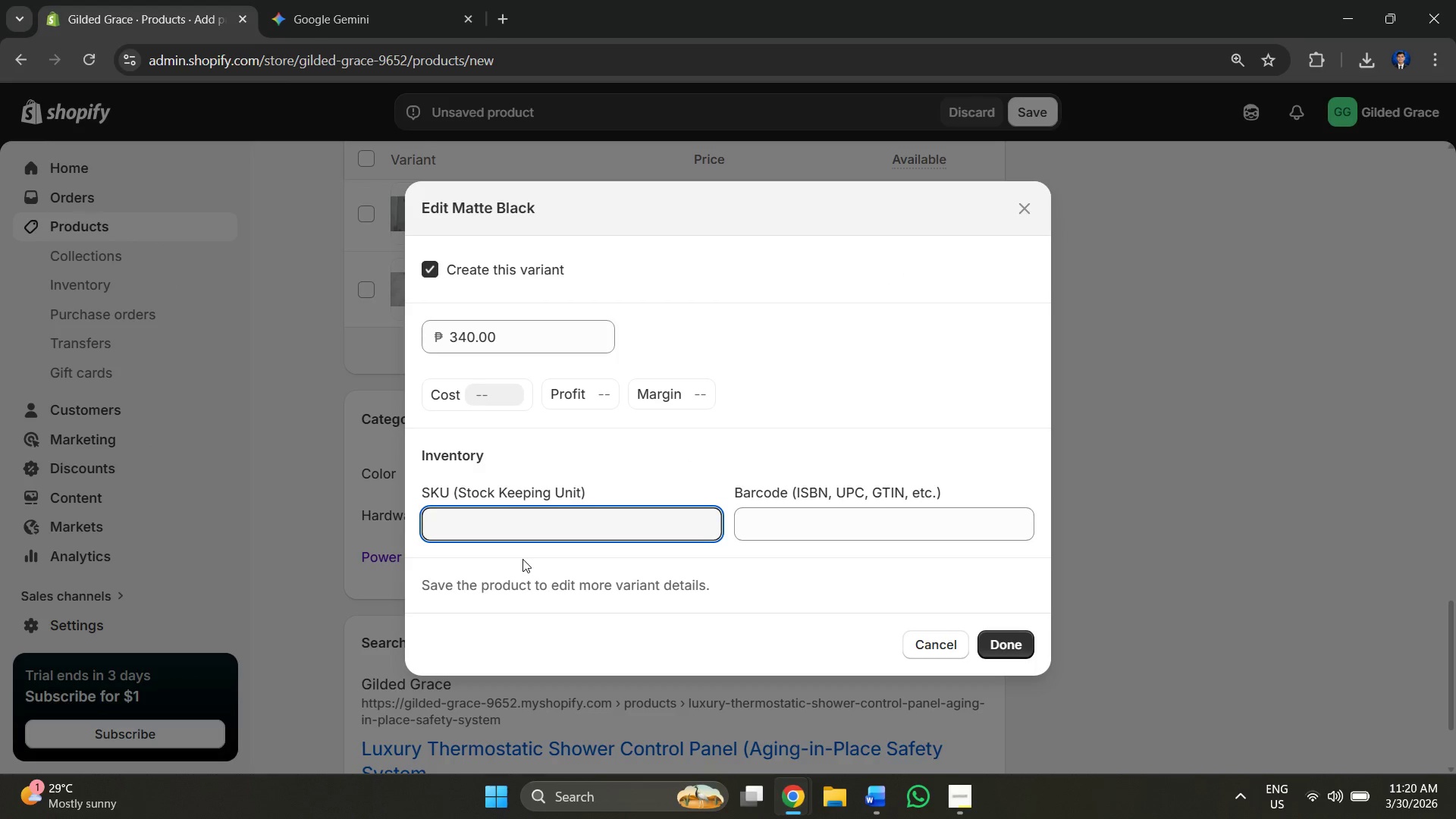 
key(Alt+Tab)
 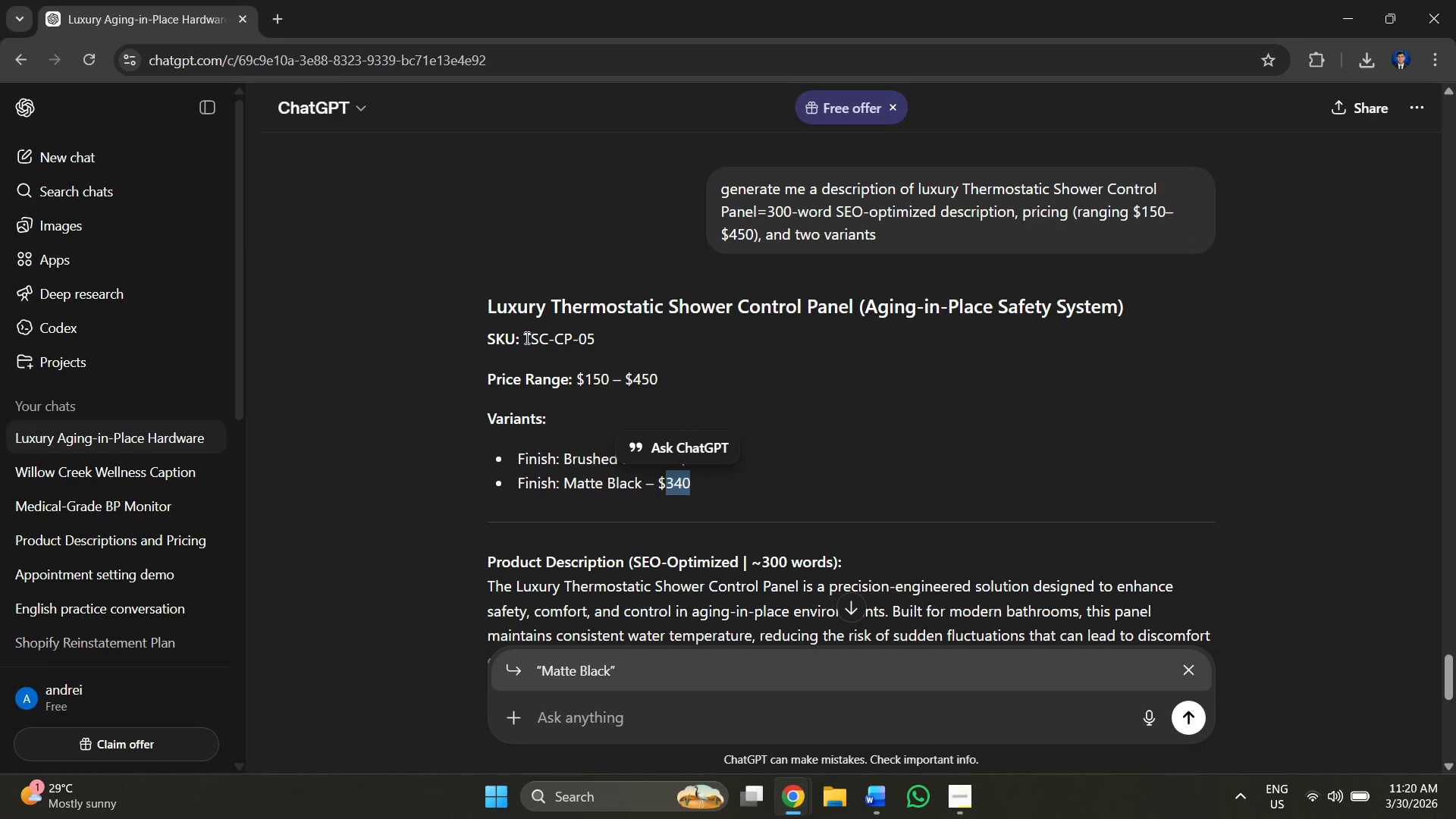 
left_click_drag(start_coordinate=[526, 337], to_coordinate=[595, 339])
 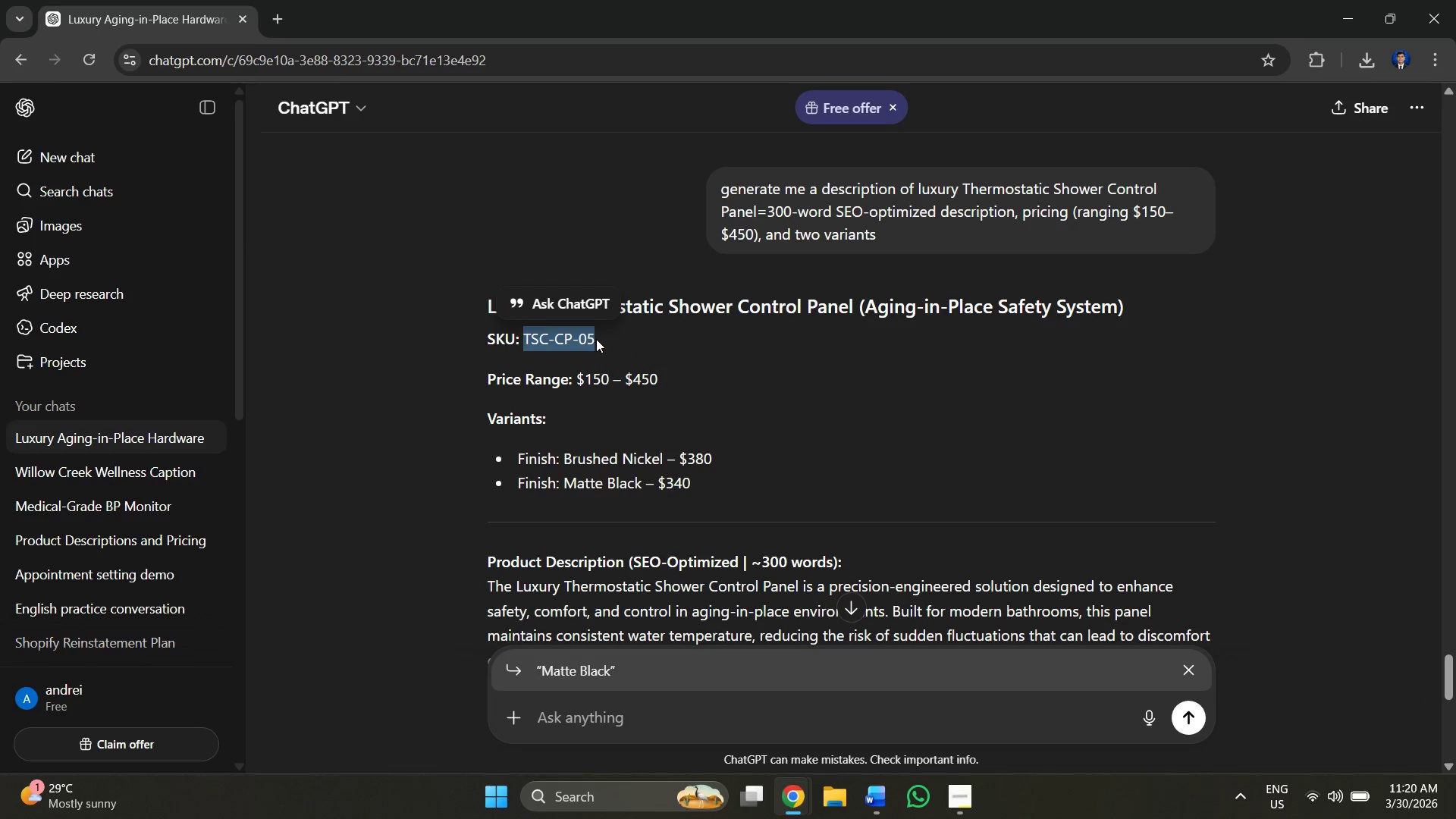 
key(Control+C)
 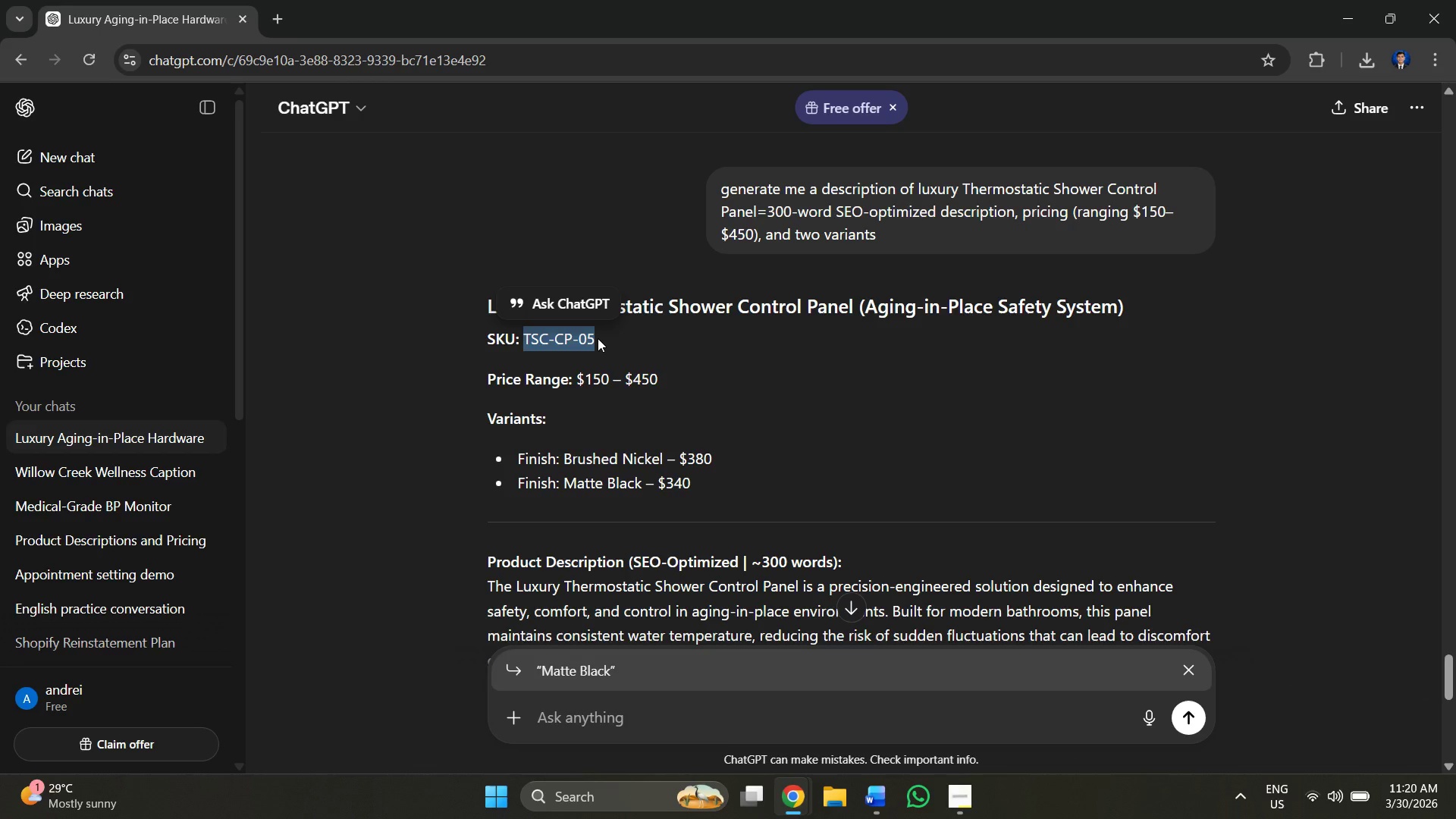 
key(Alt+AltLeft)
 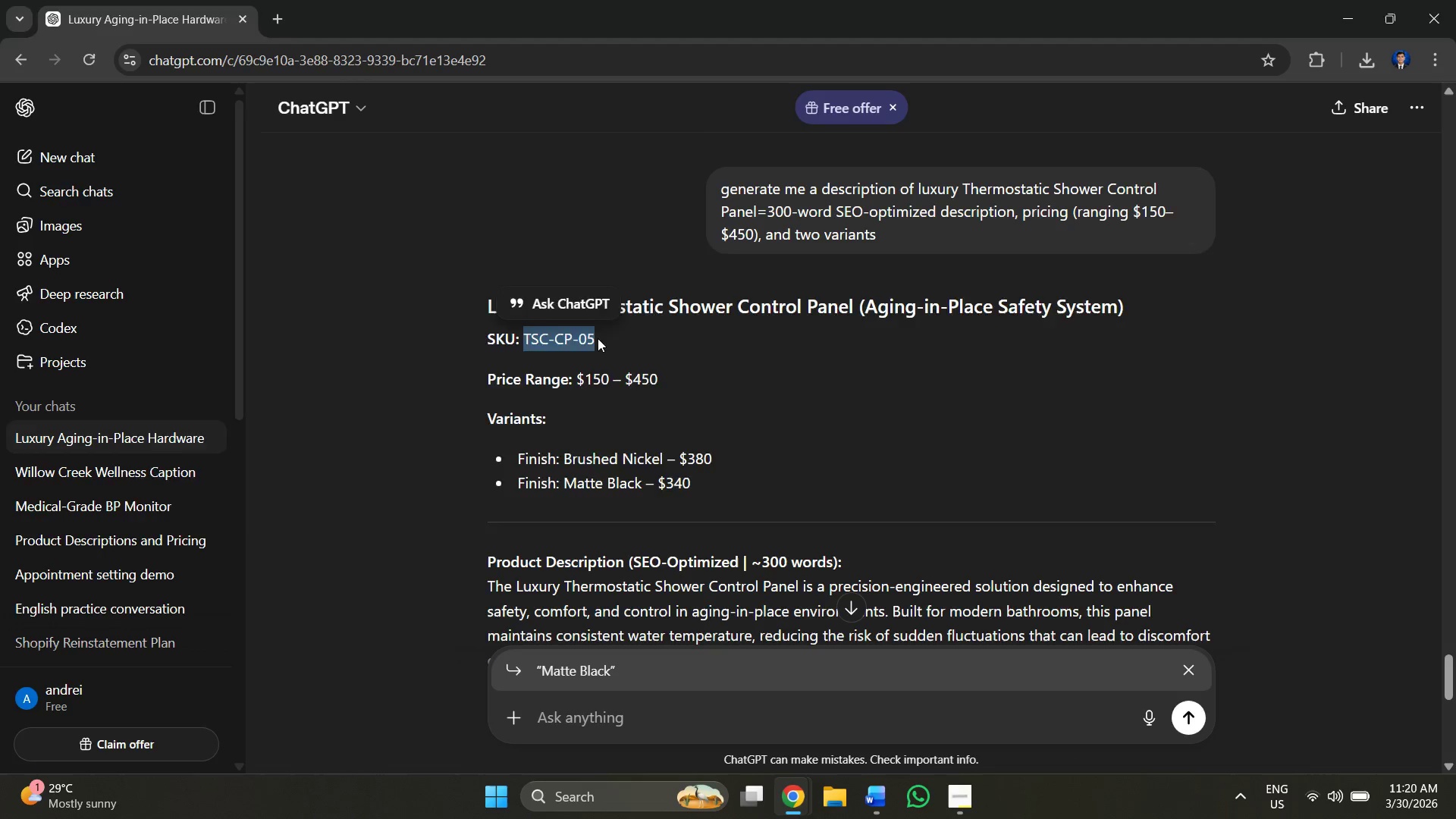 
key(Alt+Tab)
 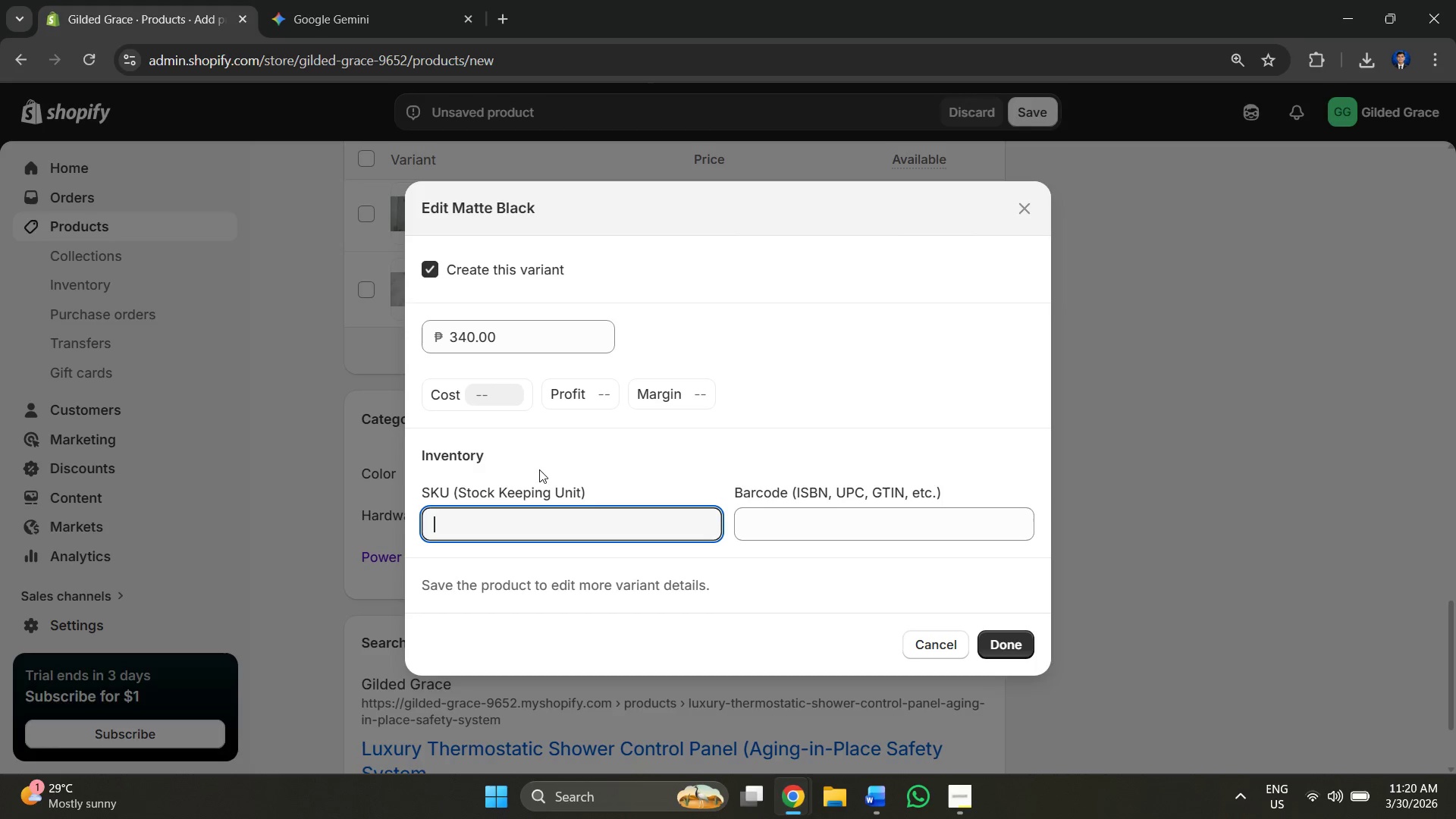 
key(Control+C)
 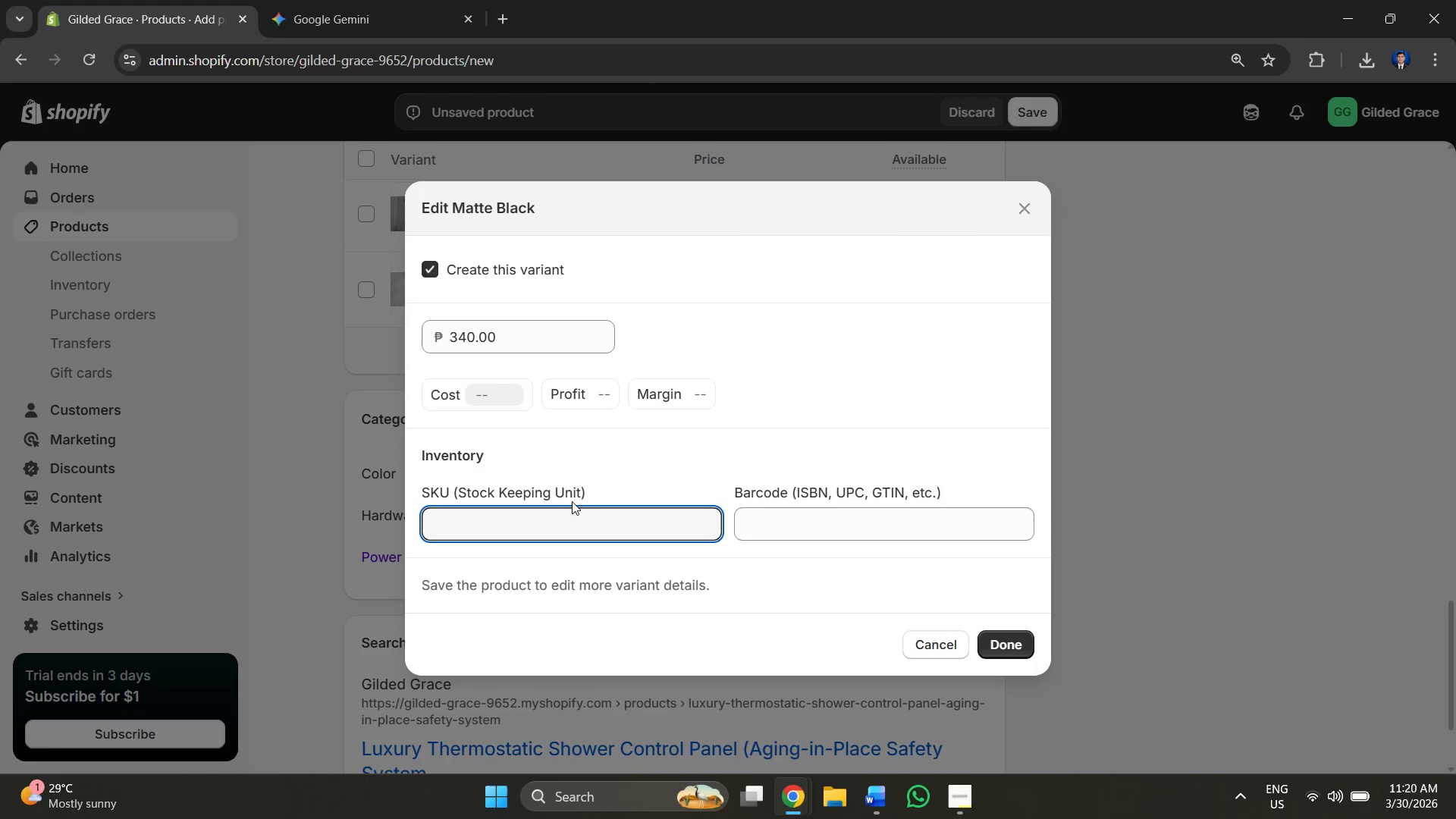 
key(Control+V)
 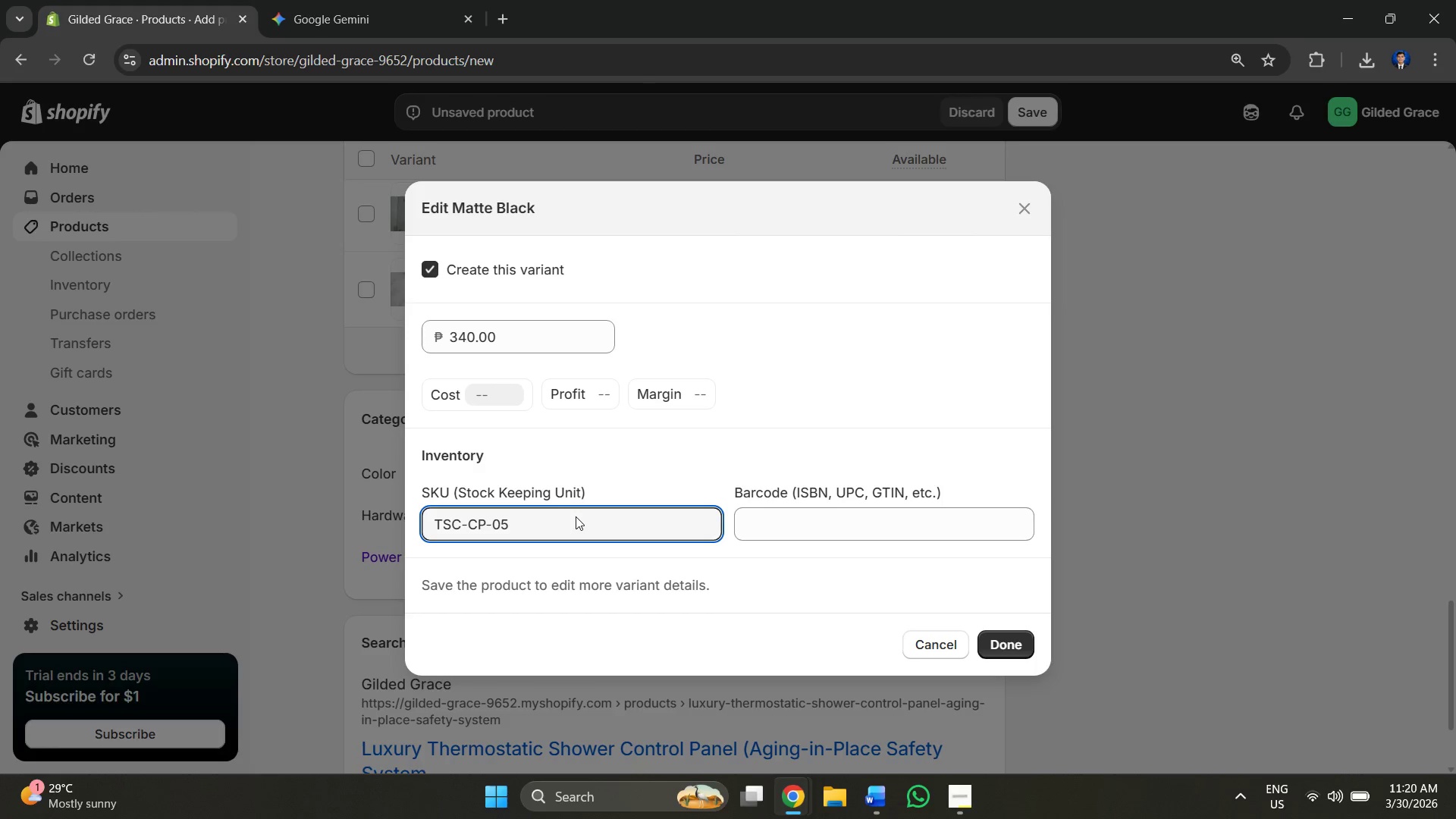 
key(Backspace)
 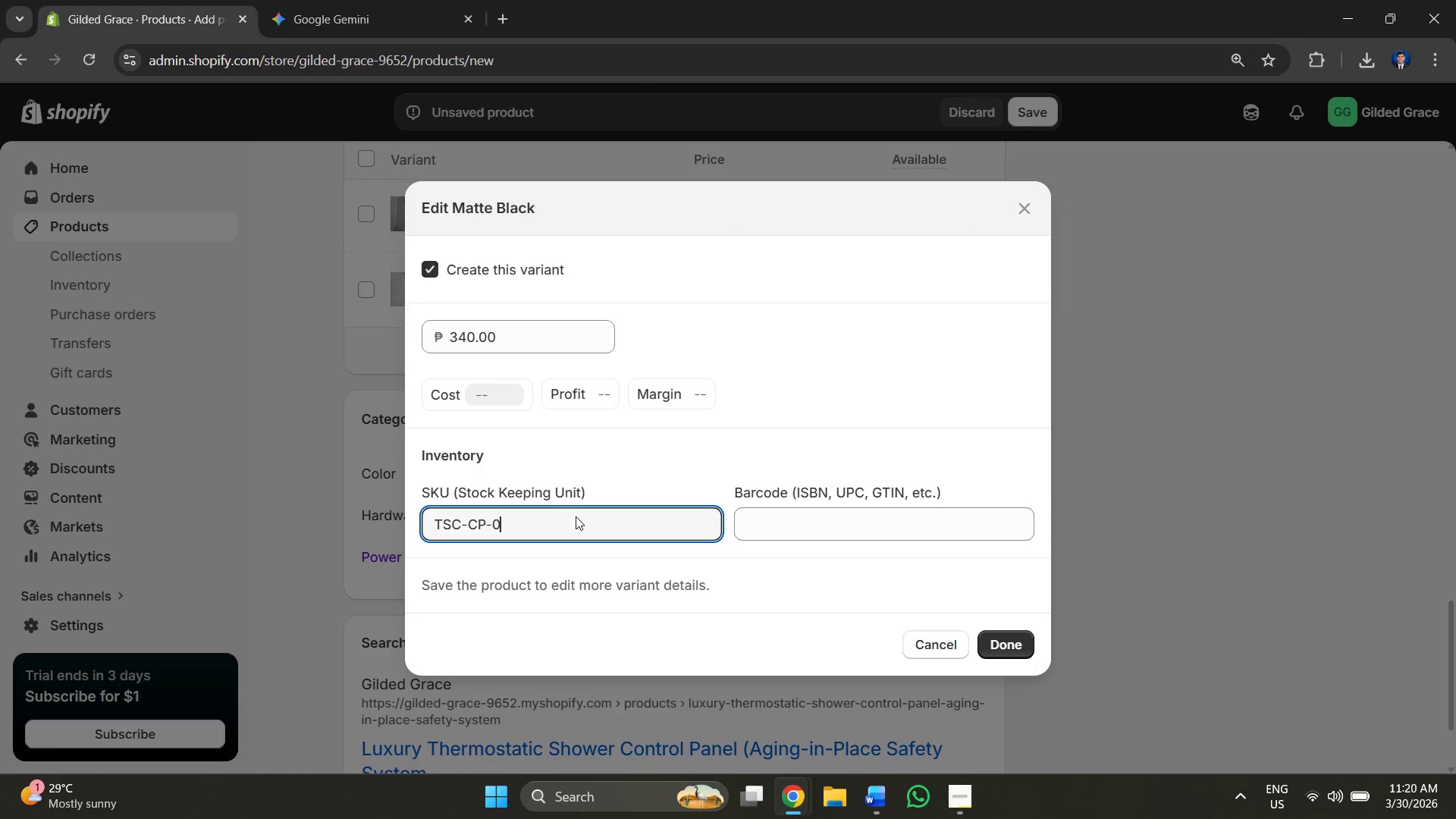 
key(2)
 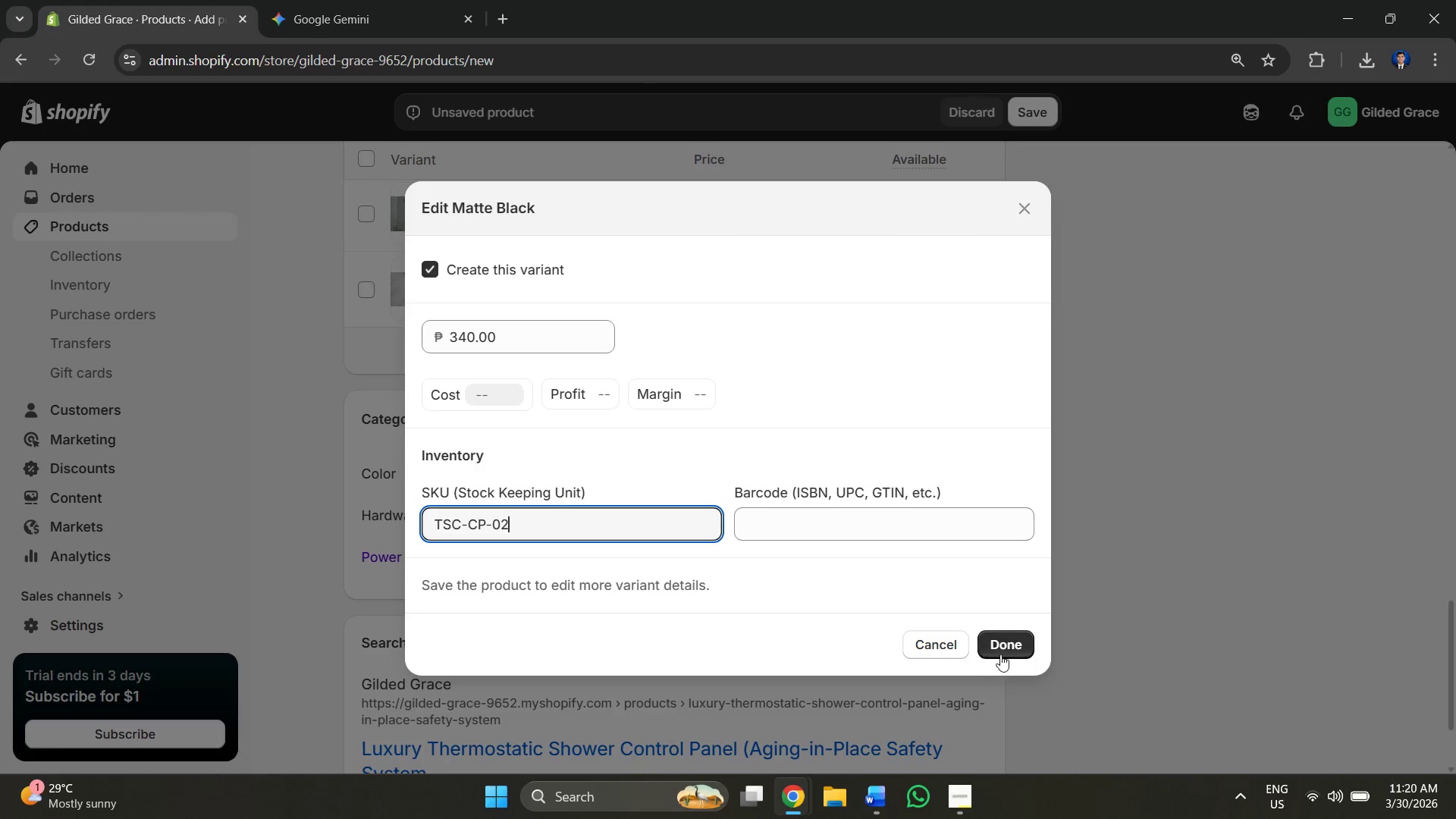 
left_click([1030, 647])
 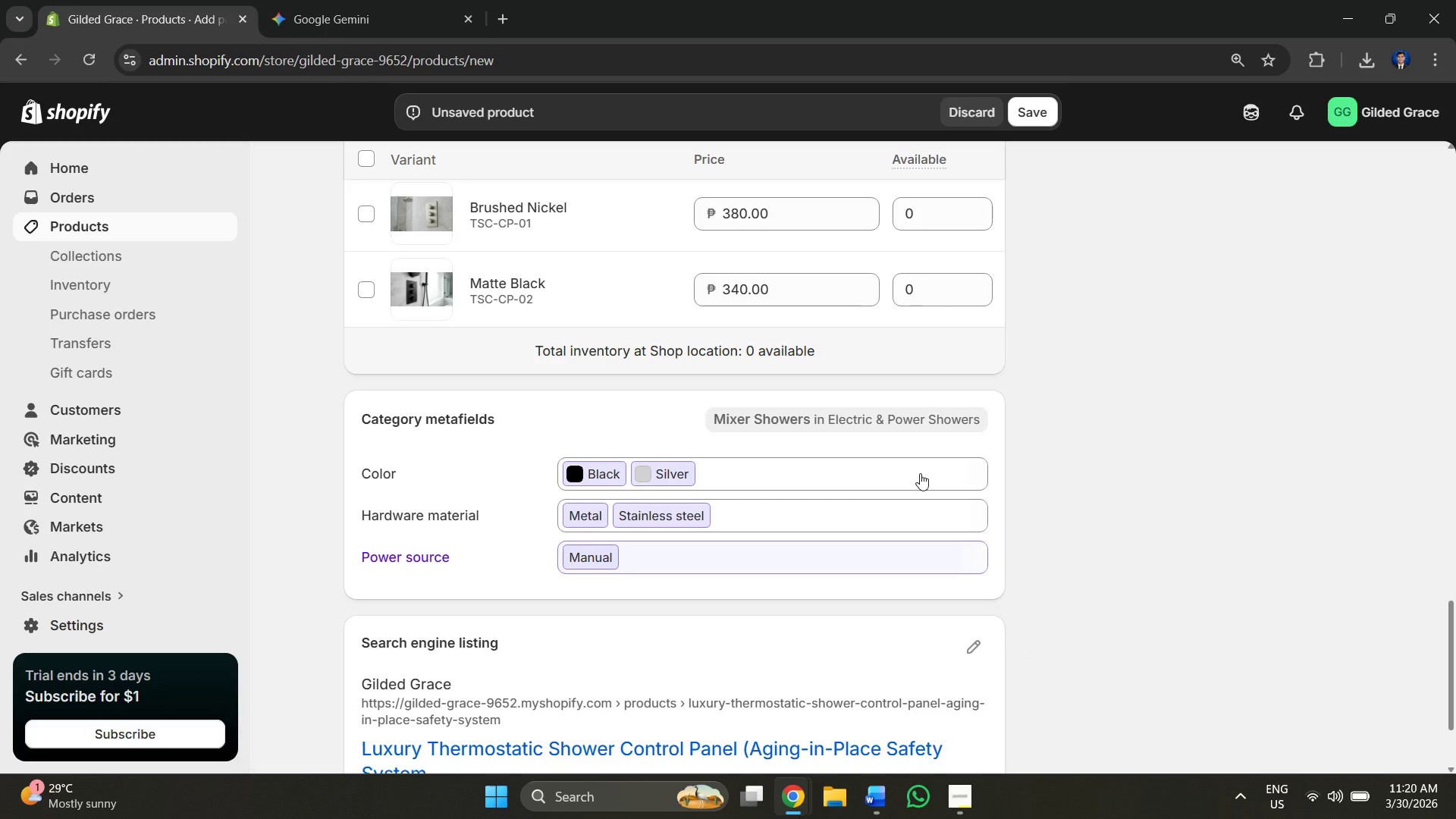 
scroll: coordinate [778, 400], scroll_direction: none, amount: 0.0
 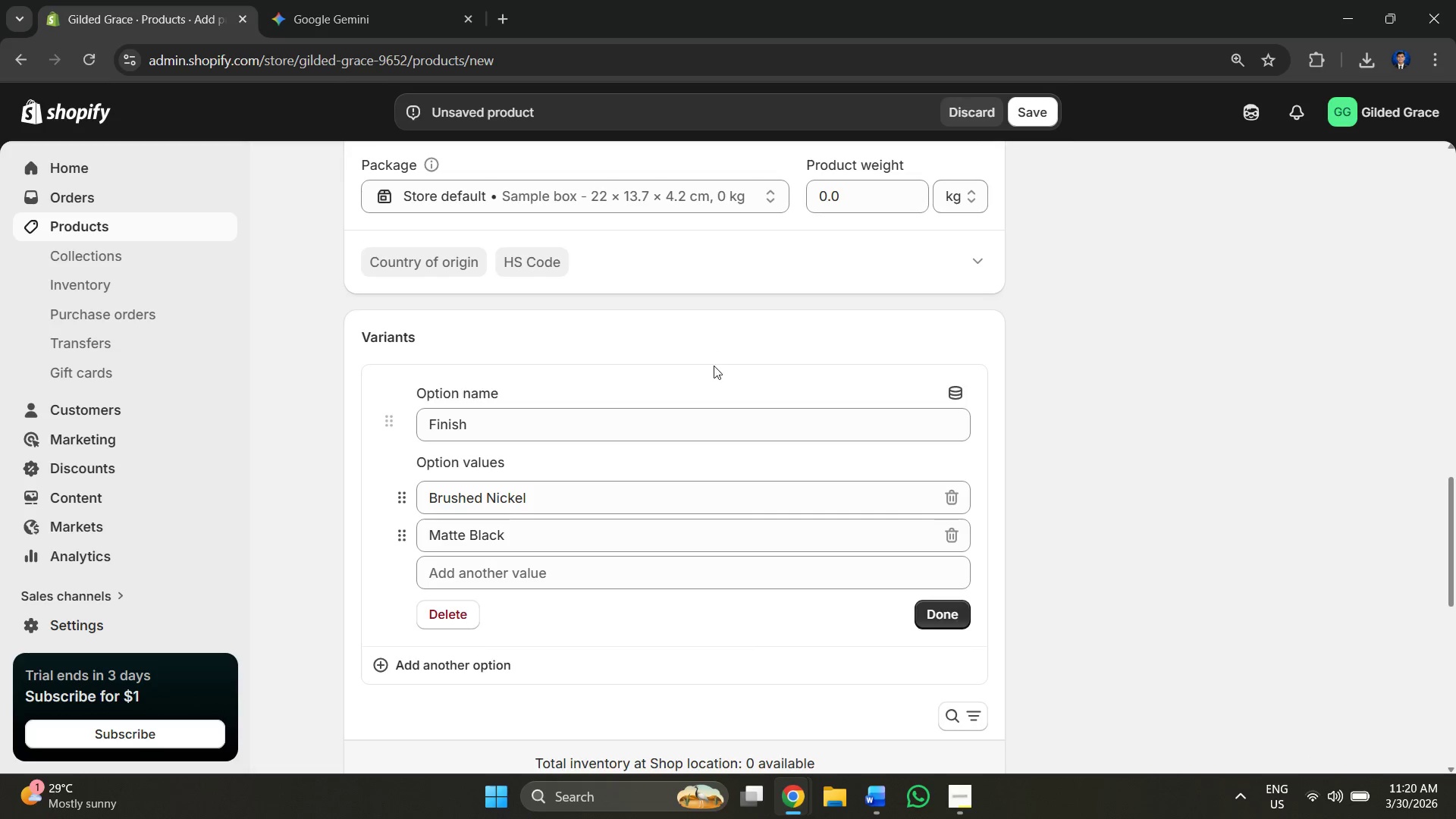 
scroll: coordinate [774, 403], scroll_direction: up, amount: 13.0
 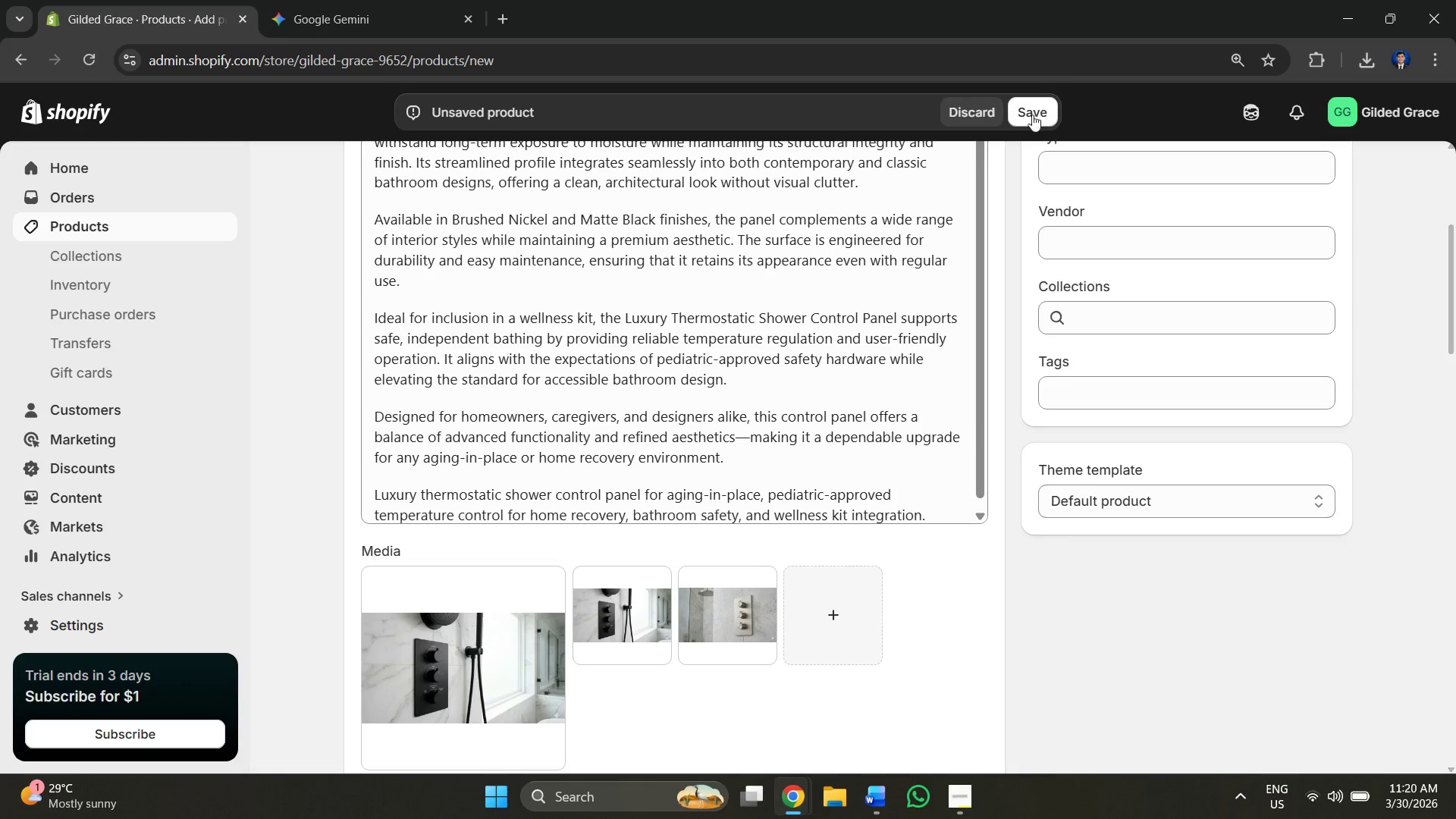 
left_click([1031, 112])
 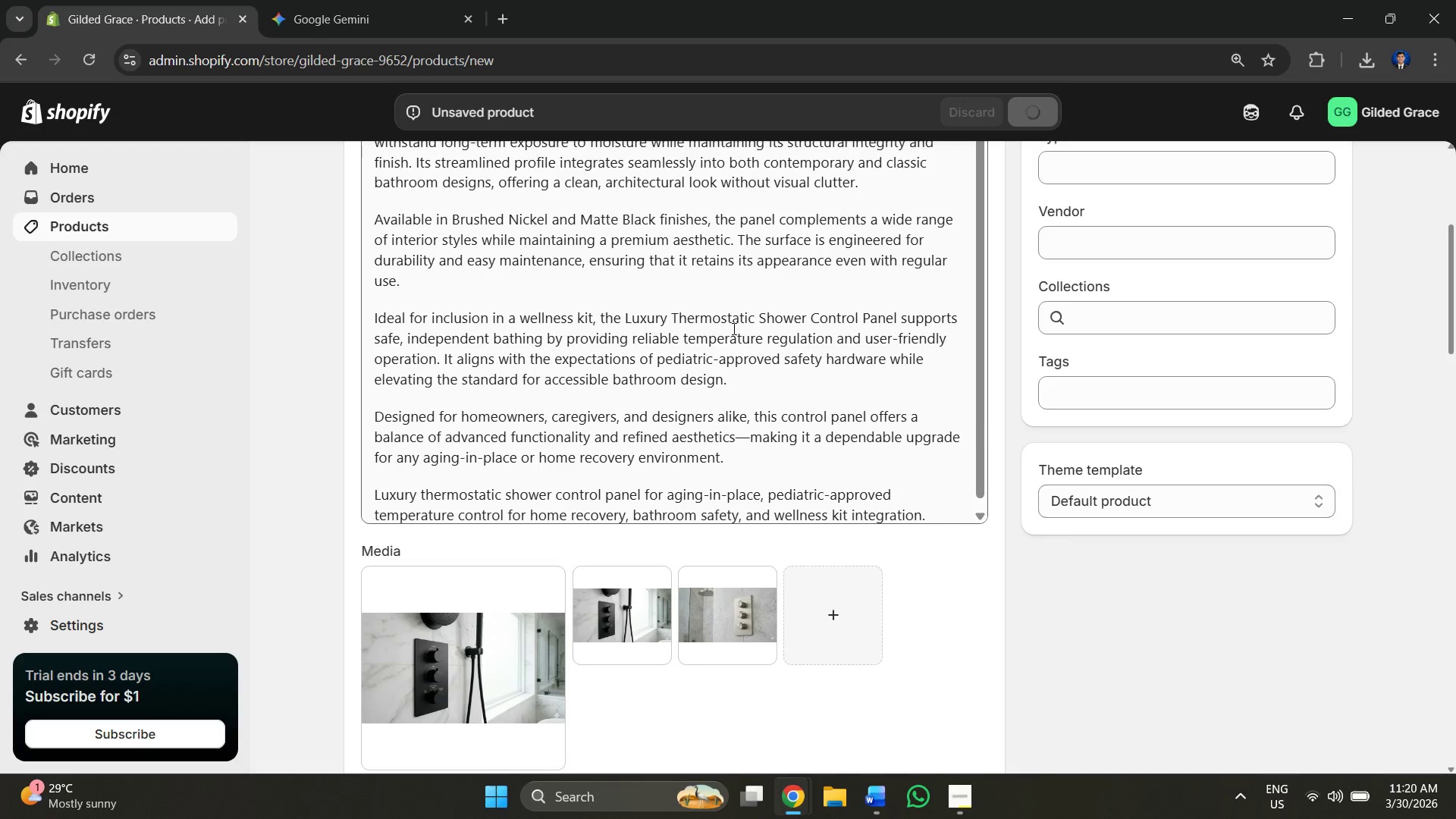 
wait(9.0)
 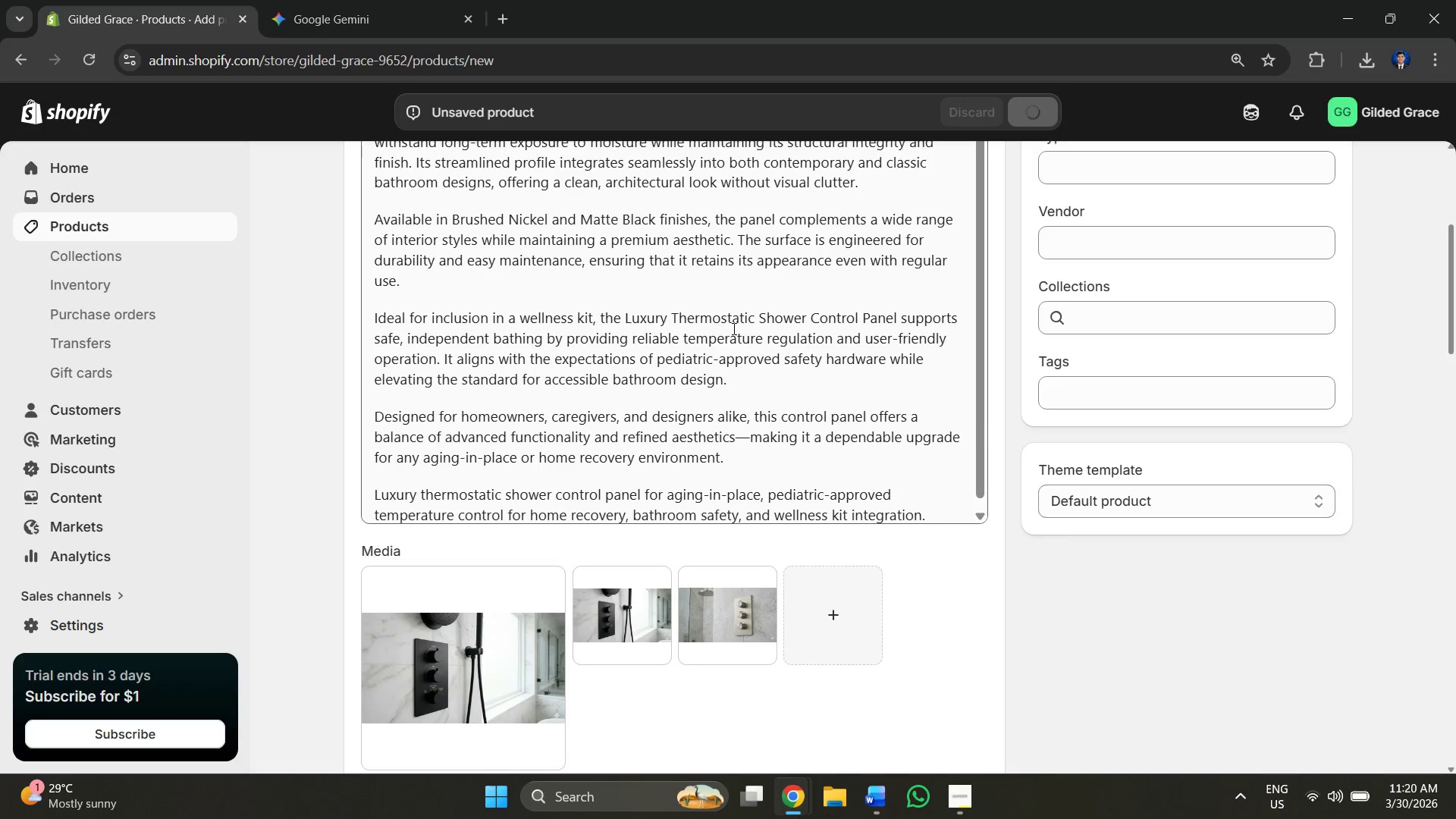 
left_click([100, 234])
 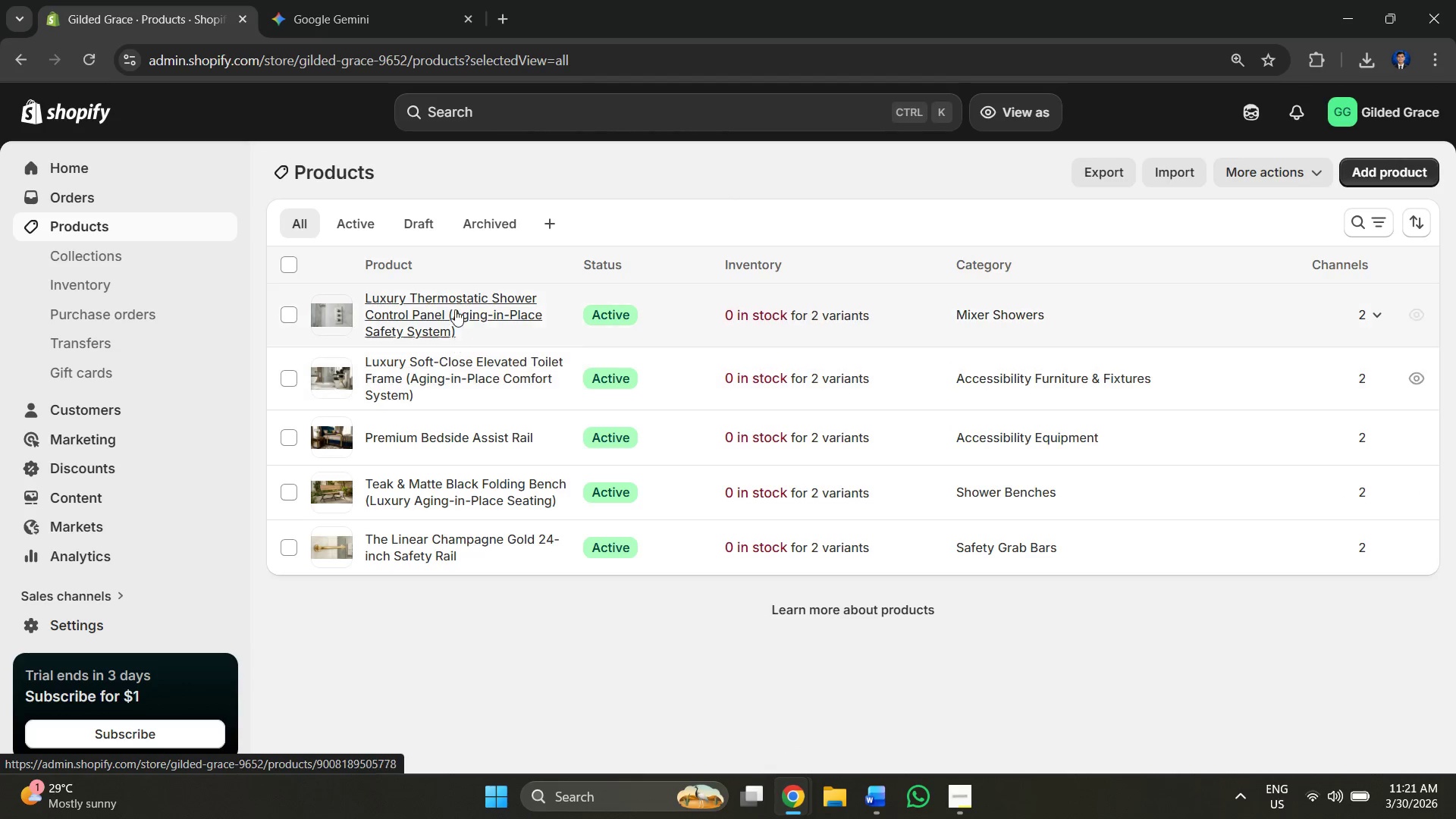 
left_click([1403, 176])
 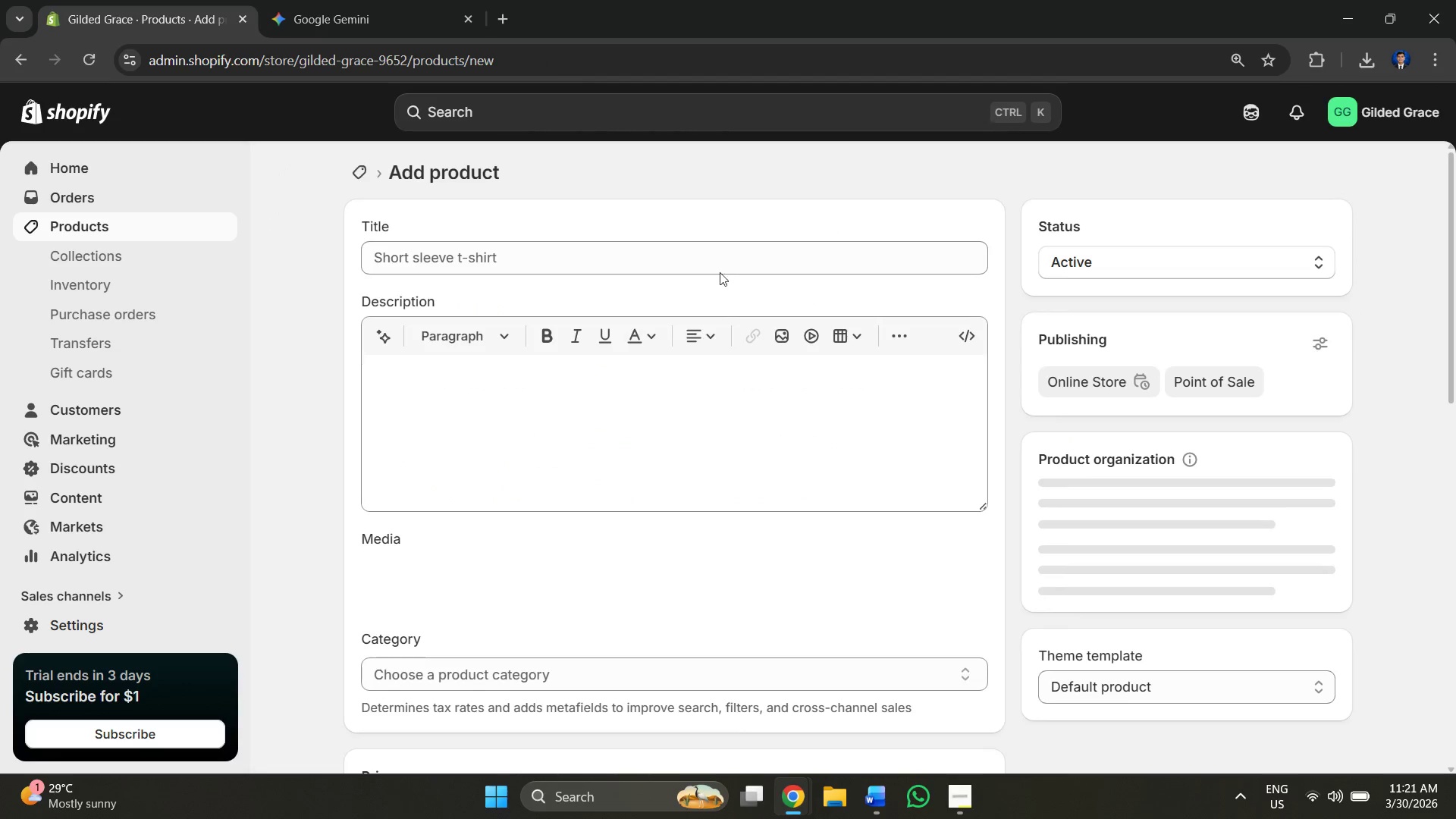 
left_click([538, 259])
 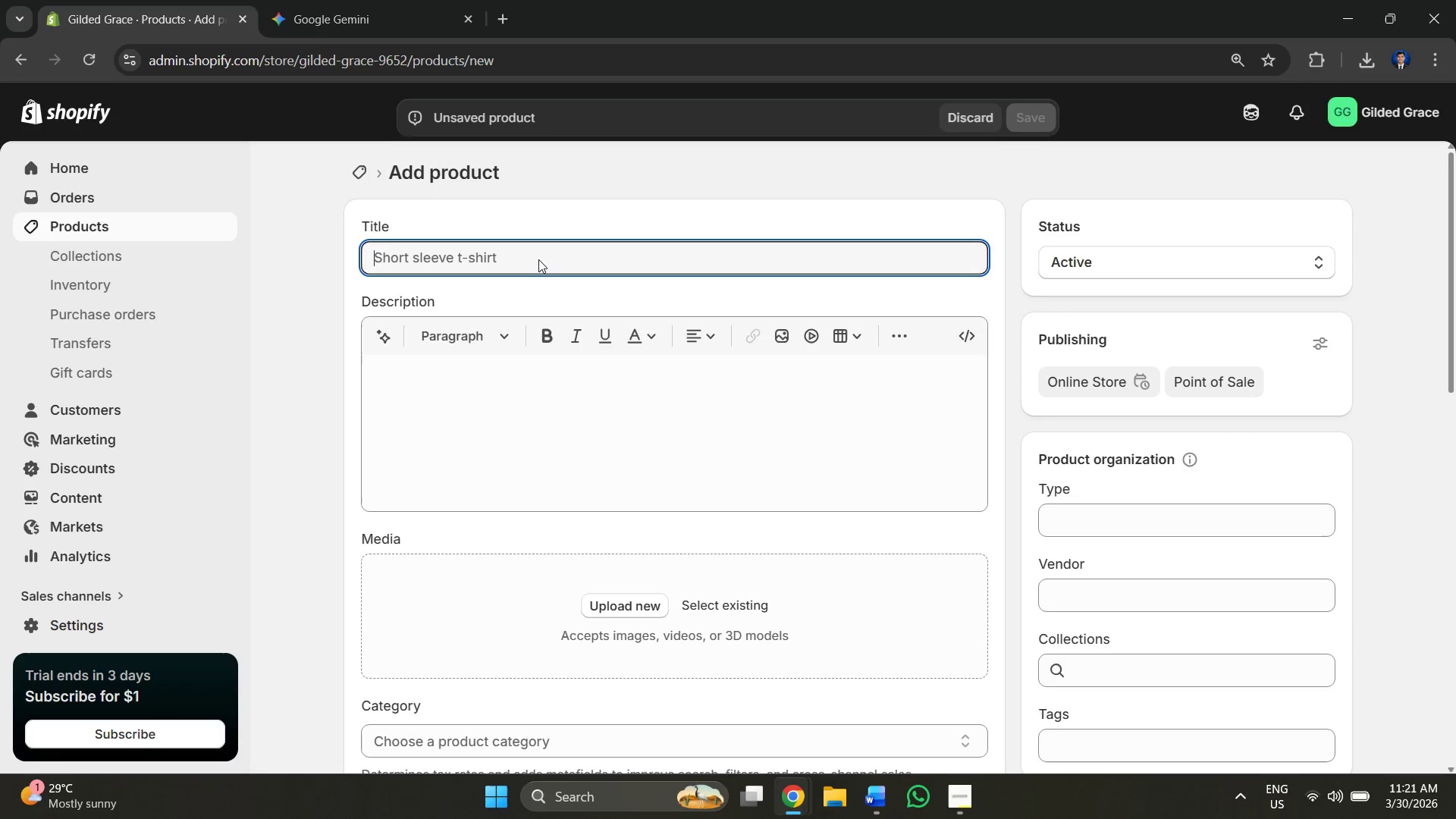 
key(Alt+AltLeft)
 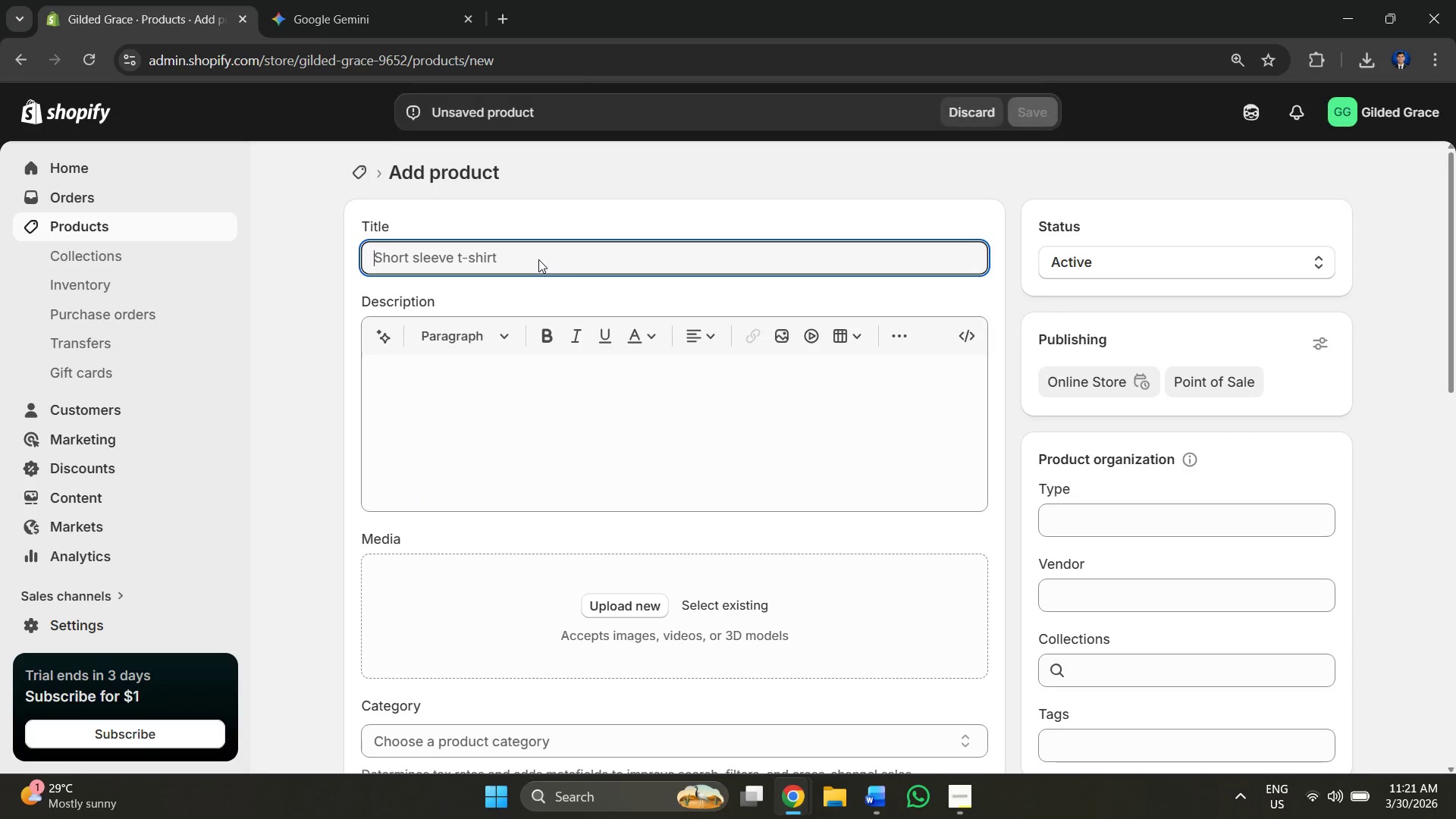 
key(Alt+Tab)
 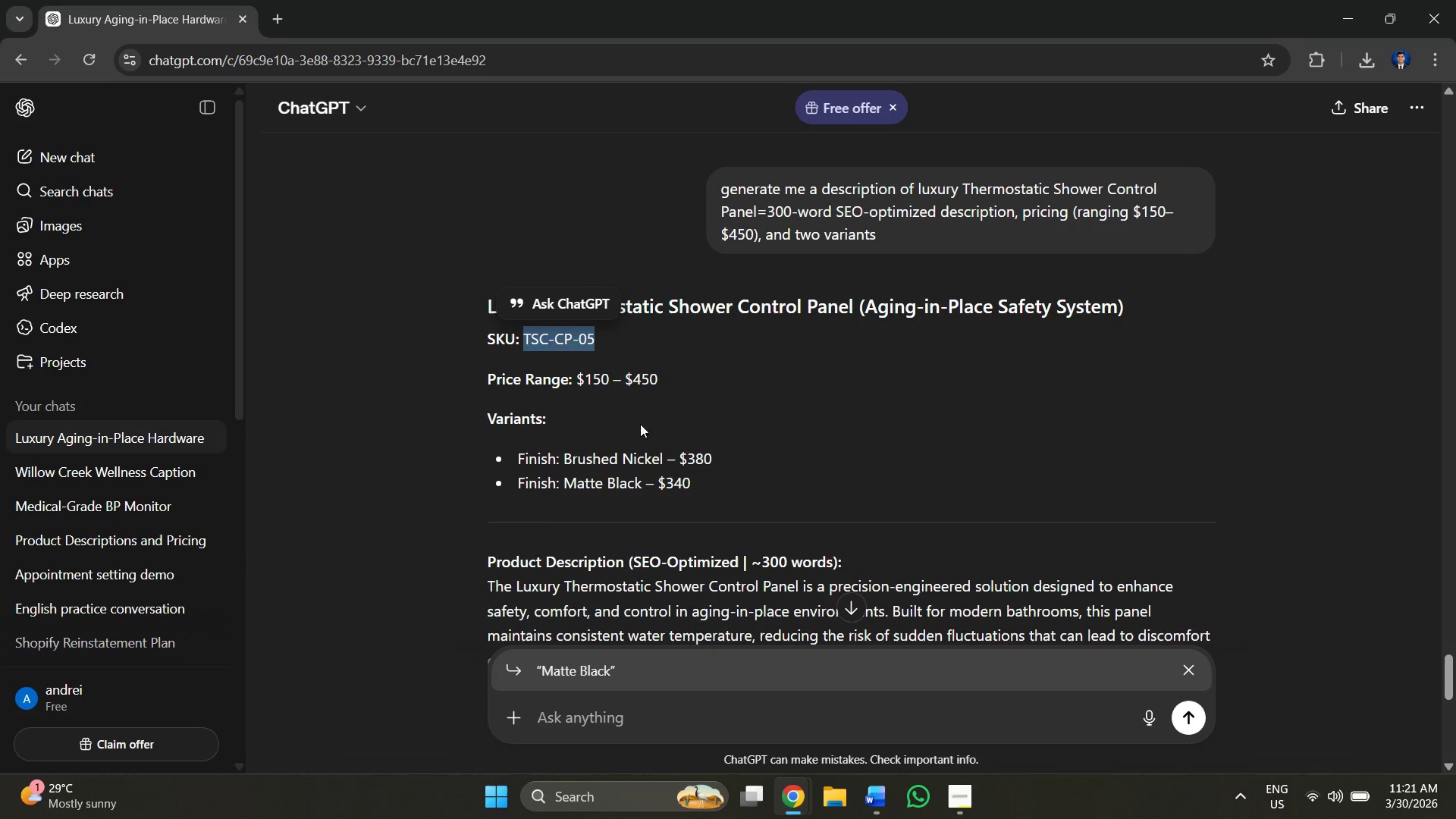 
key(Alt+AltLeft)
 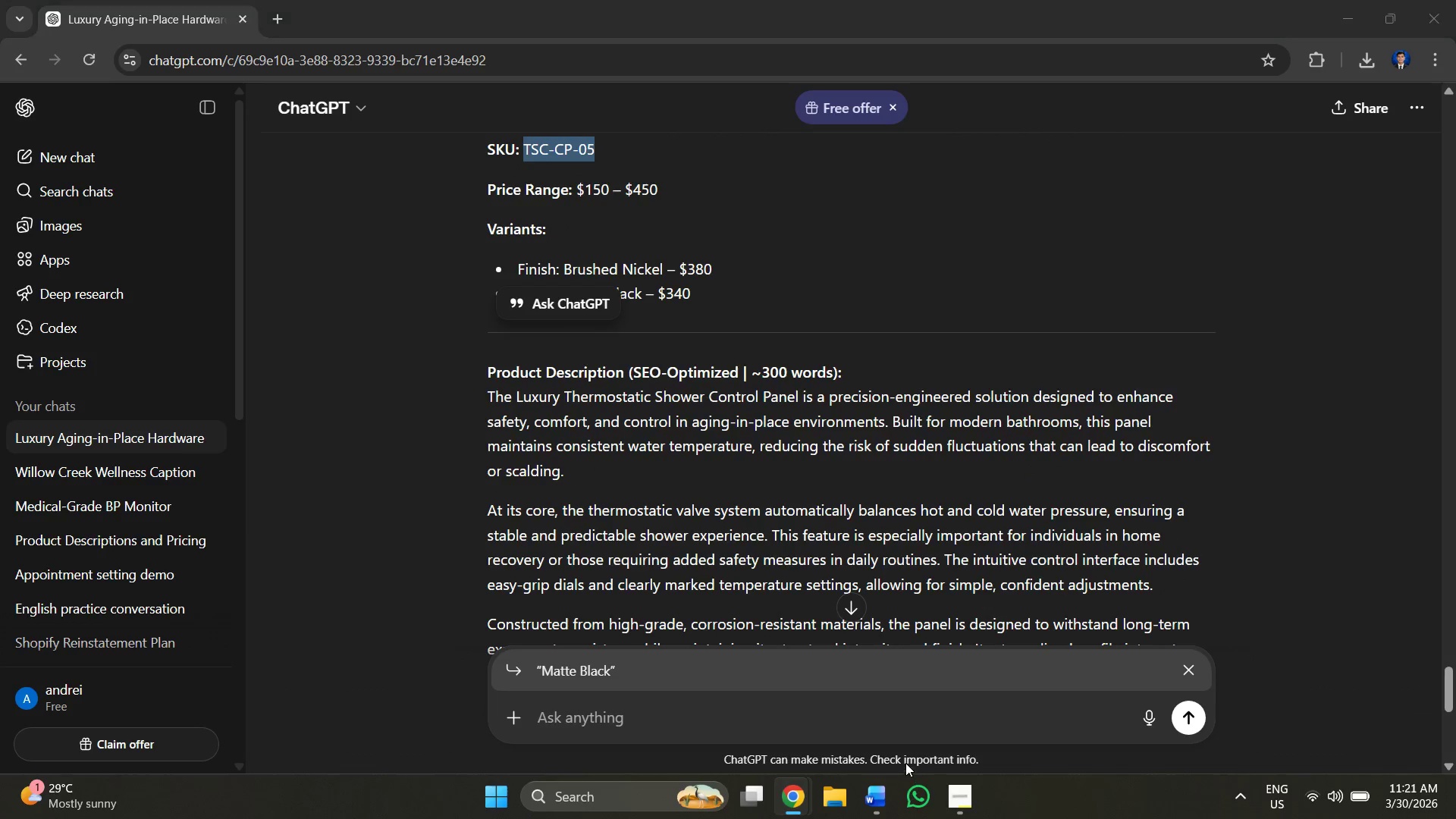 
scroll: coordinate [715, 376], scroll_direction: down, amount: 2.0
 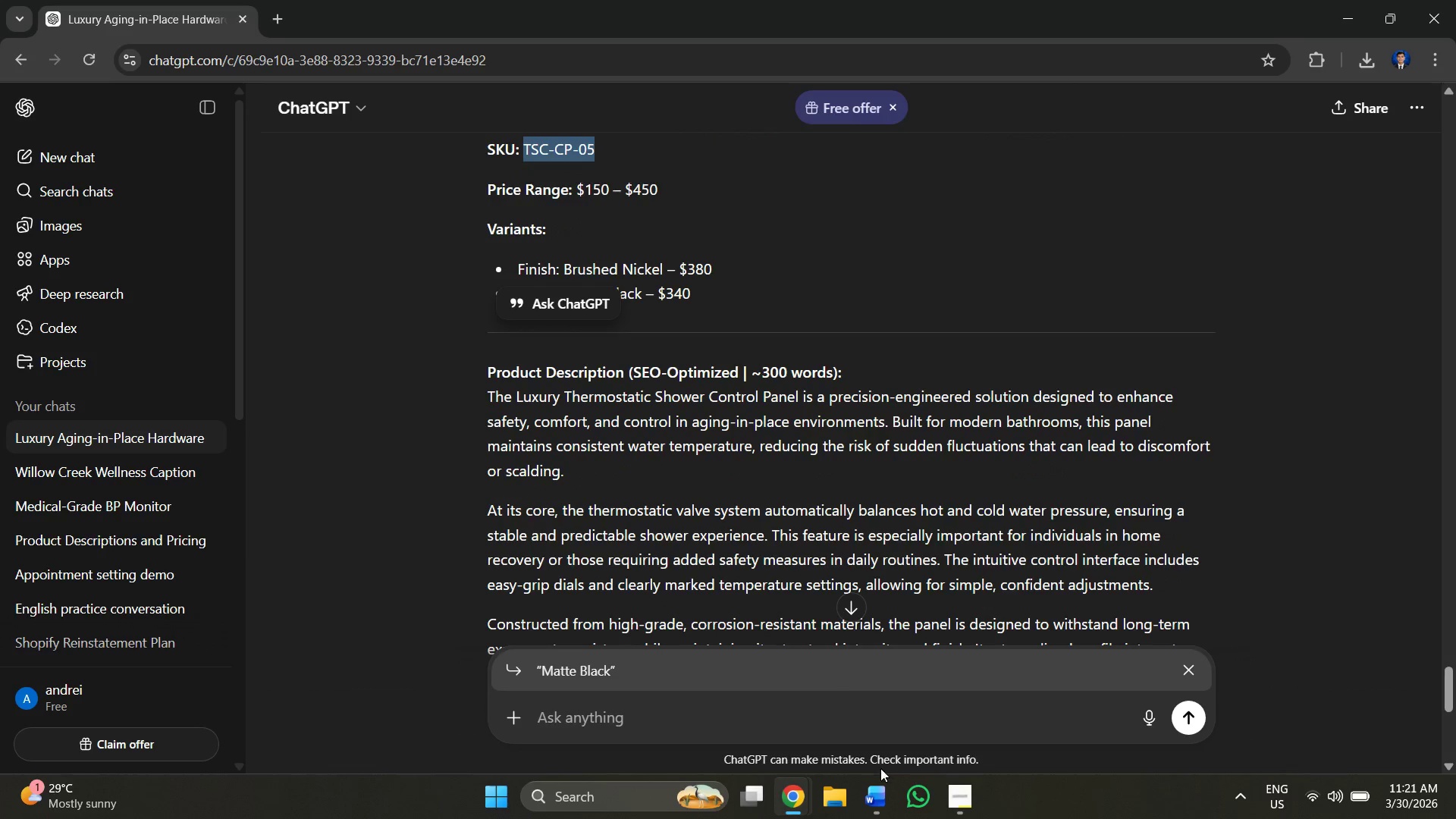 
key(Alt+Tab)
 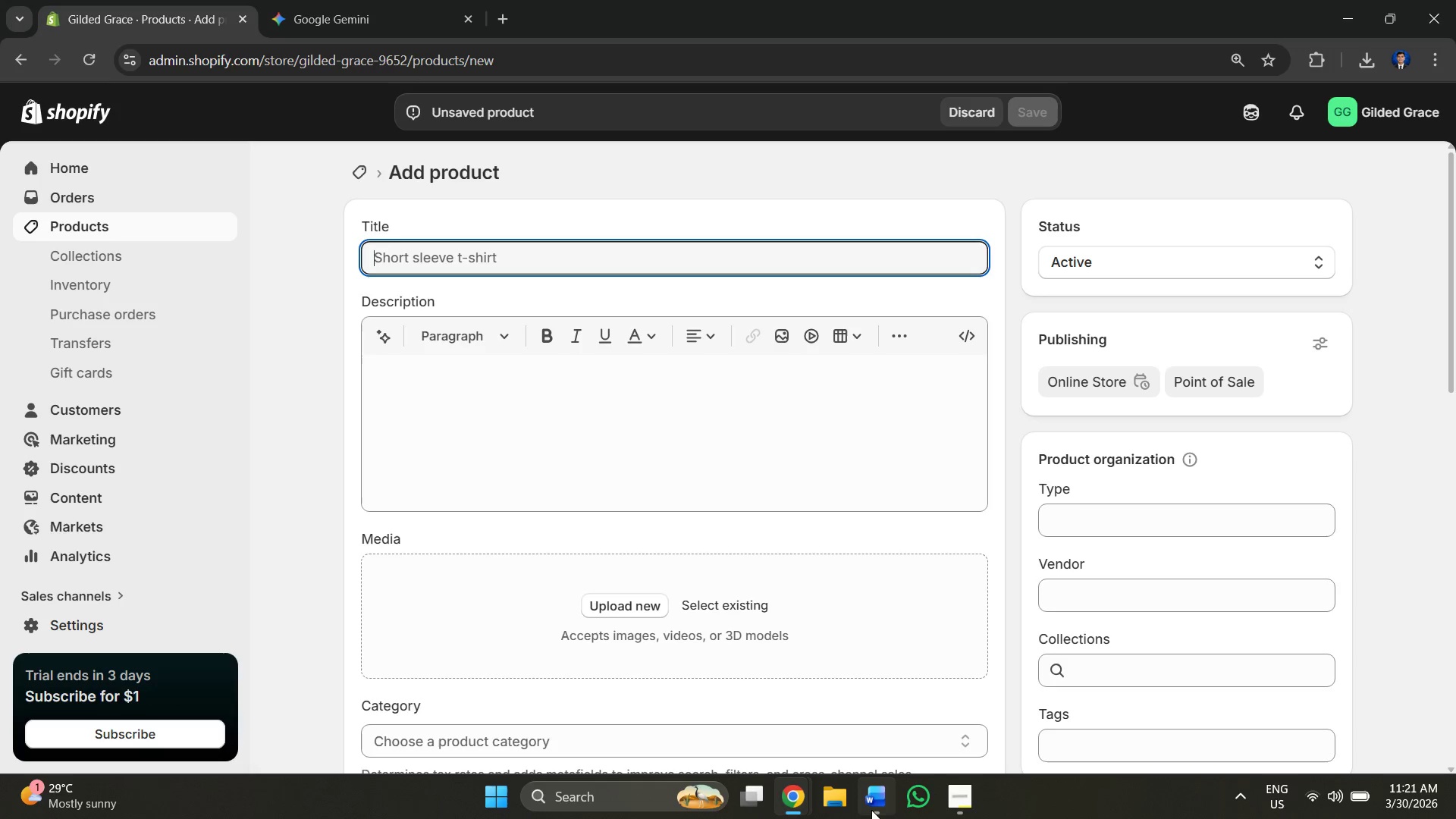 
left_click([871, 810])
 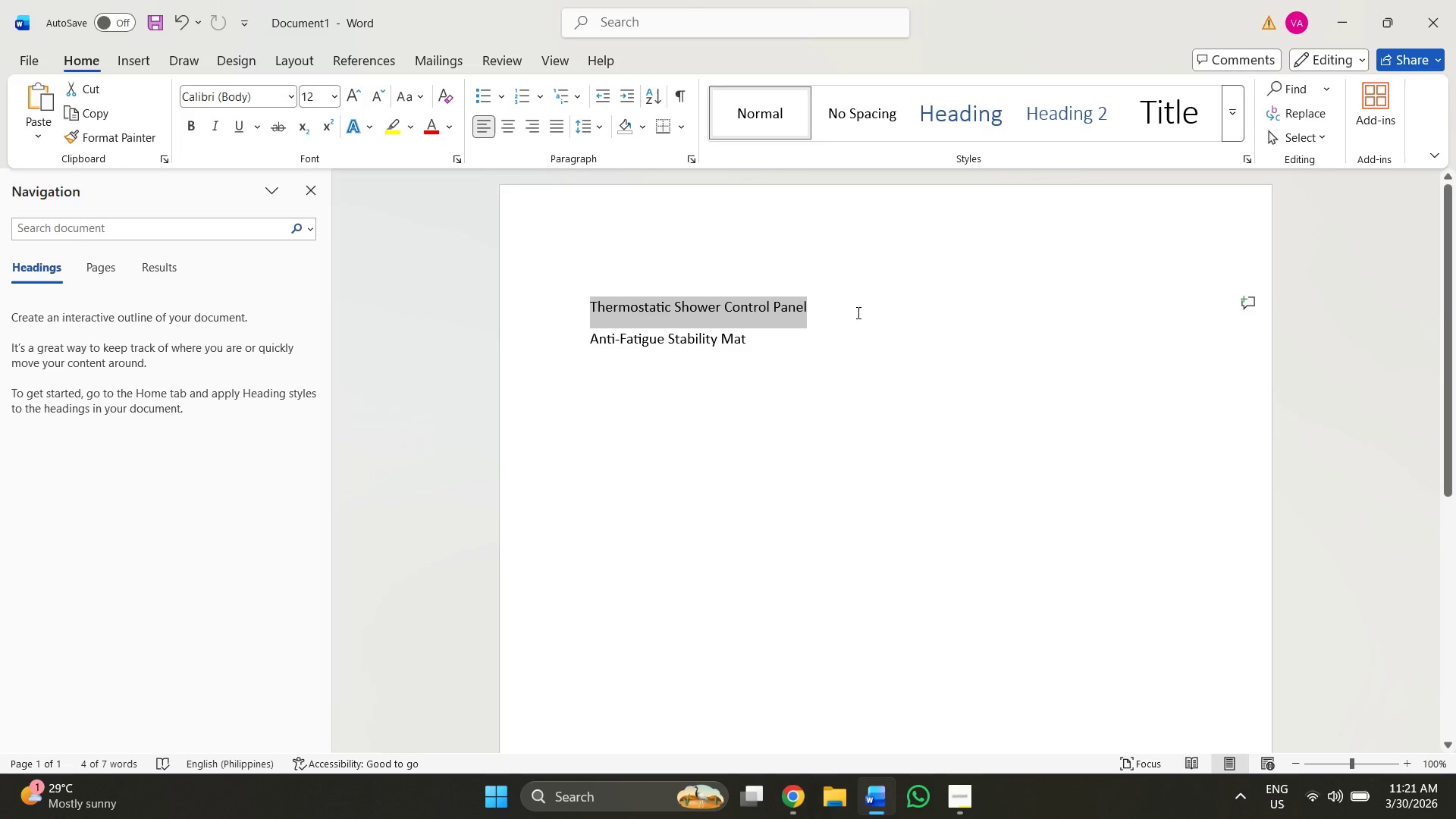 
key(Backspace)
 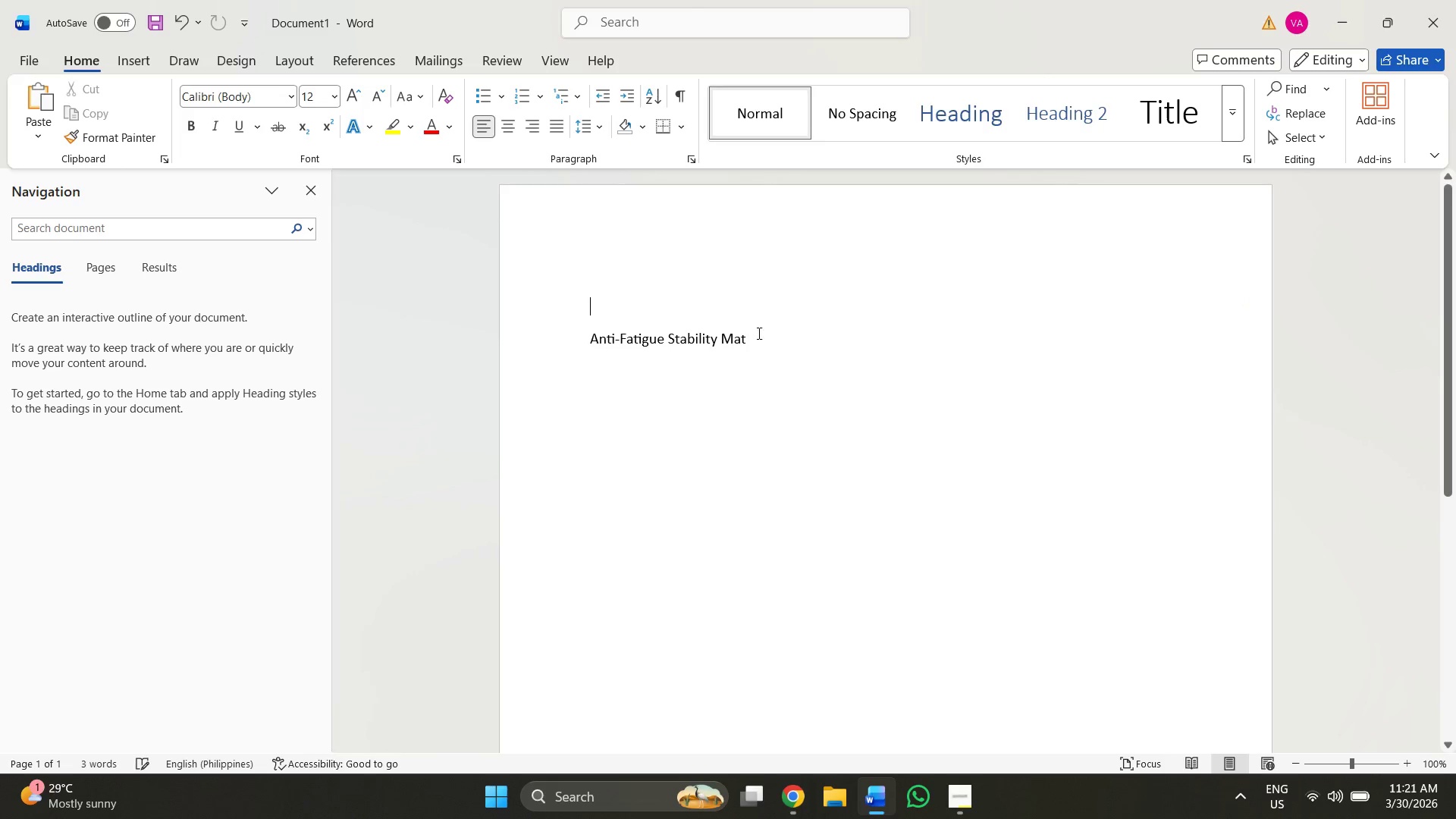 
left_click_drag(start_coordinate=[758, 331], to_coordinate=[521, 318])
 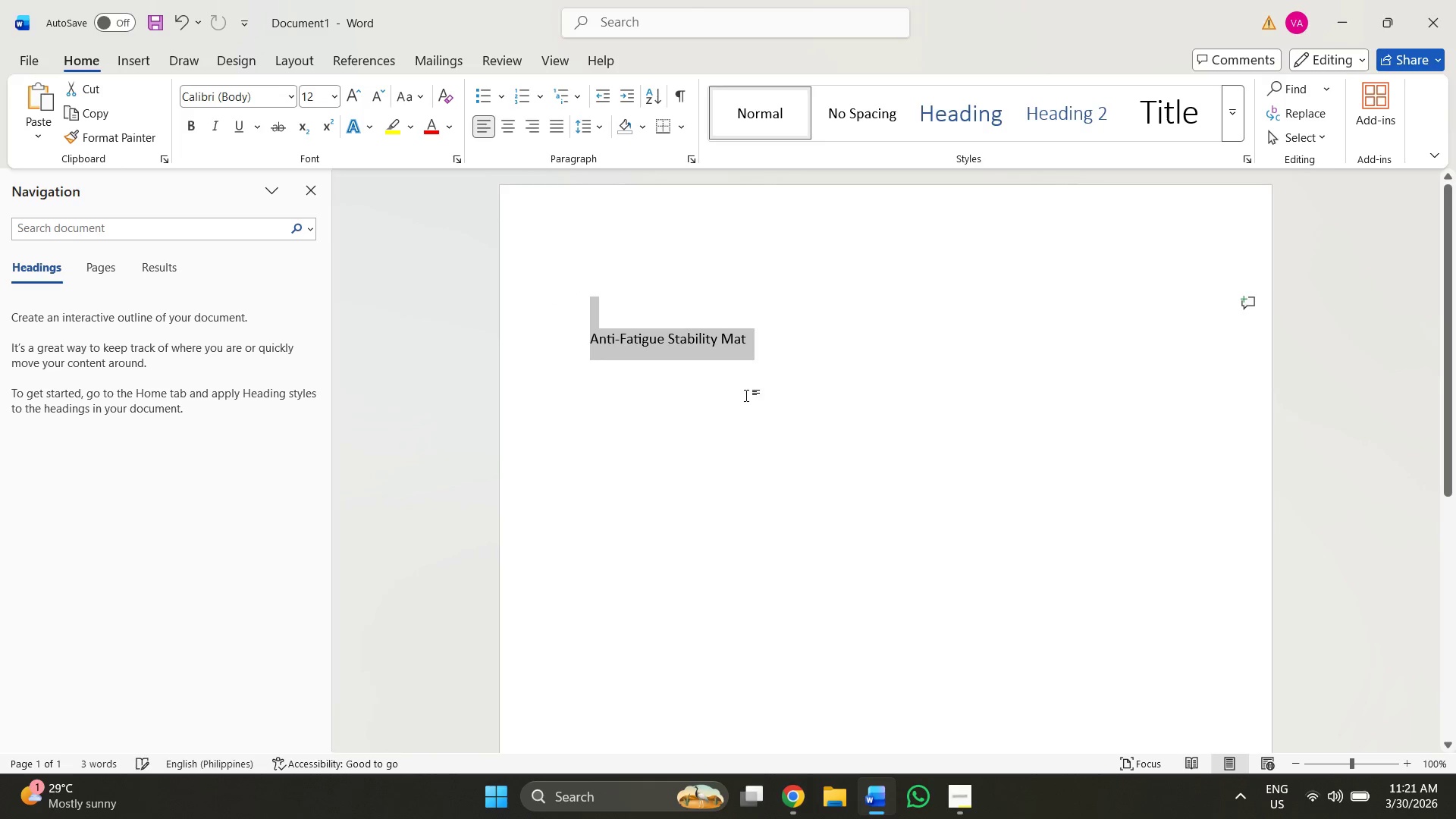 
key(Control+C)
 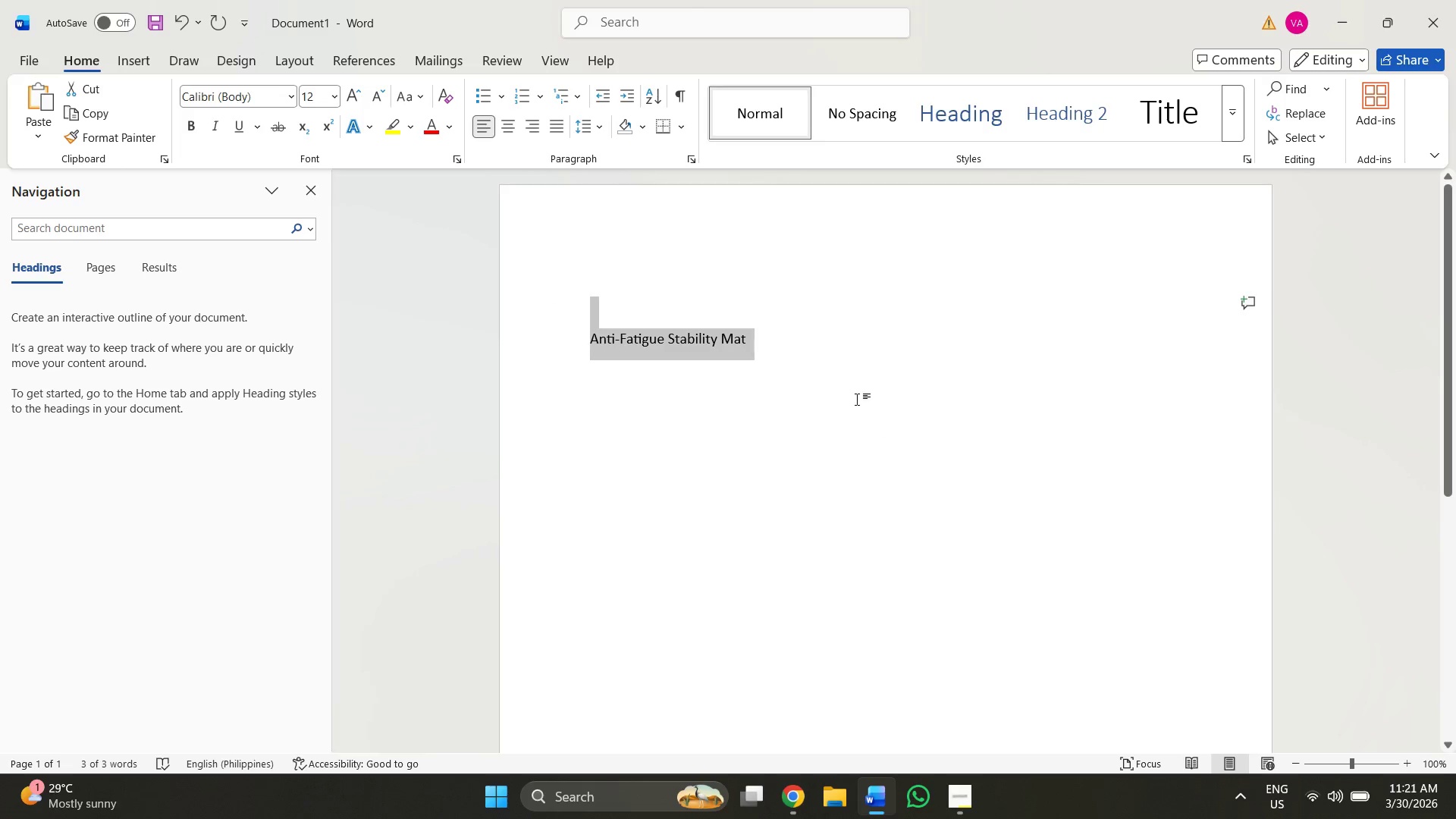 
left_click([857, 399])
 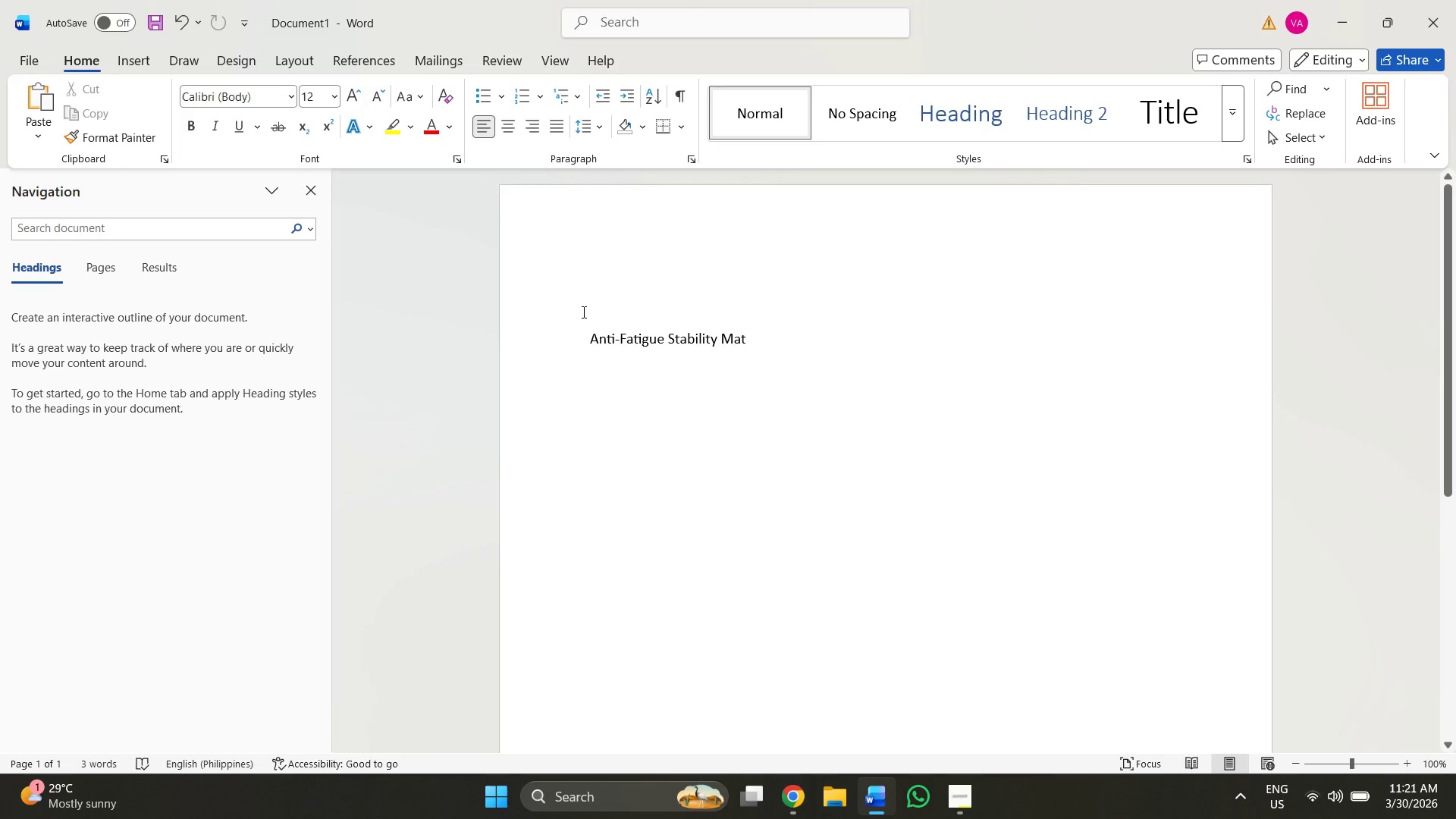 
left_click_drag(start_coordinate=[583, 312], to_coordinate=[583, 337])
 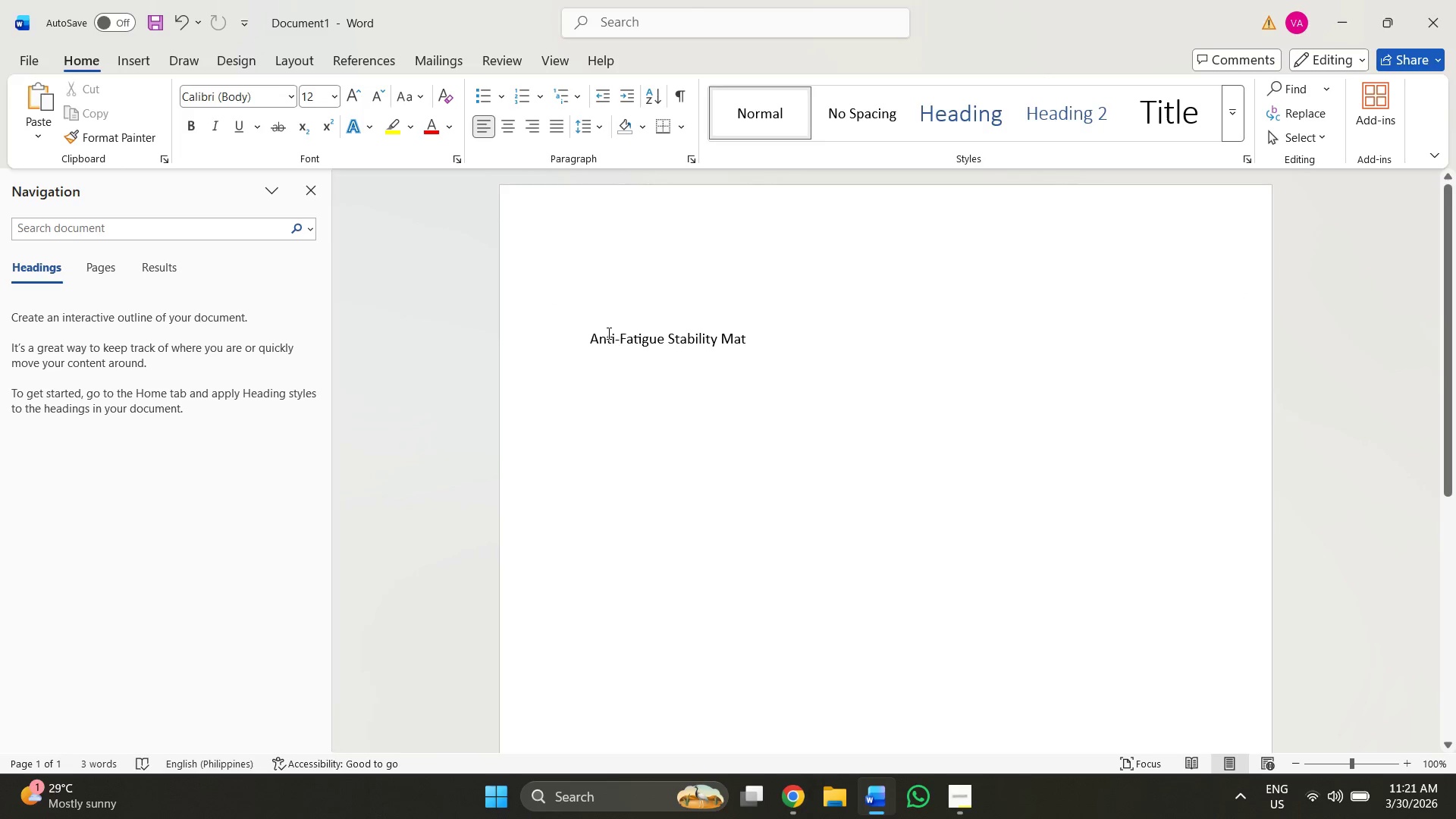 
key(Backspace)
 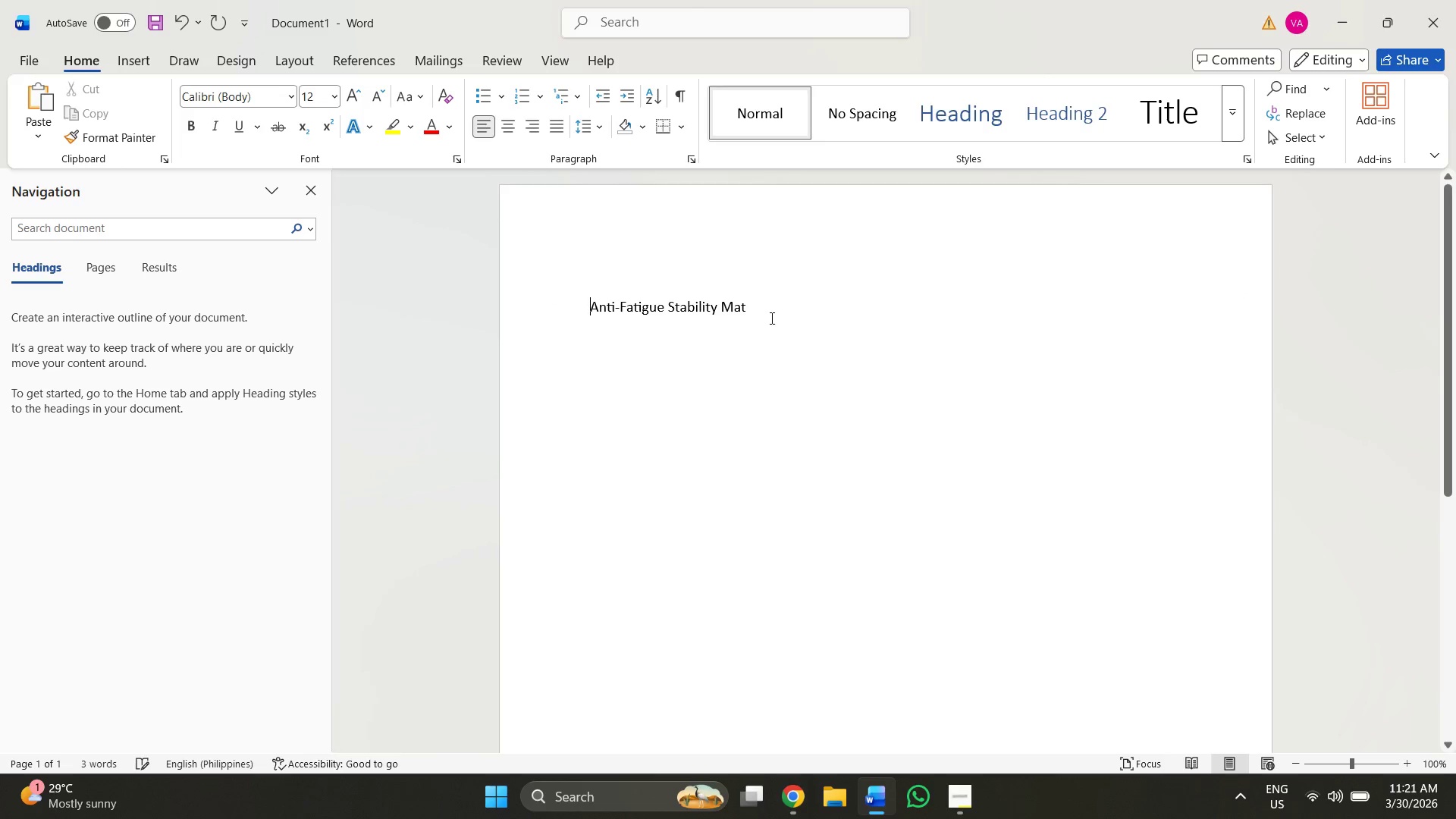 
left_click_drag(start_coordinate=[771, 318], to_coordinate=[542, 318])
 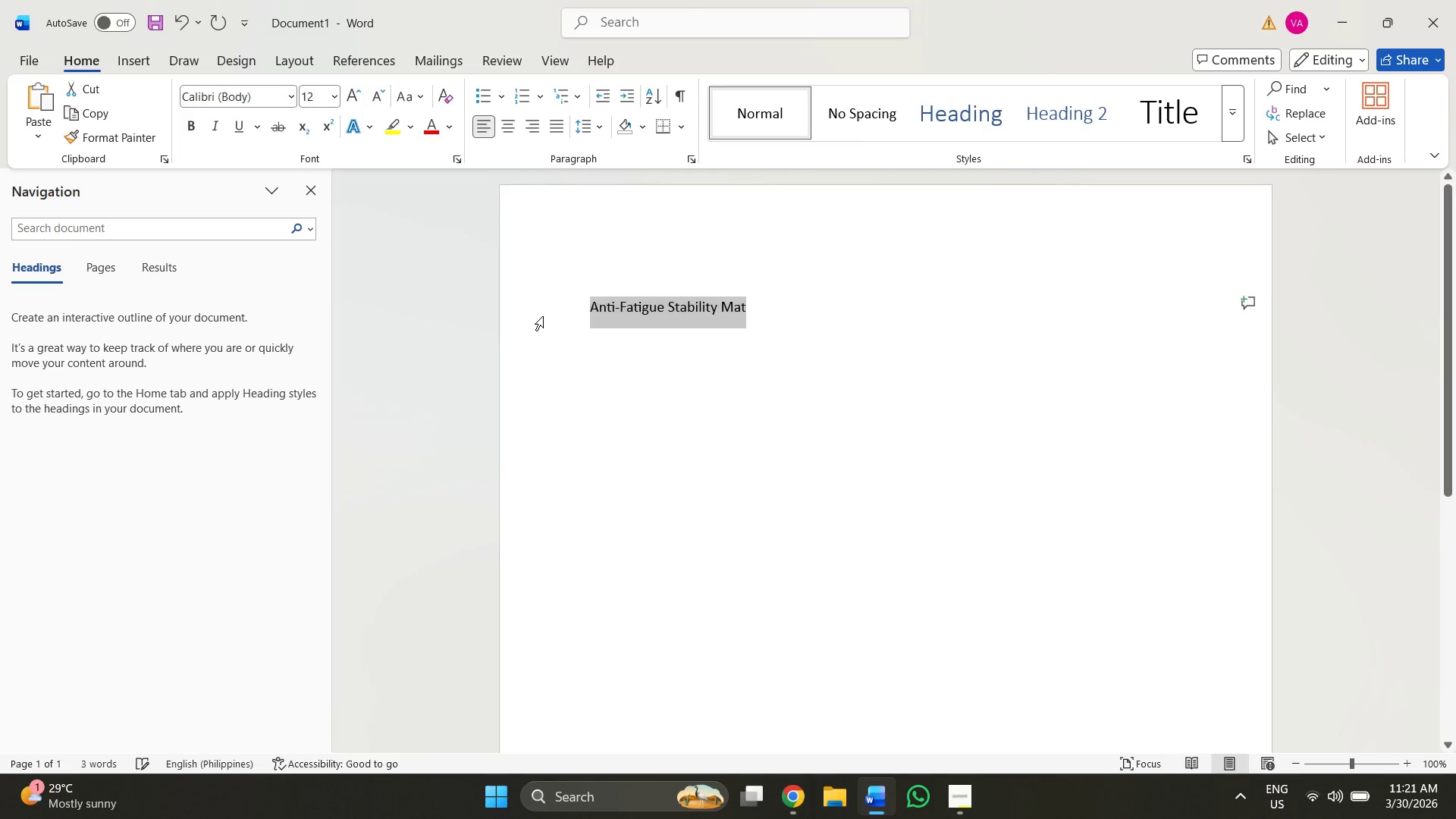 
key(Control+C)
 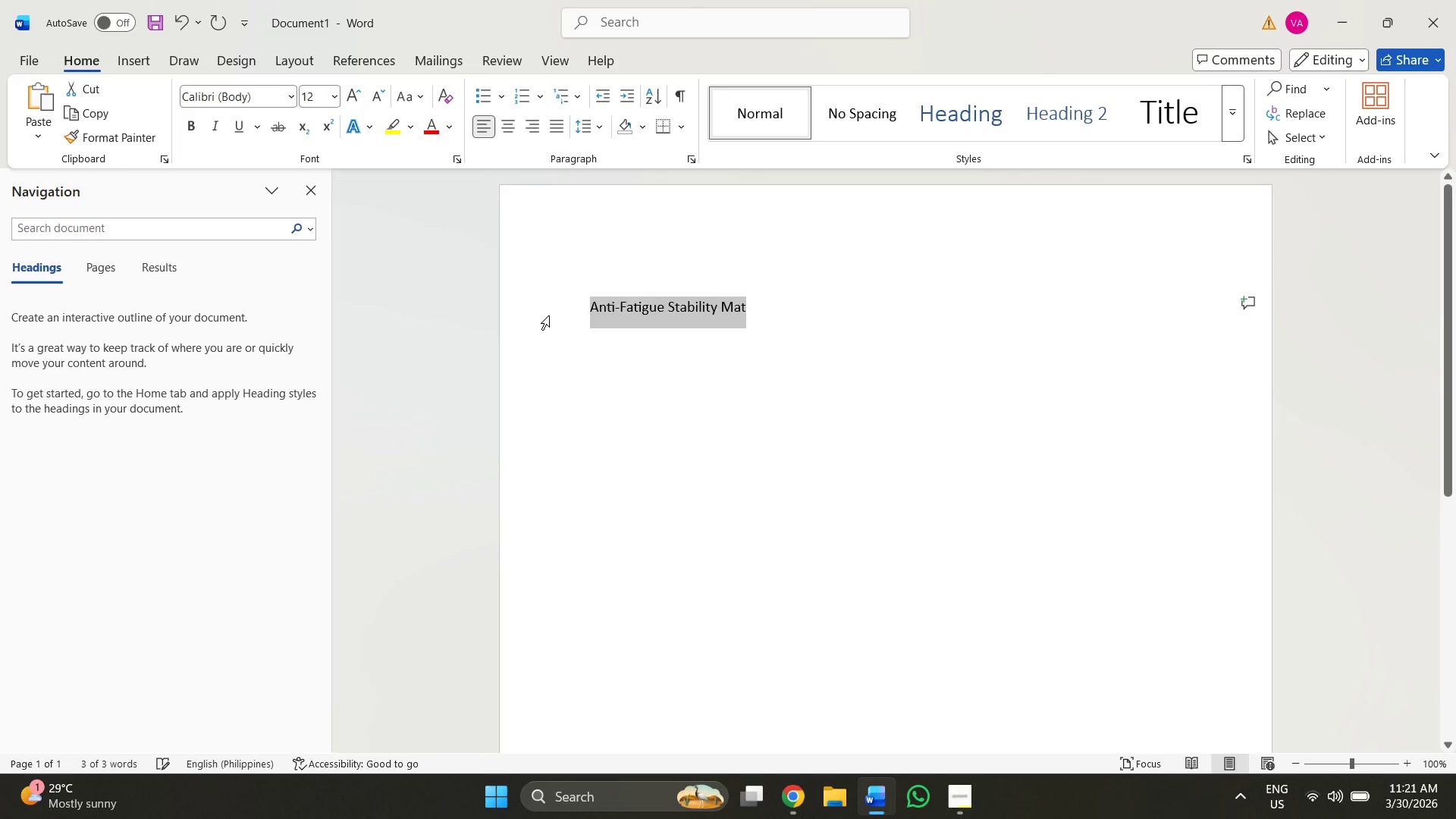 
key(Alt+Tab)
 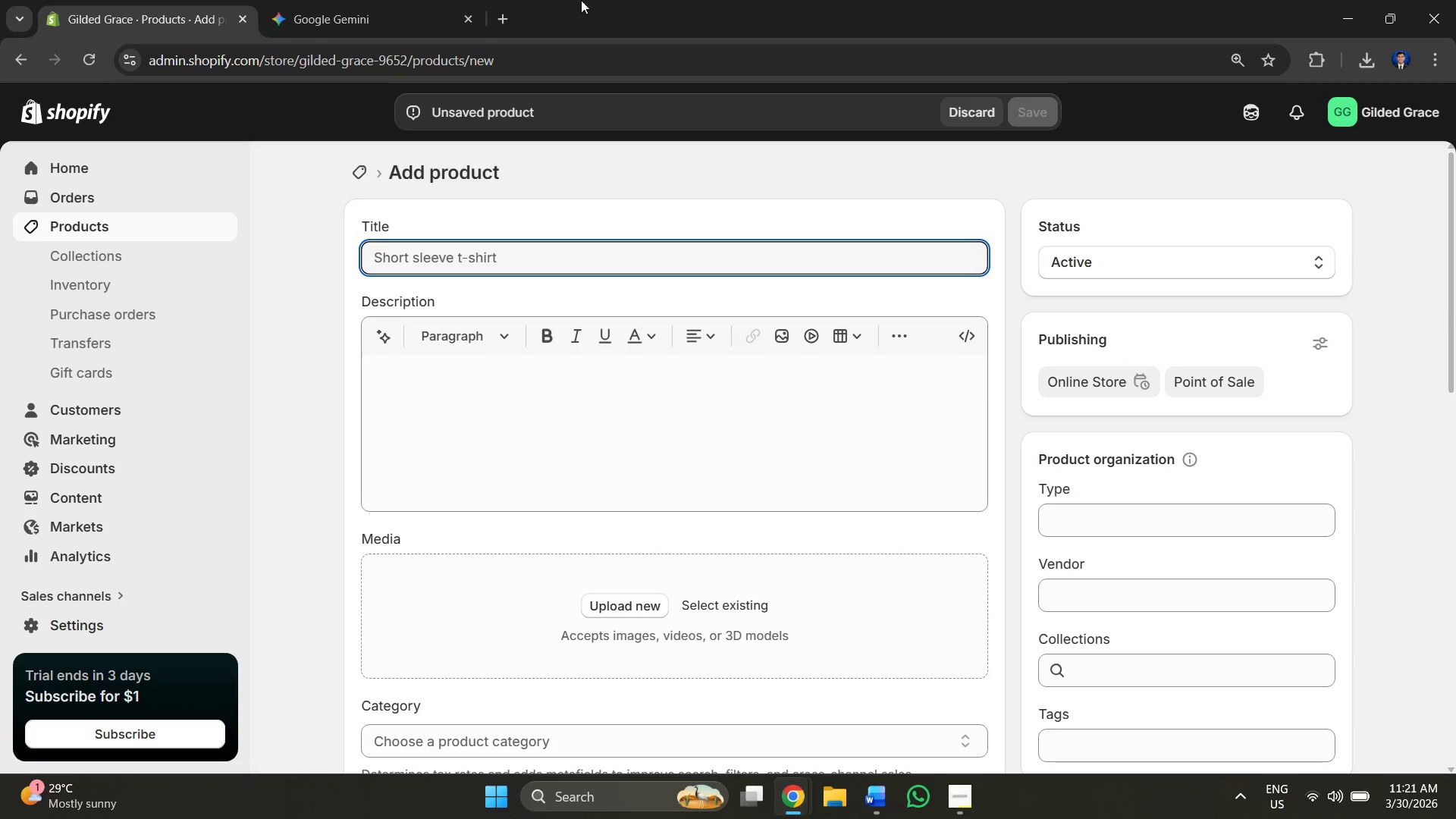 
left_click([422, 9])
 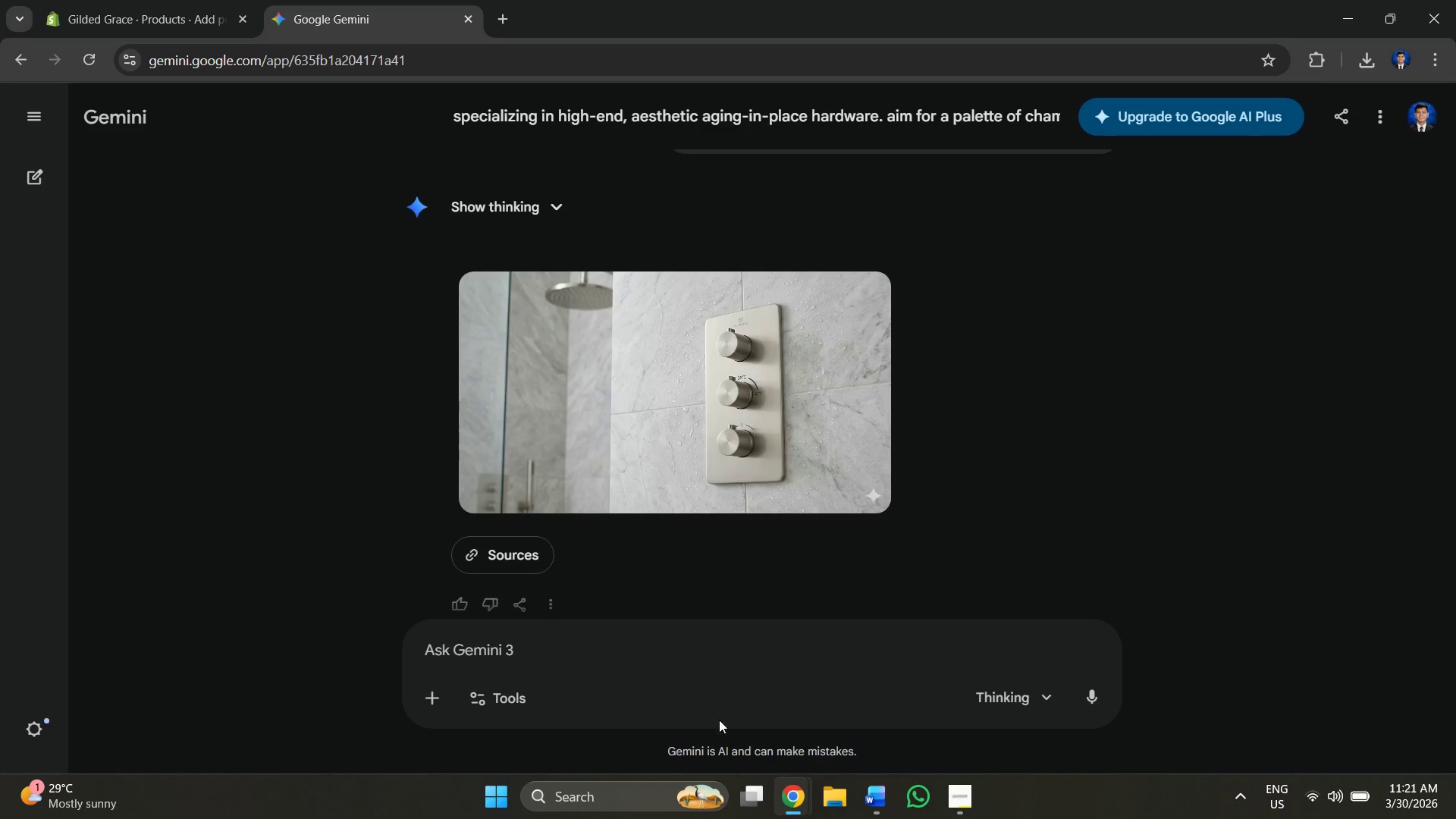 
left_click([601, 644])
 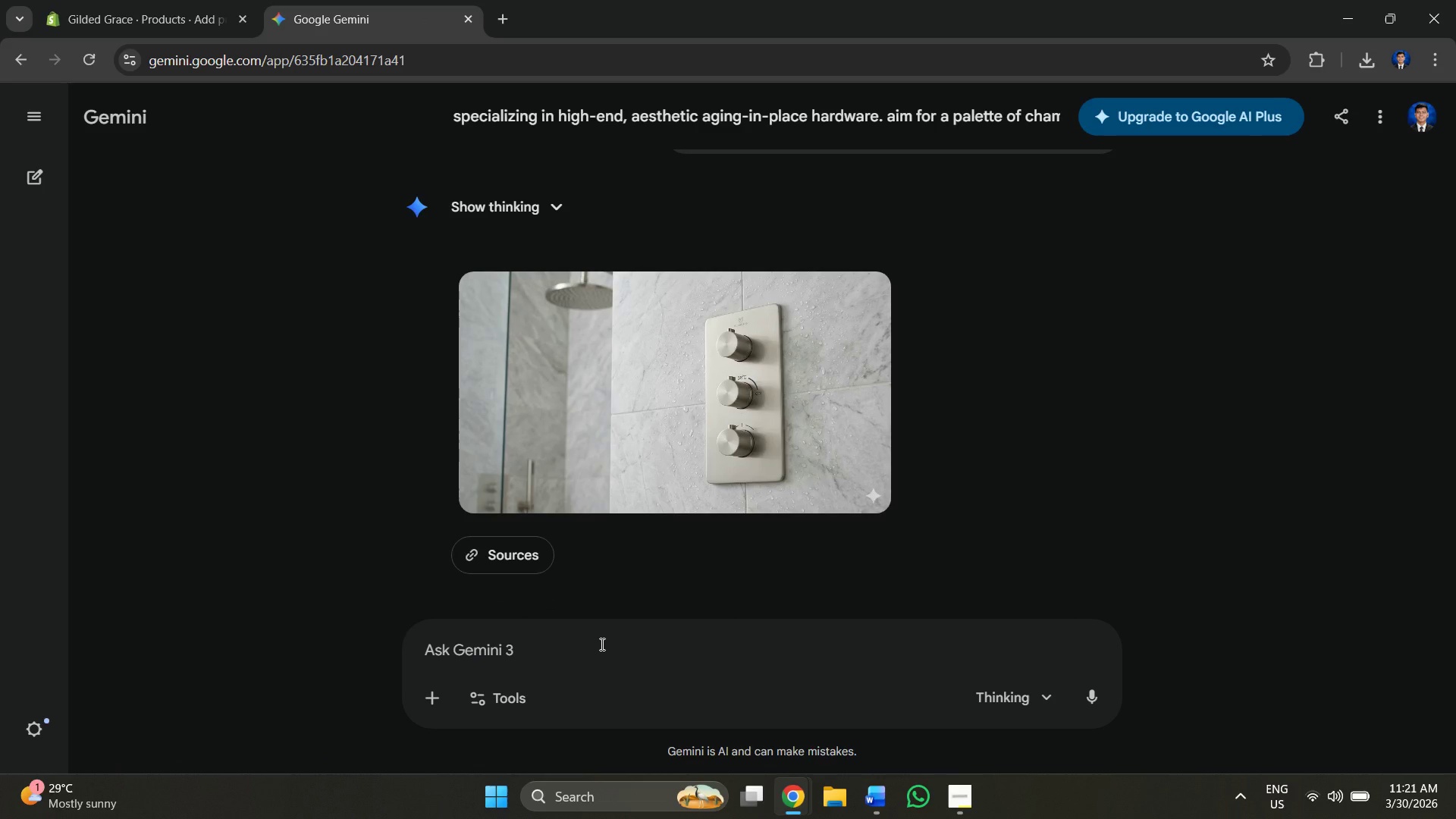 
key(Alt+AltLeft)
 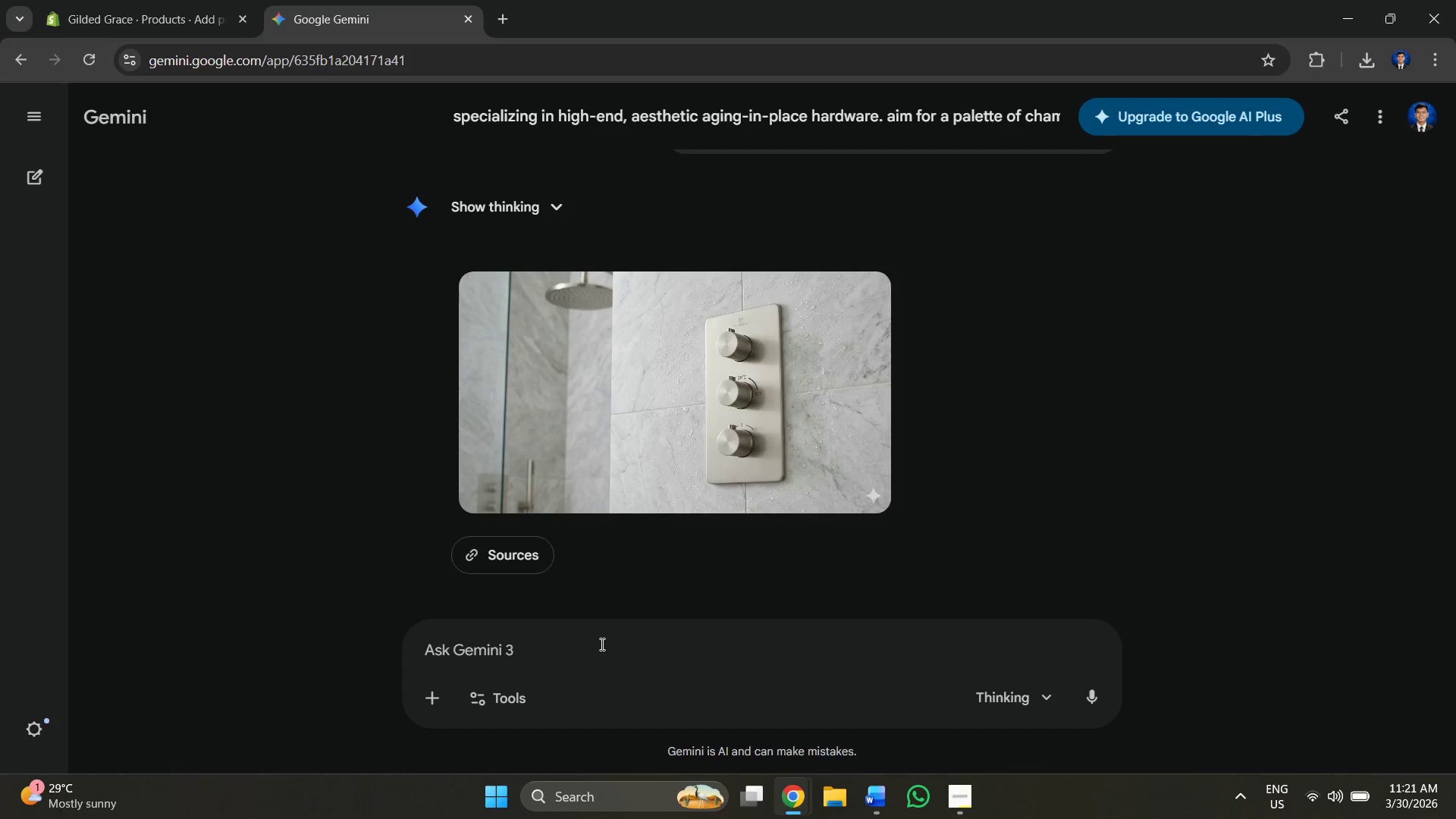 
key(Alt+Tab)
 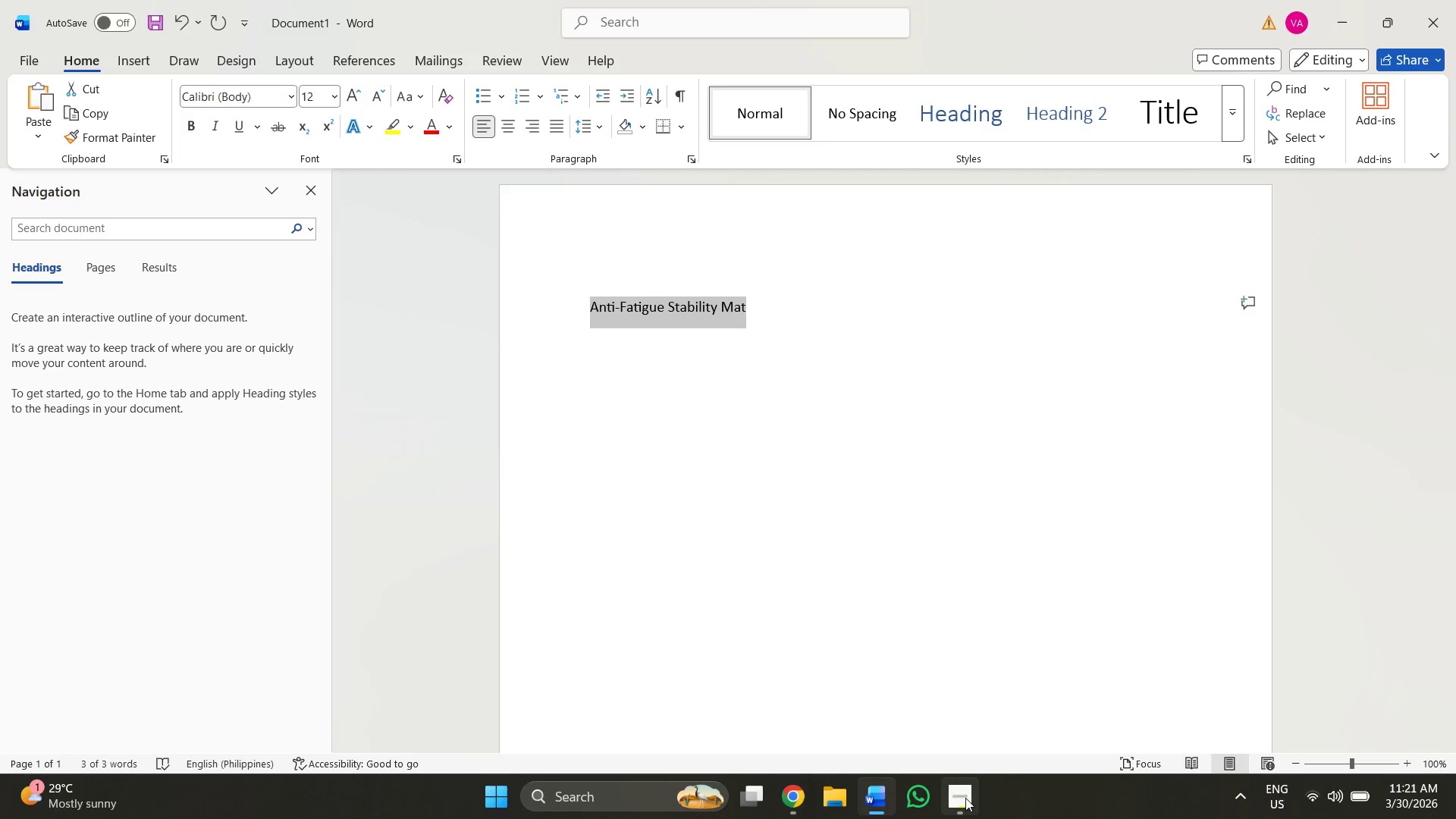 
left_click([795, 799])
 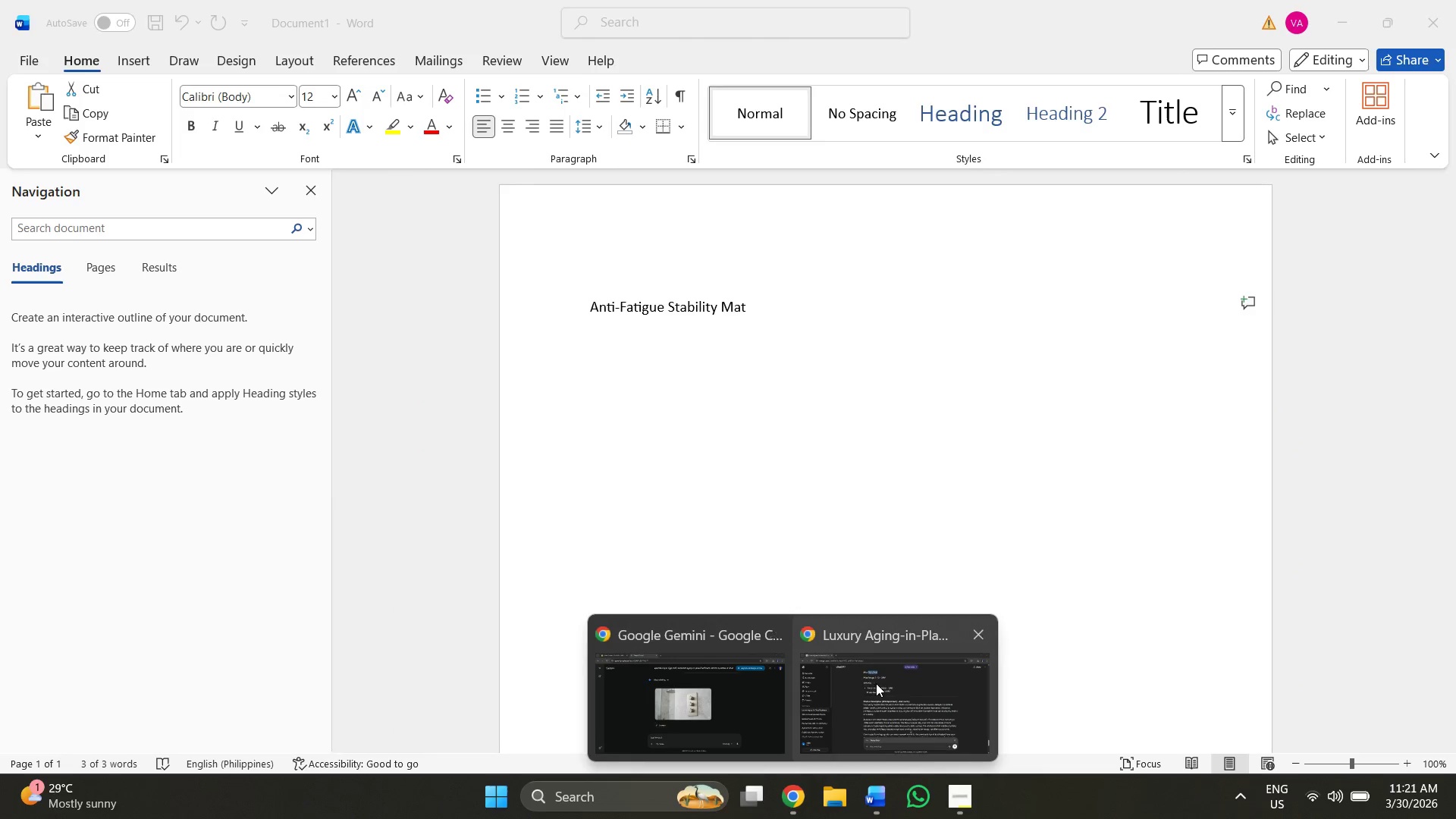 
left_click([876, 689])
 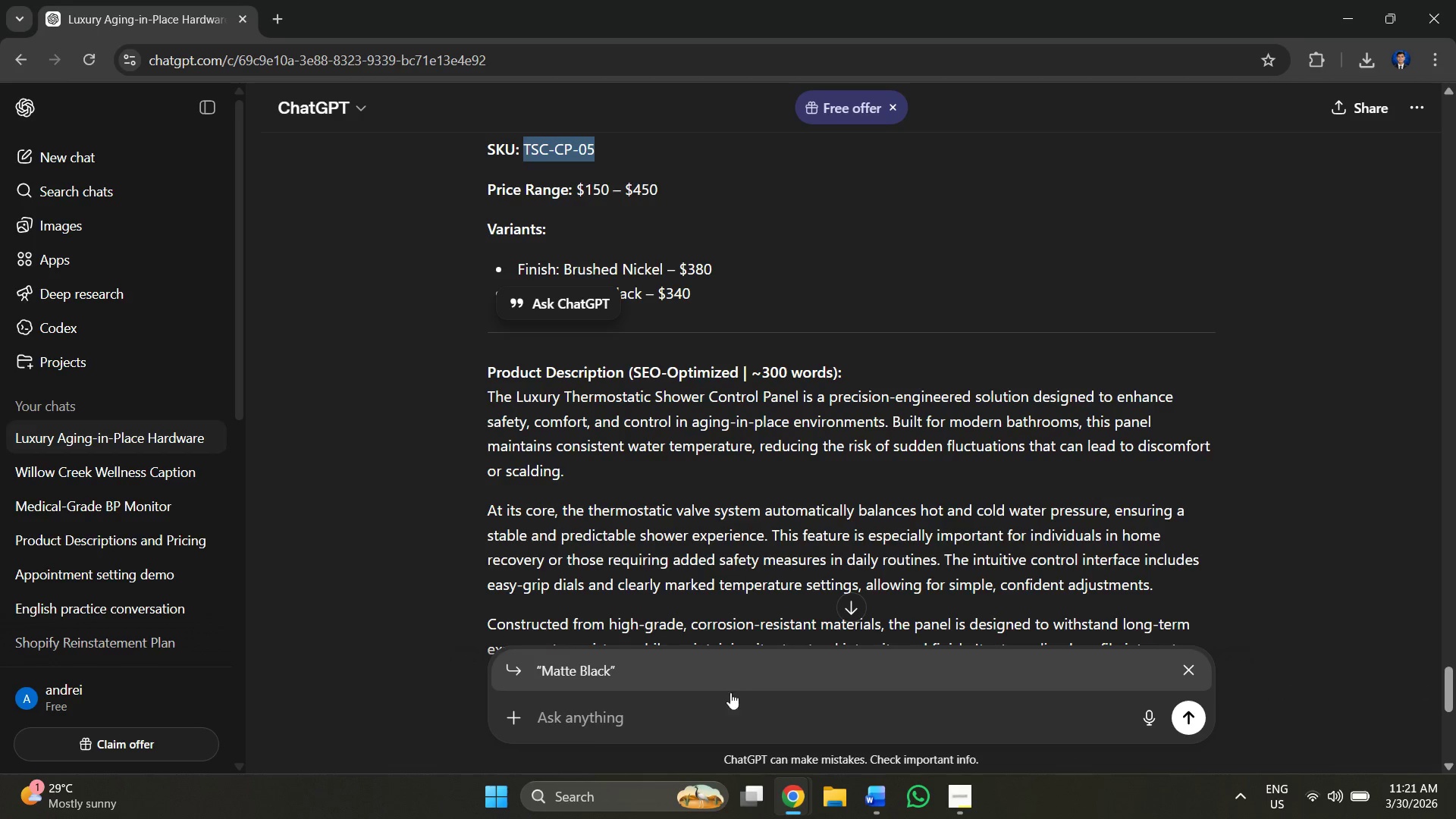 
double_click([723, 705])
 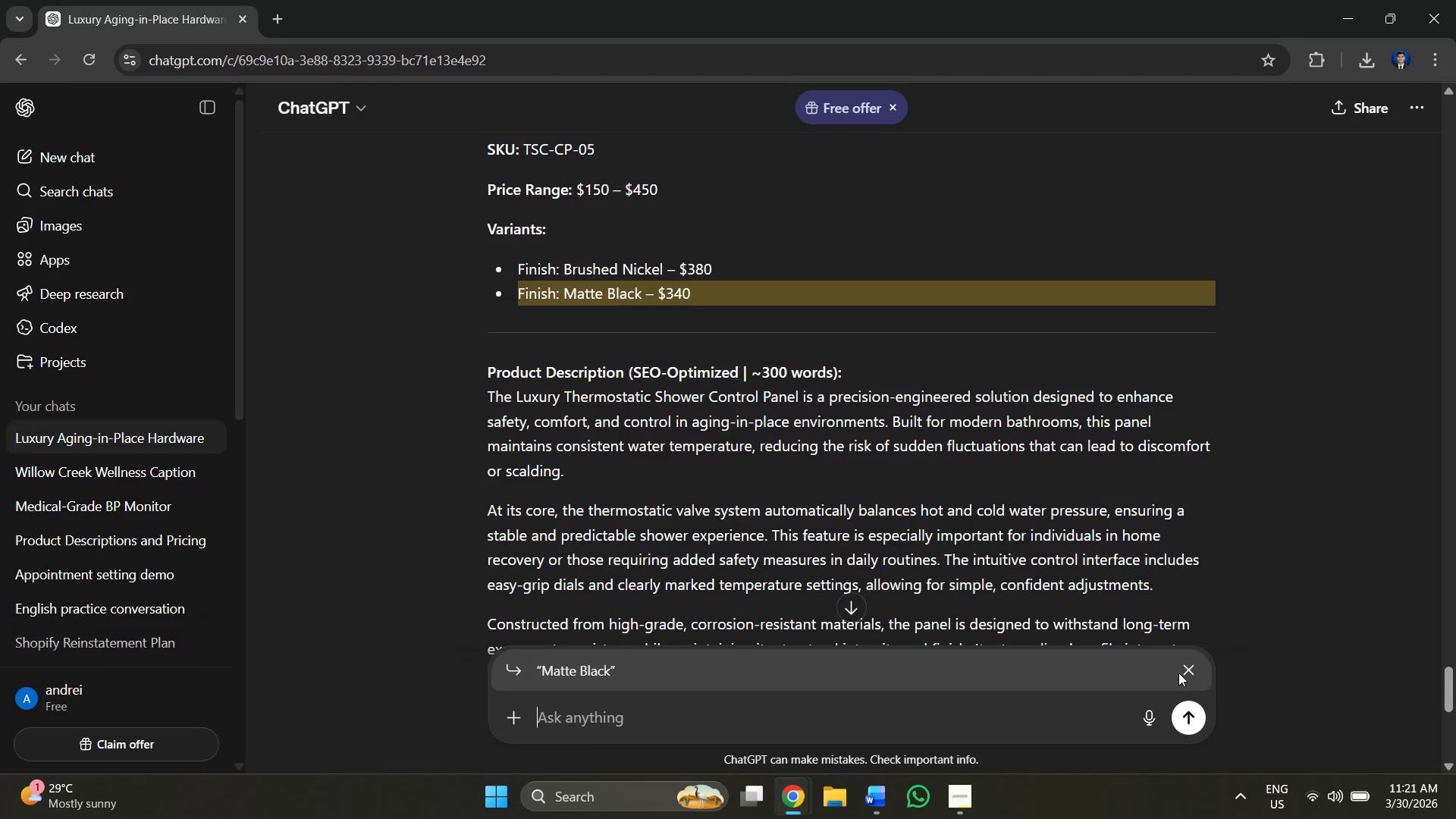 
left_click([1192, 669])
 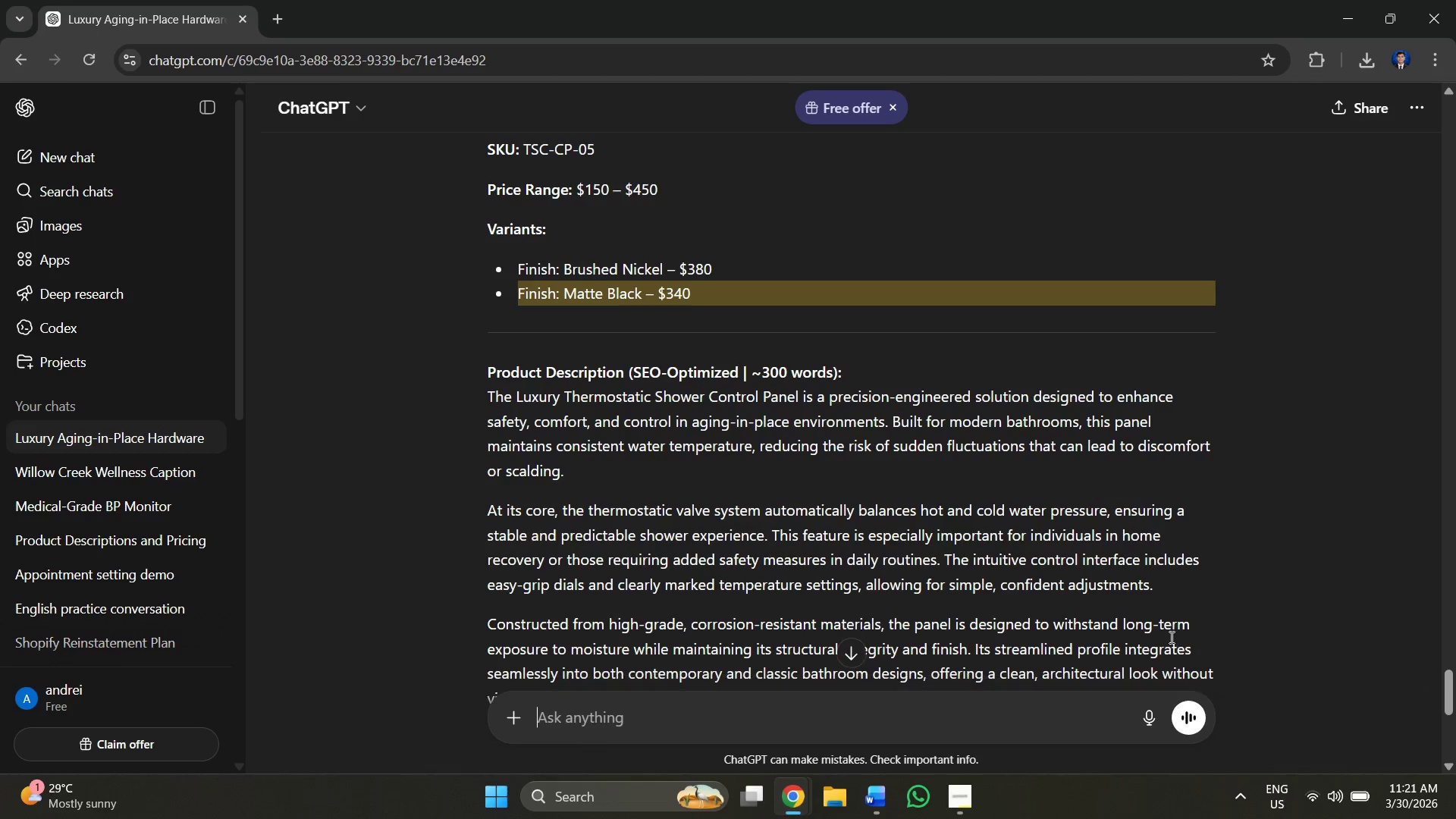 
scroll: coordinate [946, 606], scroll_direction: down, amount: 6.0
 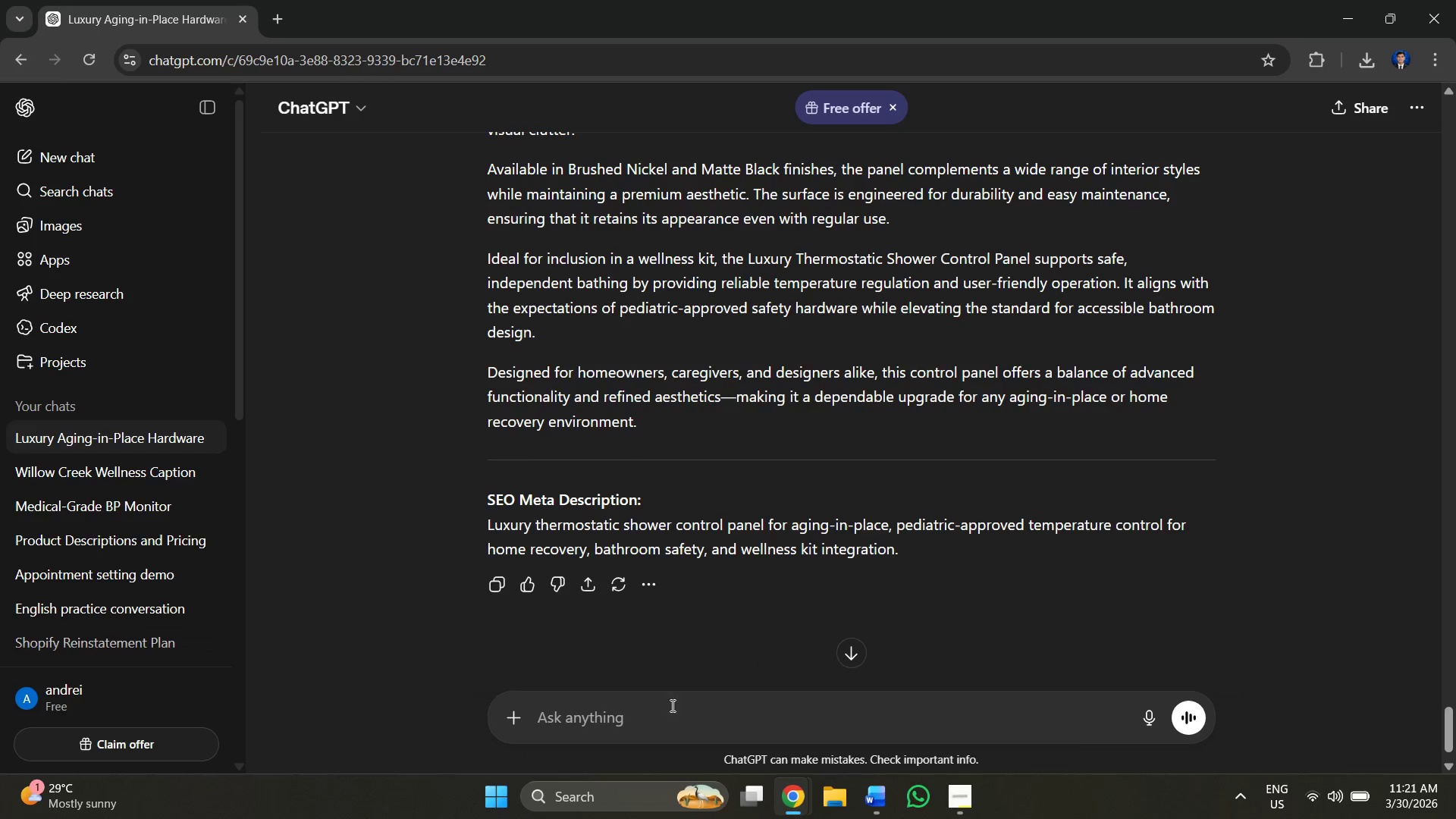 
left_click([661, 707])
 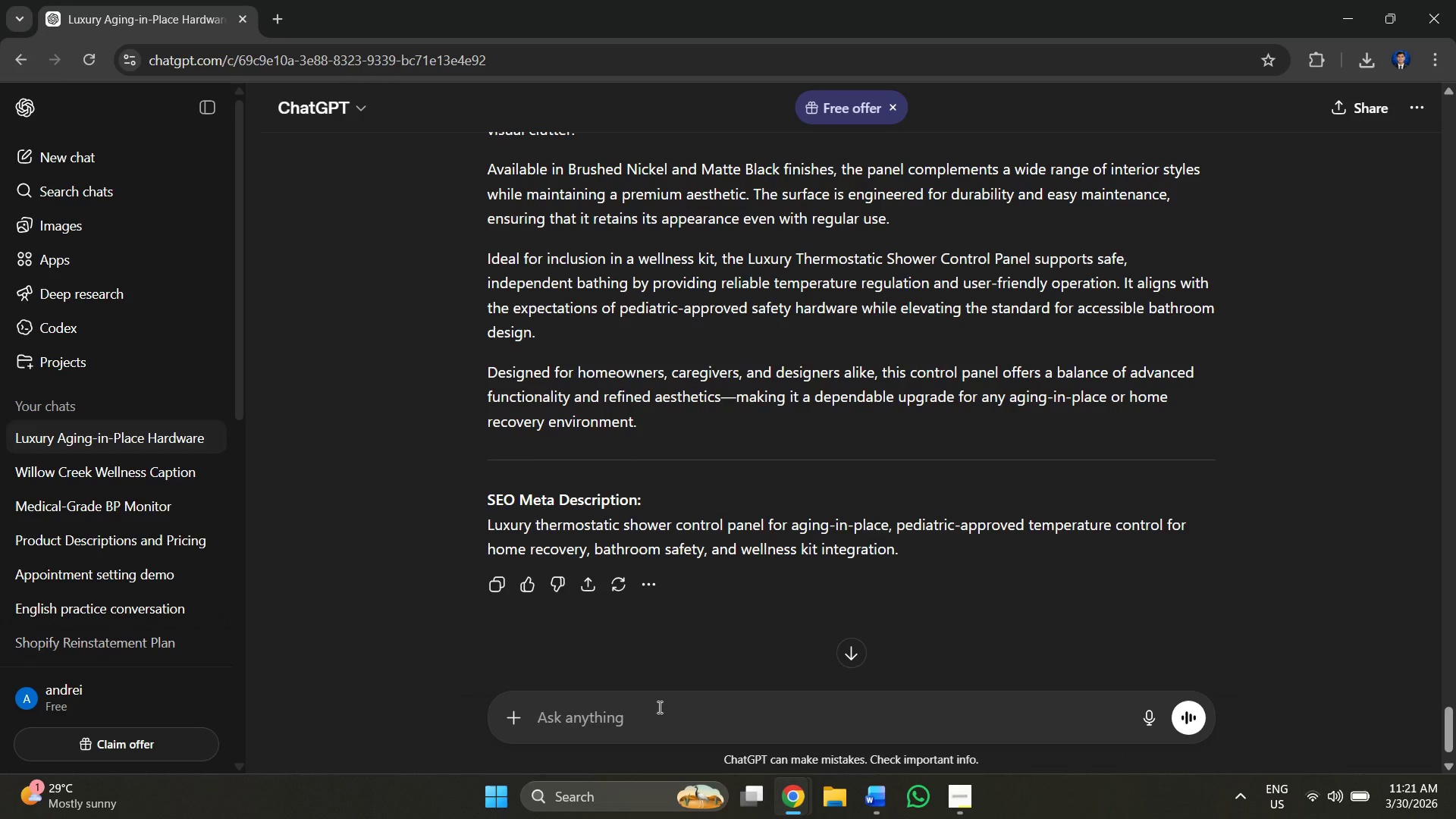 
type(generate me a description of )
 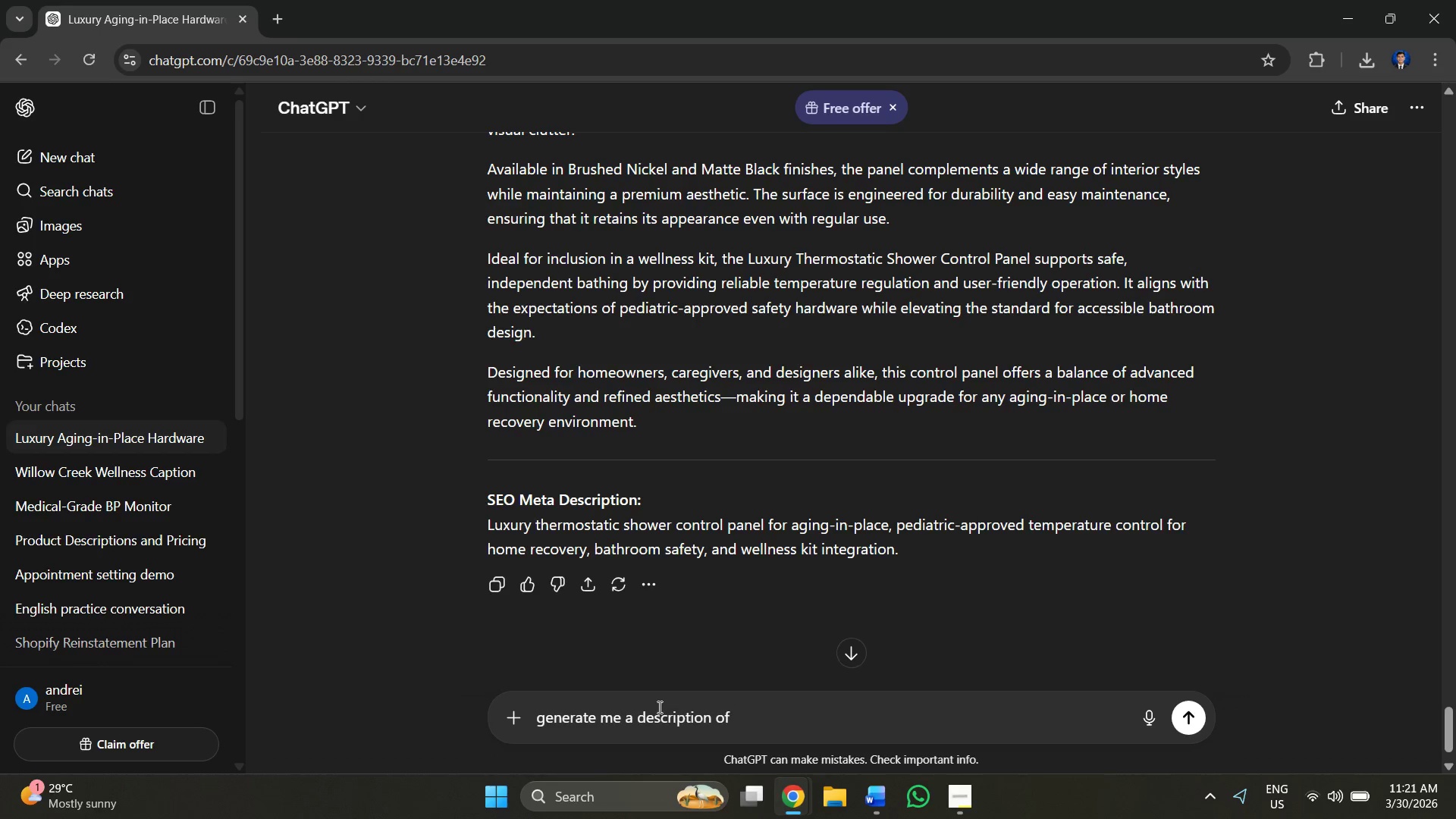 
key(Control+V)
 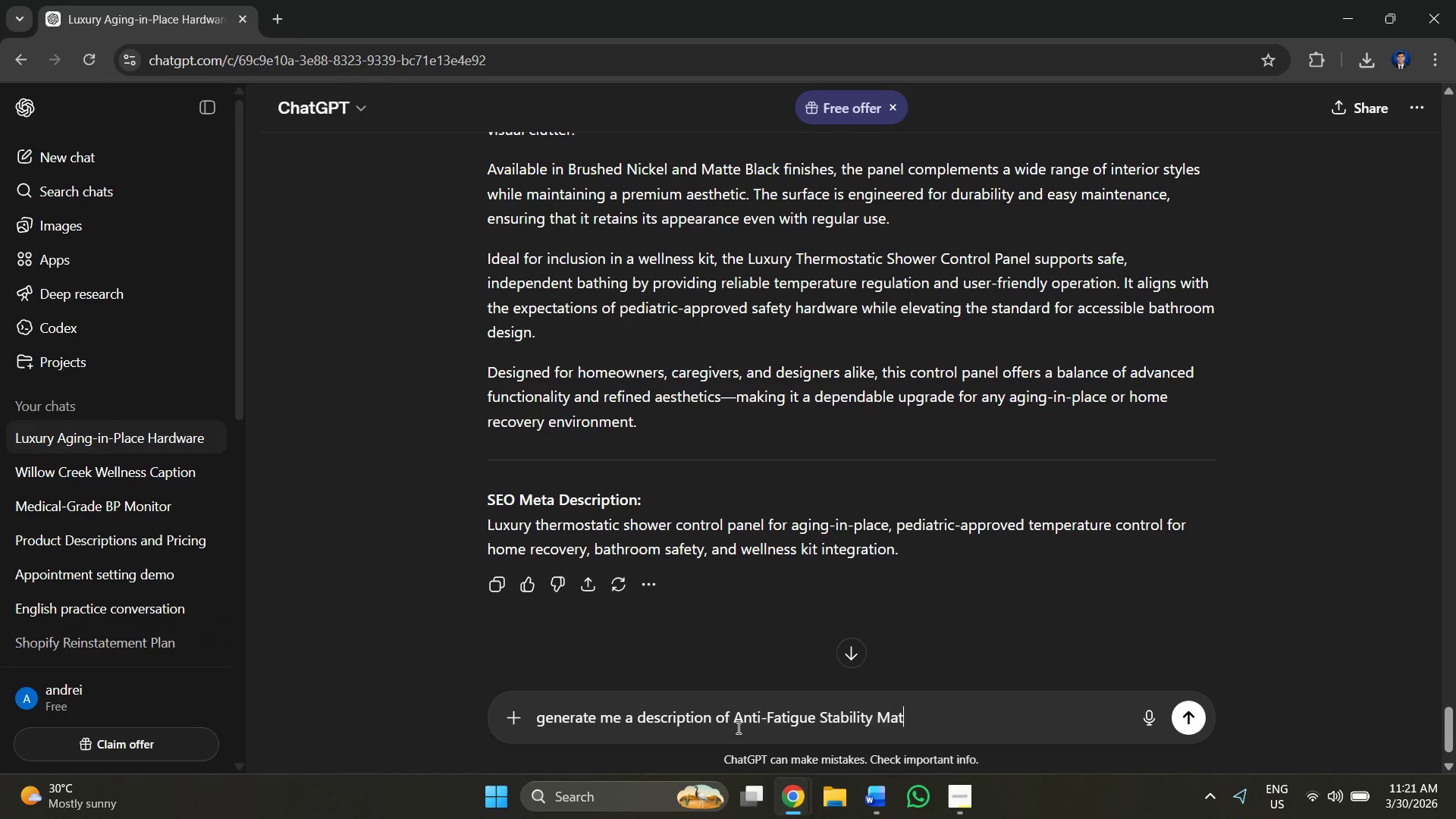 
left_click([736, 711])
 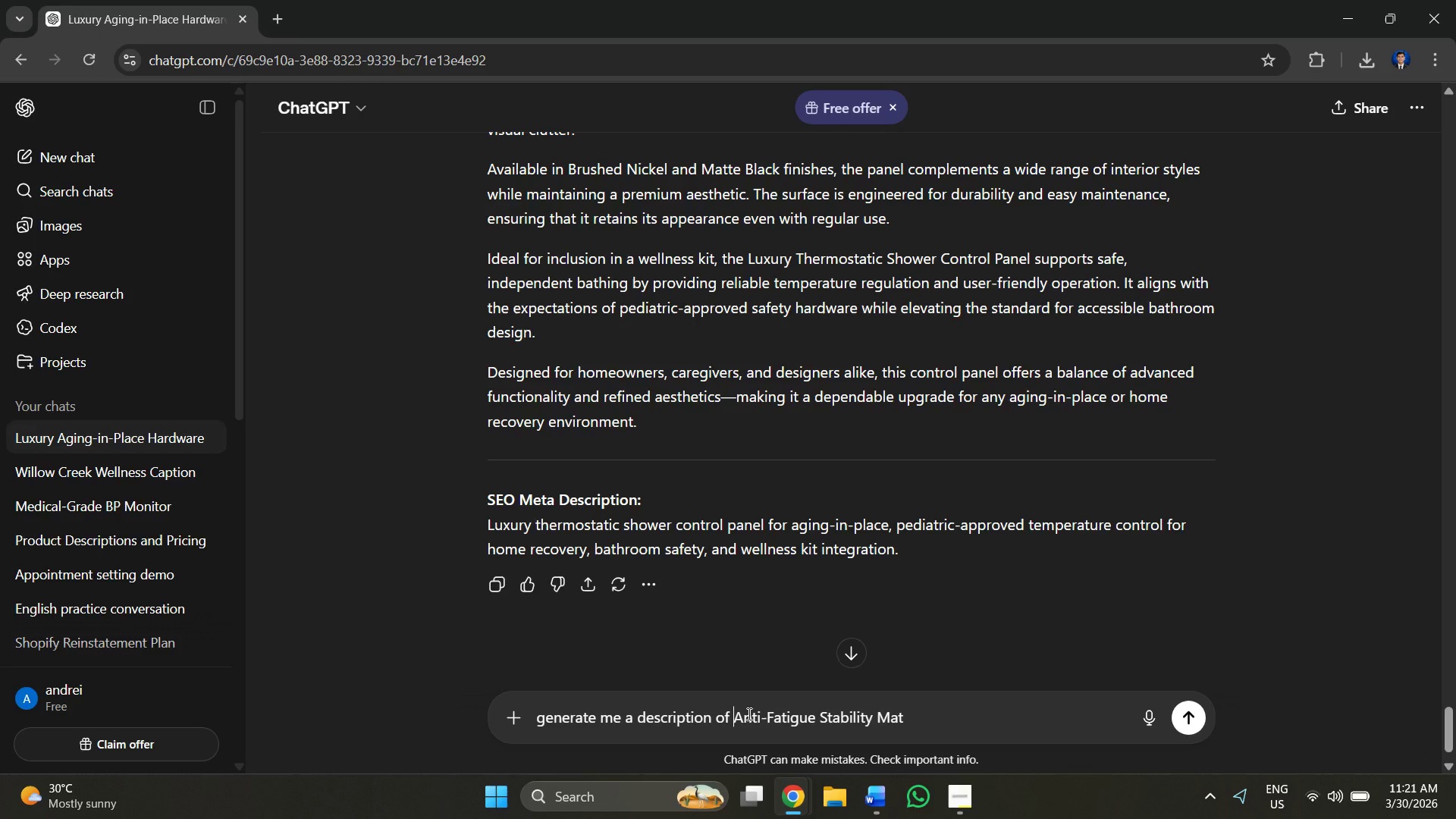 
type(luxury )
 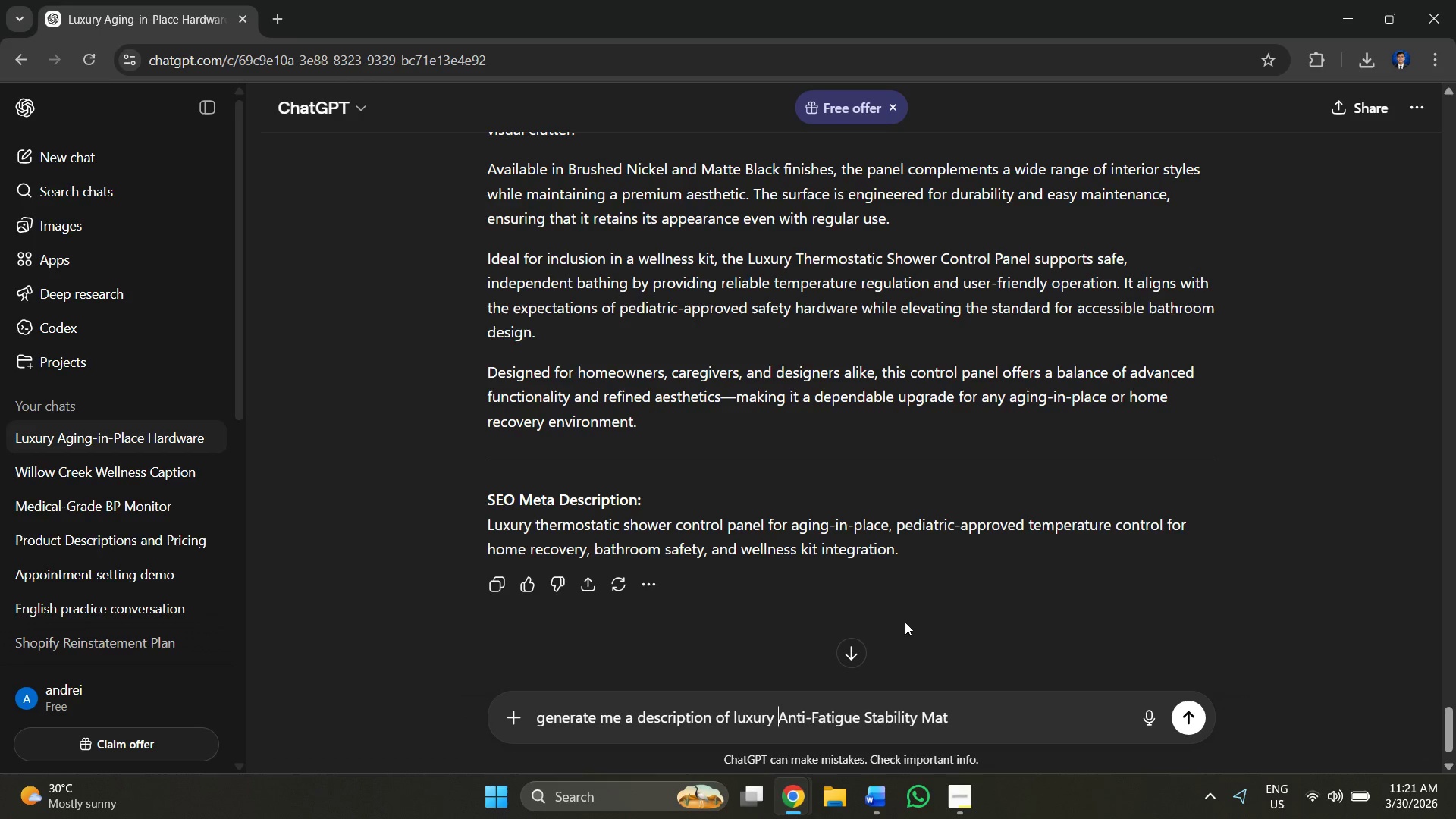 
scroll: coordinate [932, 394], scroll_direction: up, amount: 9.0
 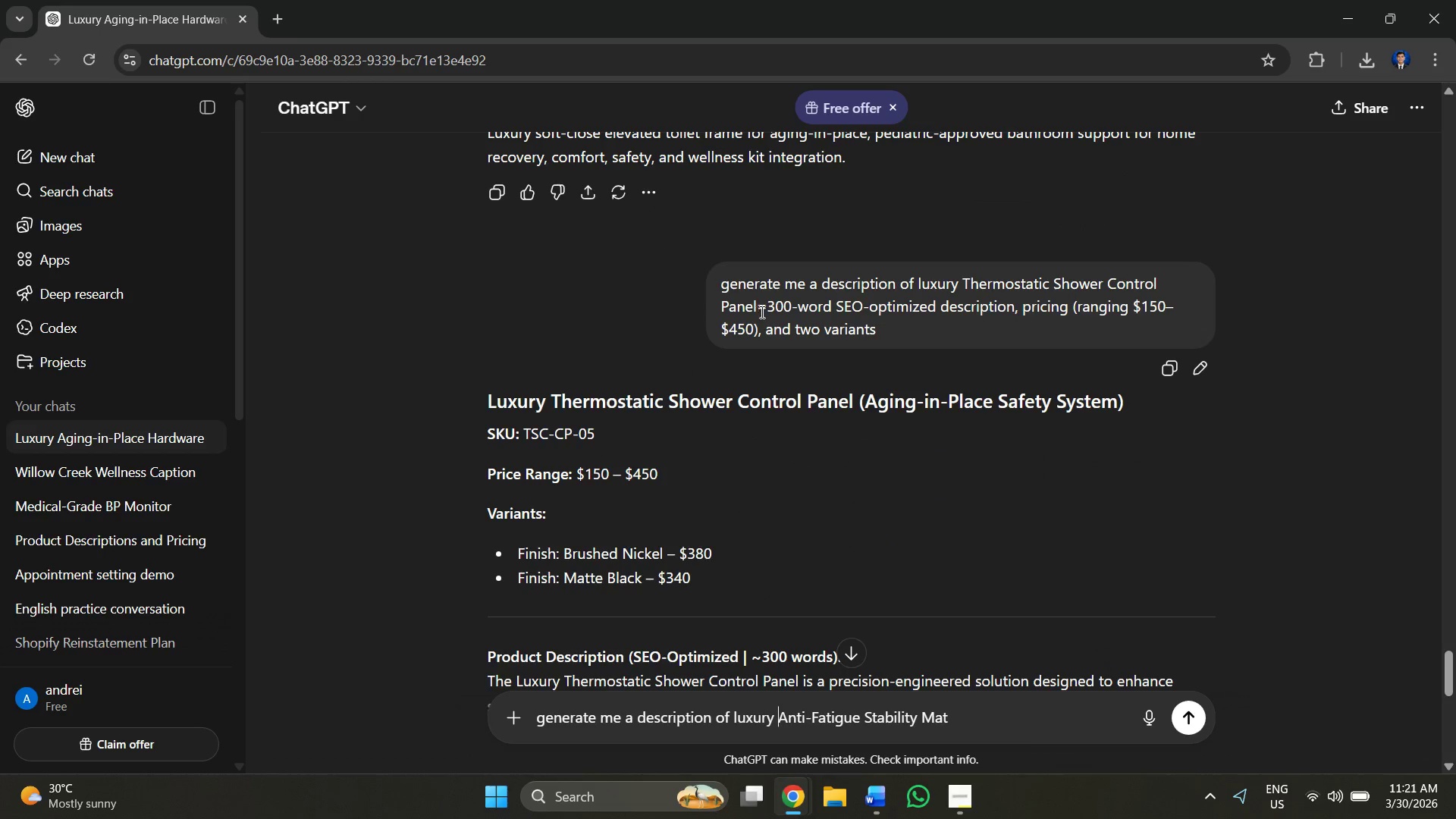 
left_click_drag(start_coordinate=[764, 304], to_coordinate=[908, 326])
 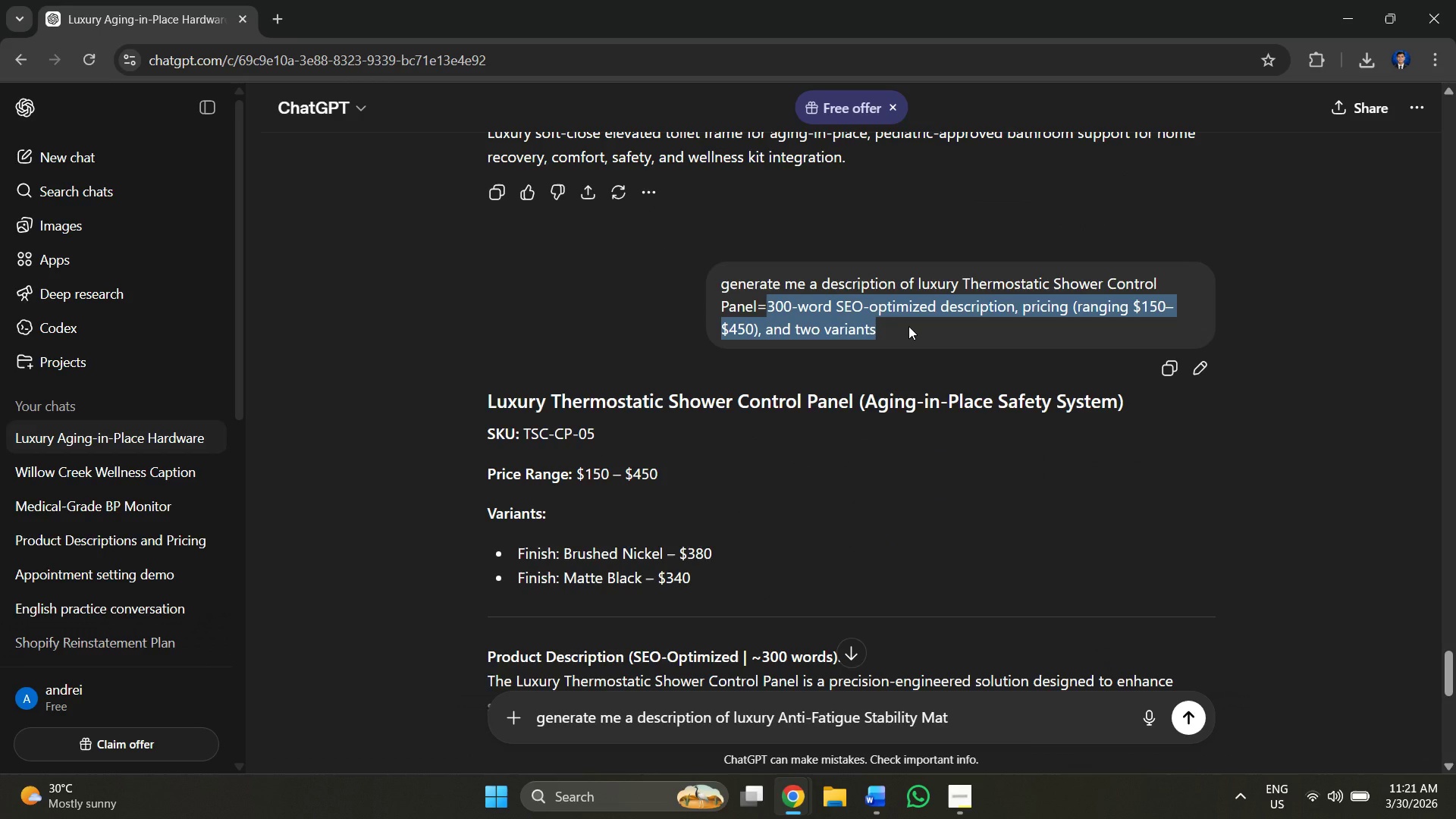 
key(Control+C)
 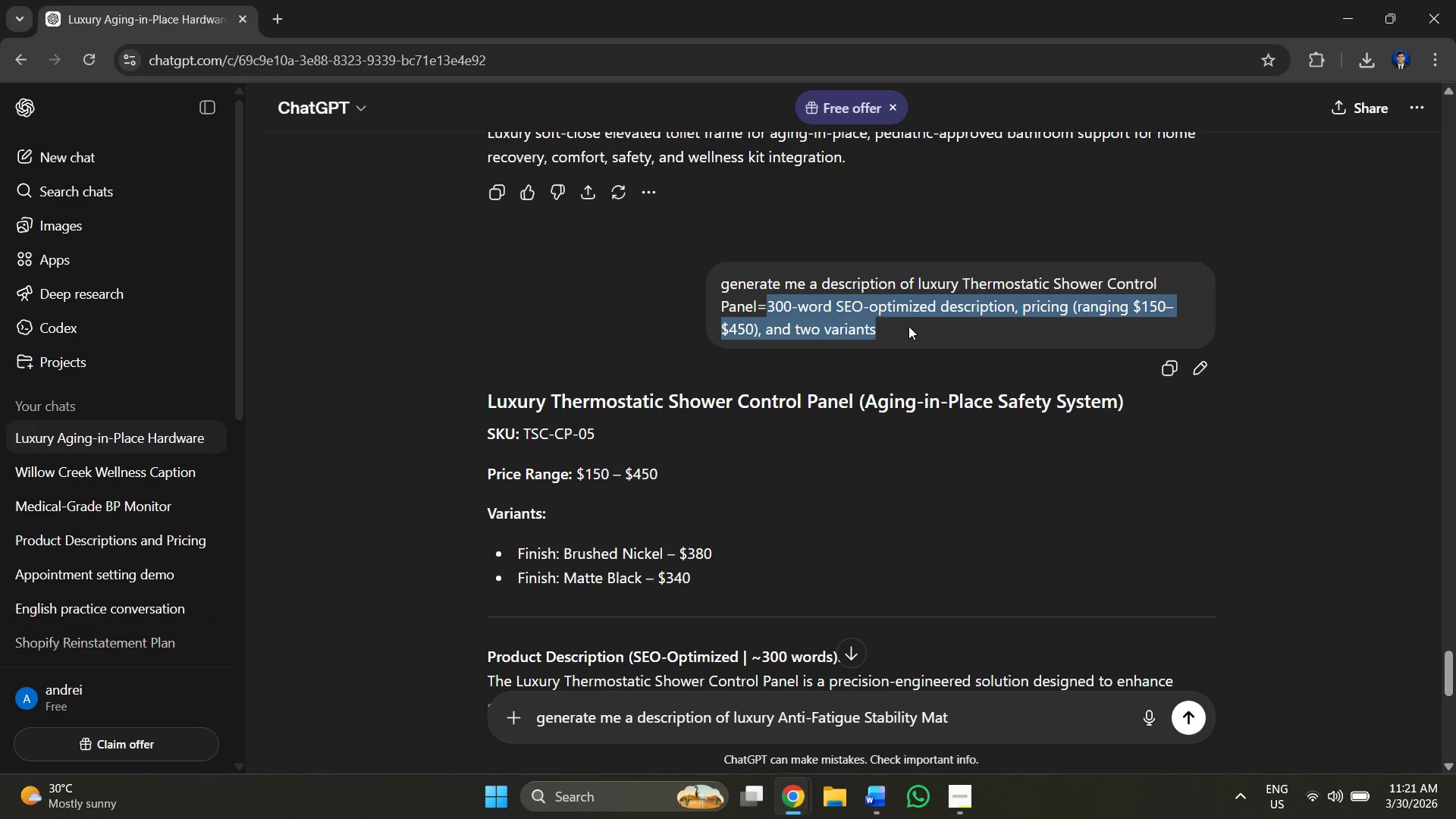 
key(Alt+AltLeft)
 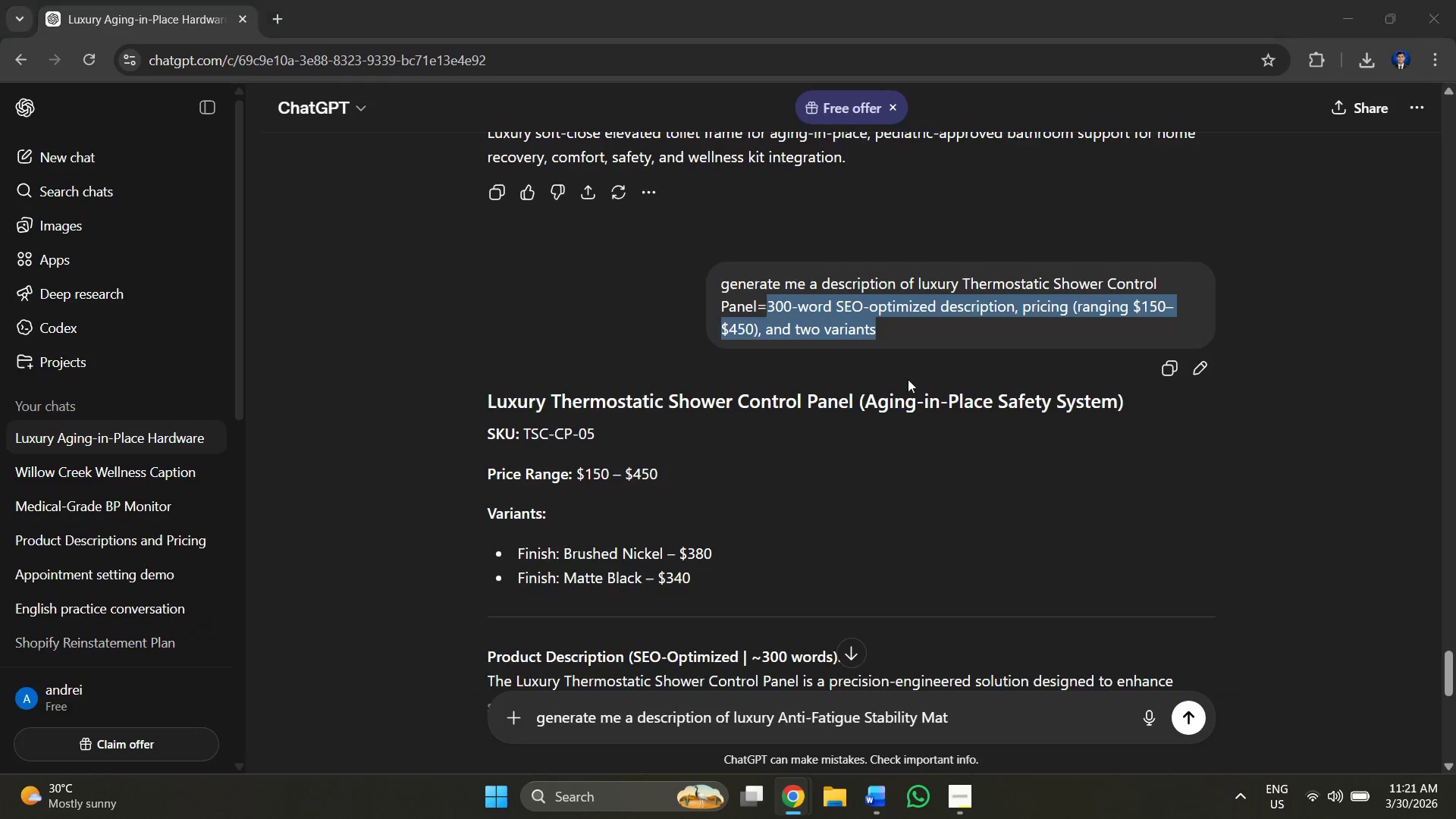 
key(Alt+Tab)
 